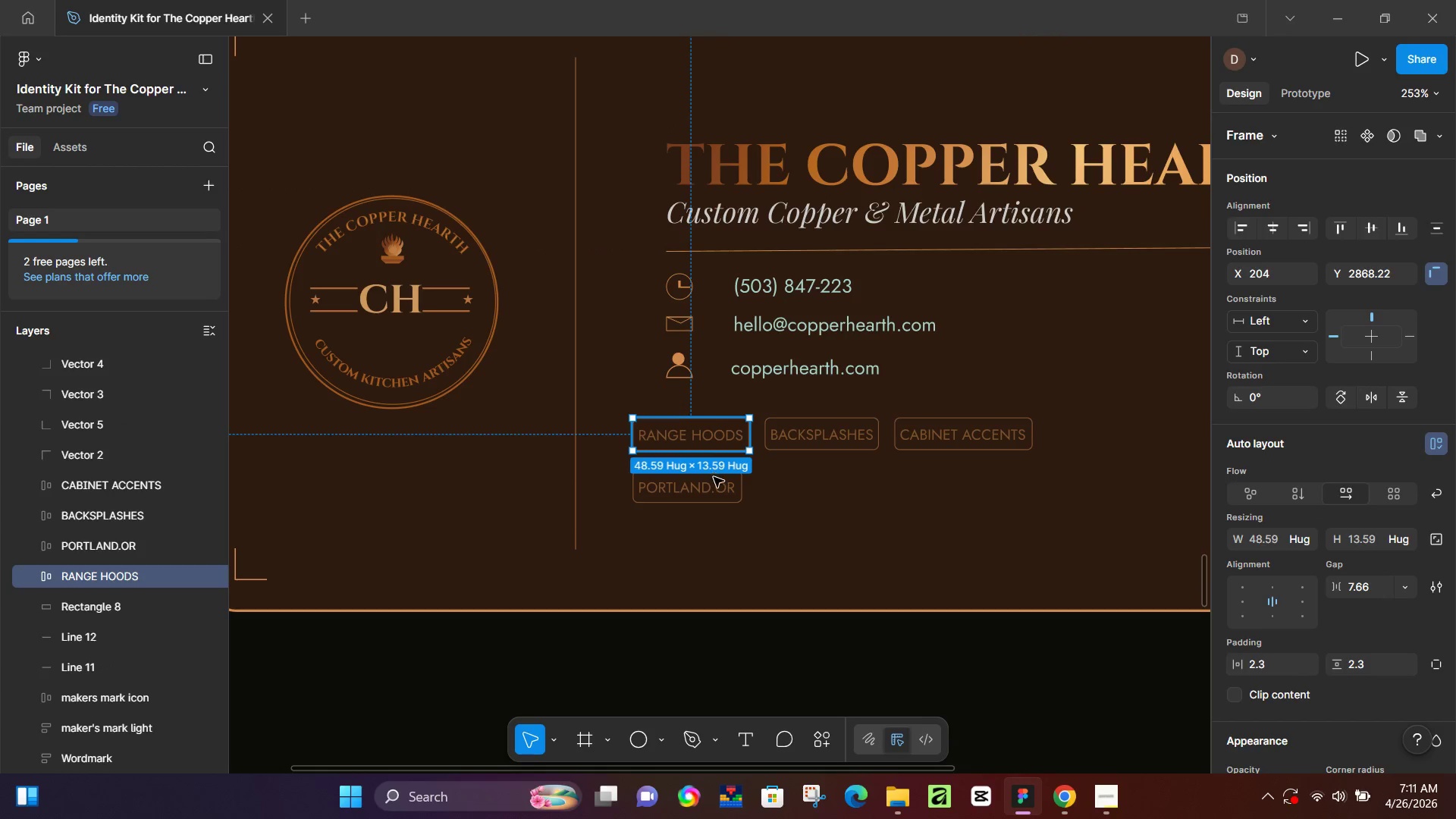 
hold_key(key=ShiftLeft, duration=1.0)
left_click([713, 491])
 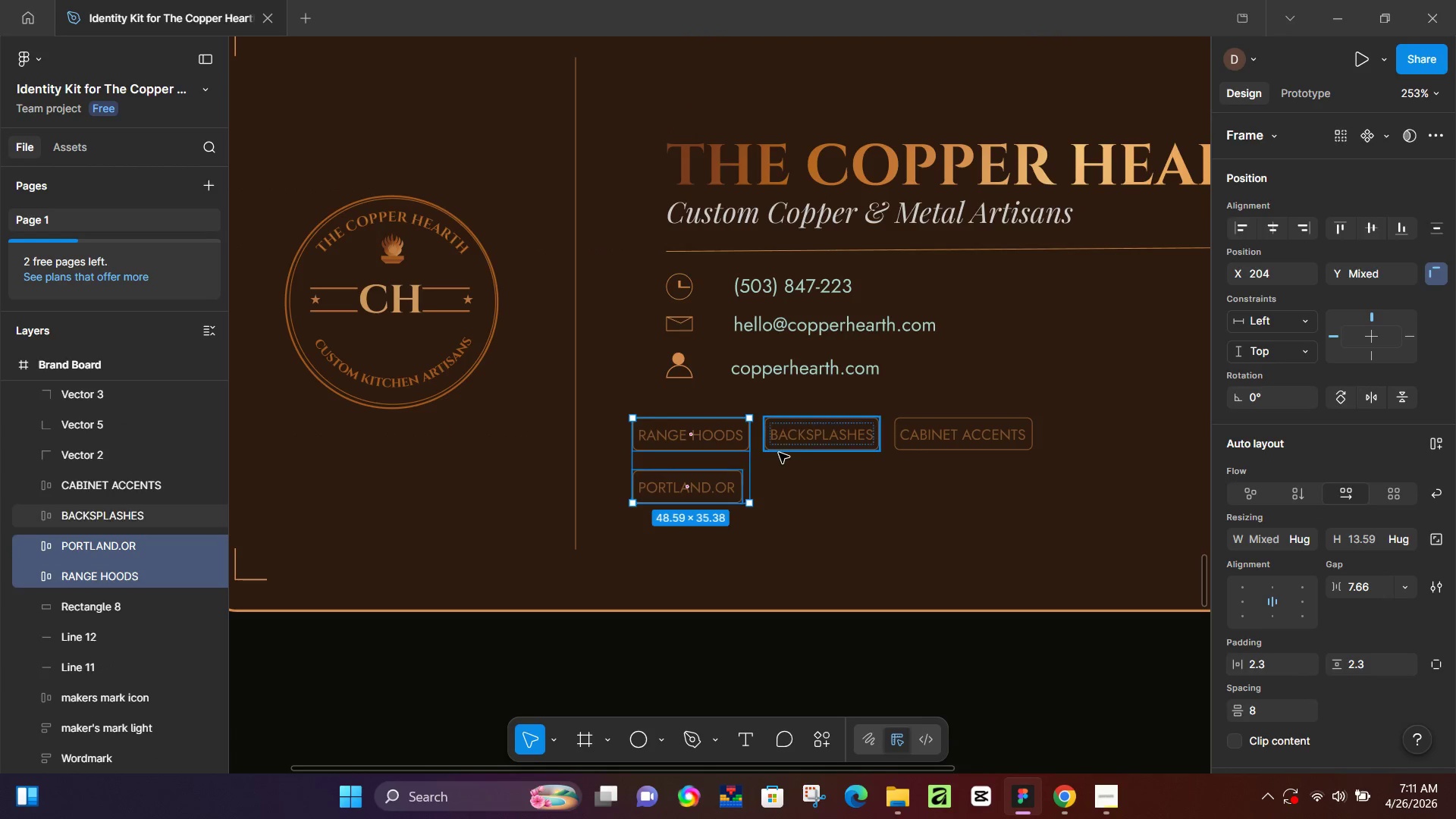 
left_click([783, 442])
 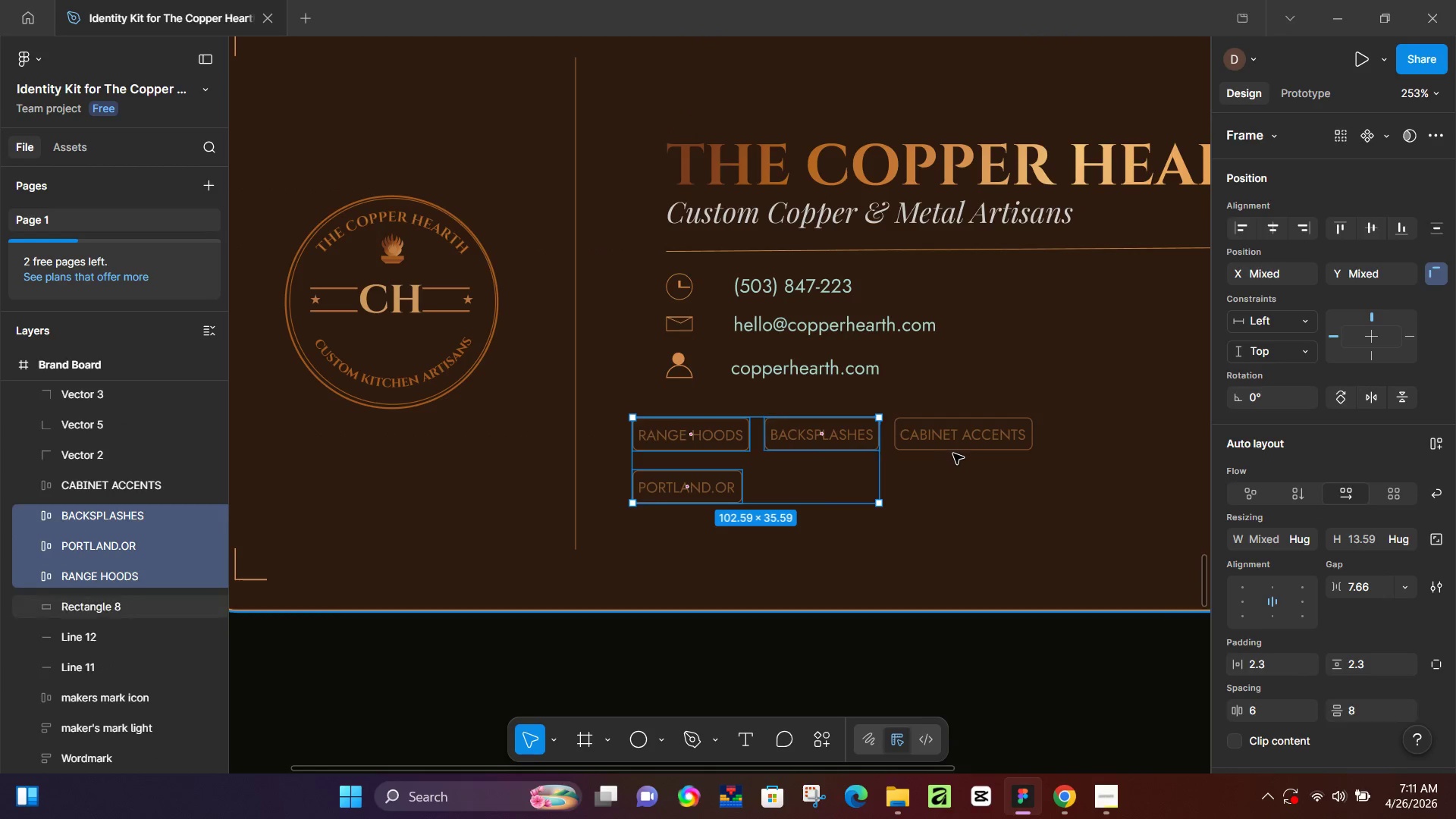 
double_click([953, 453])
 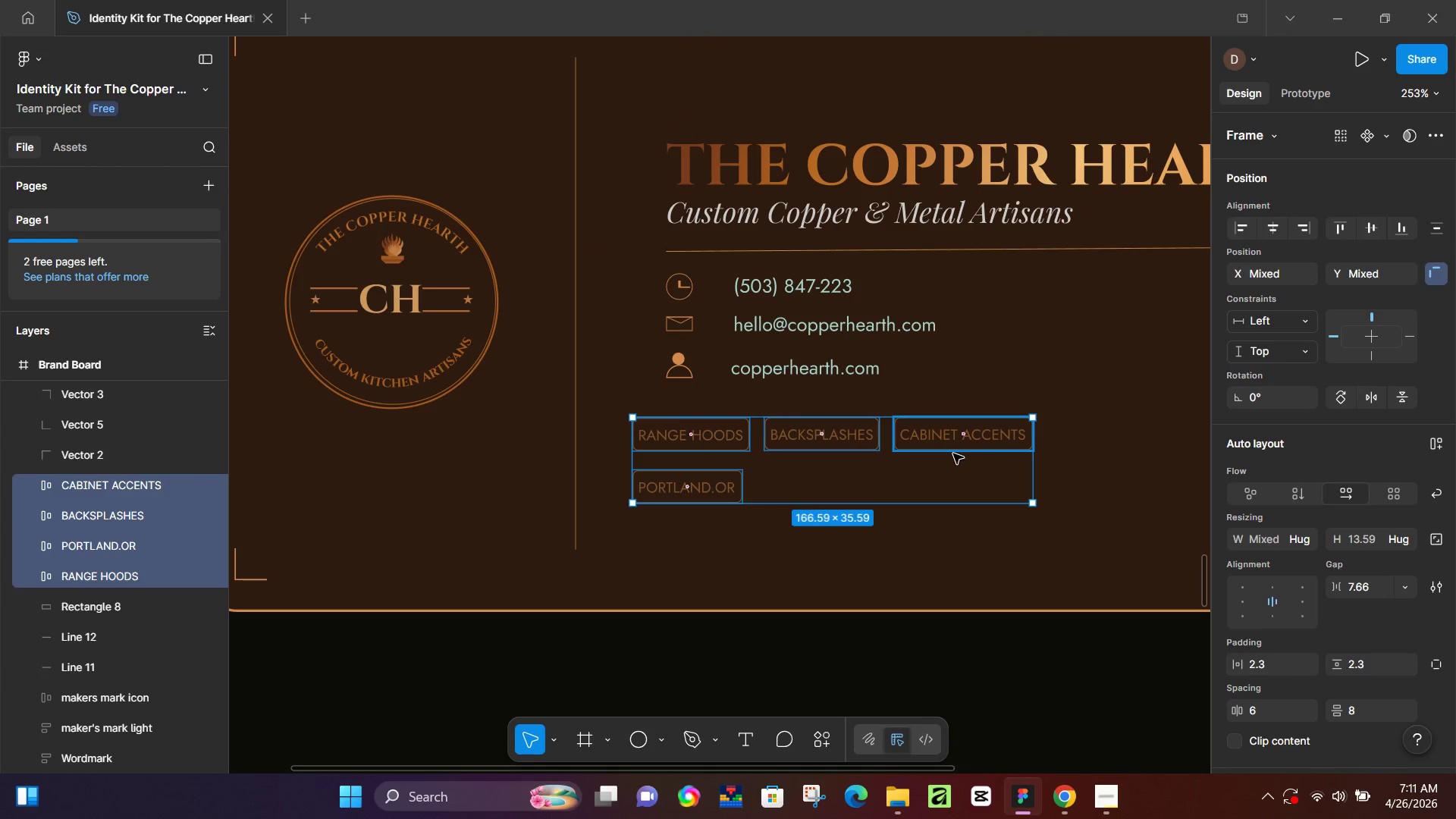 
key(Shift+A)
 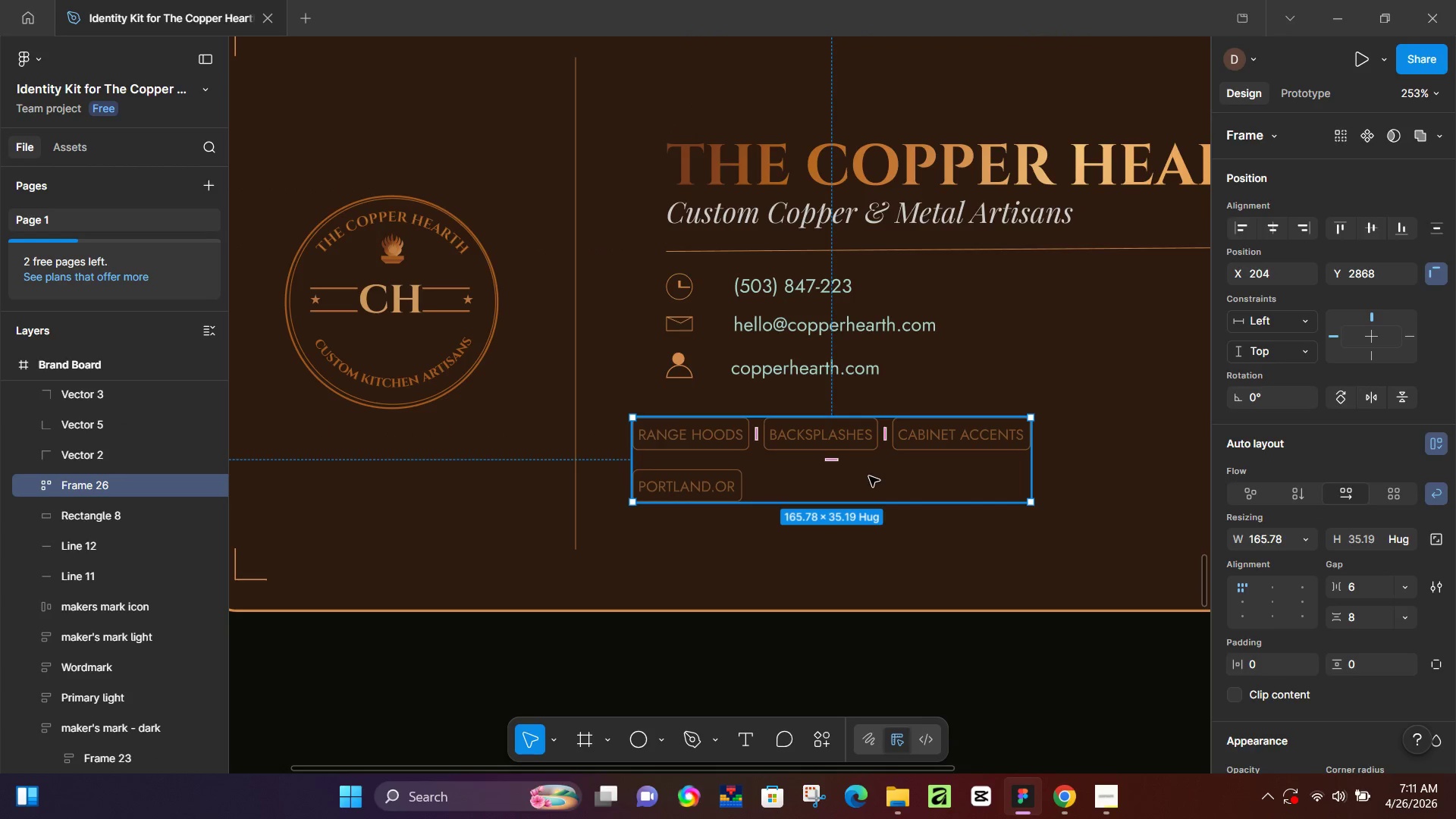 
left_click_drag(start_coordinate=[887, 479], to_coordinate=[923, 478])
 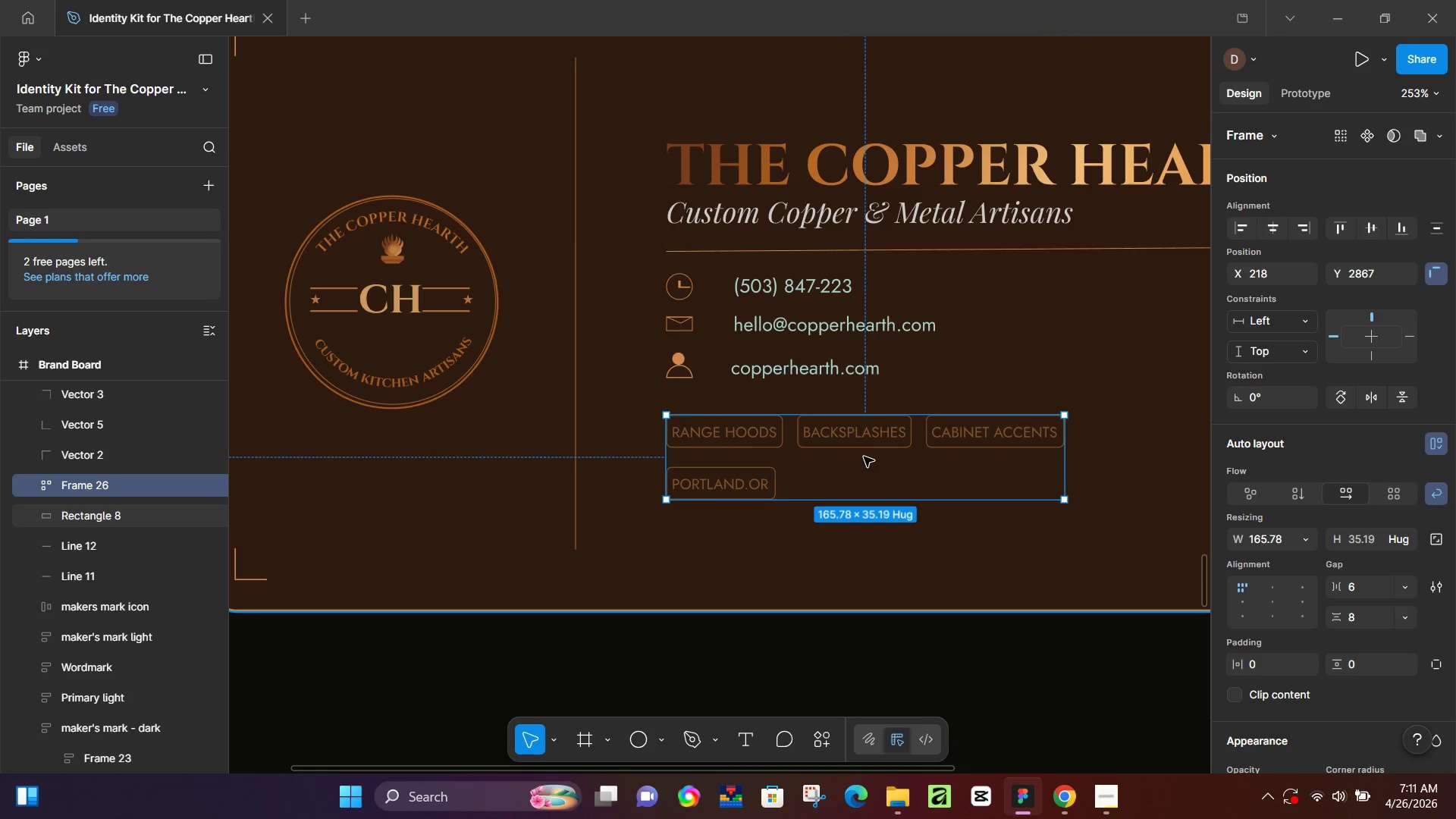 
hold_key(key=ControlLeft, duration=0.78)
 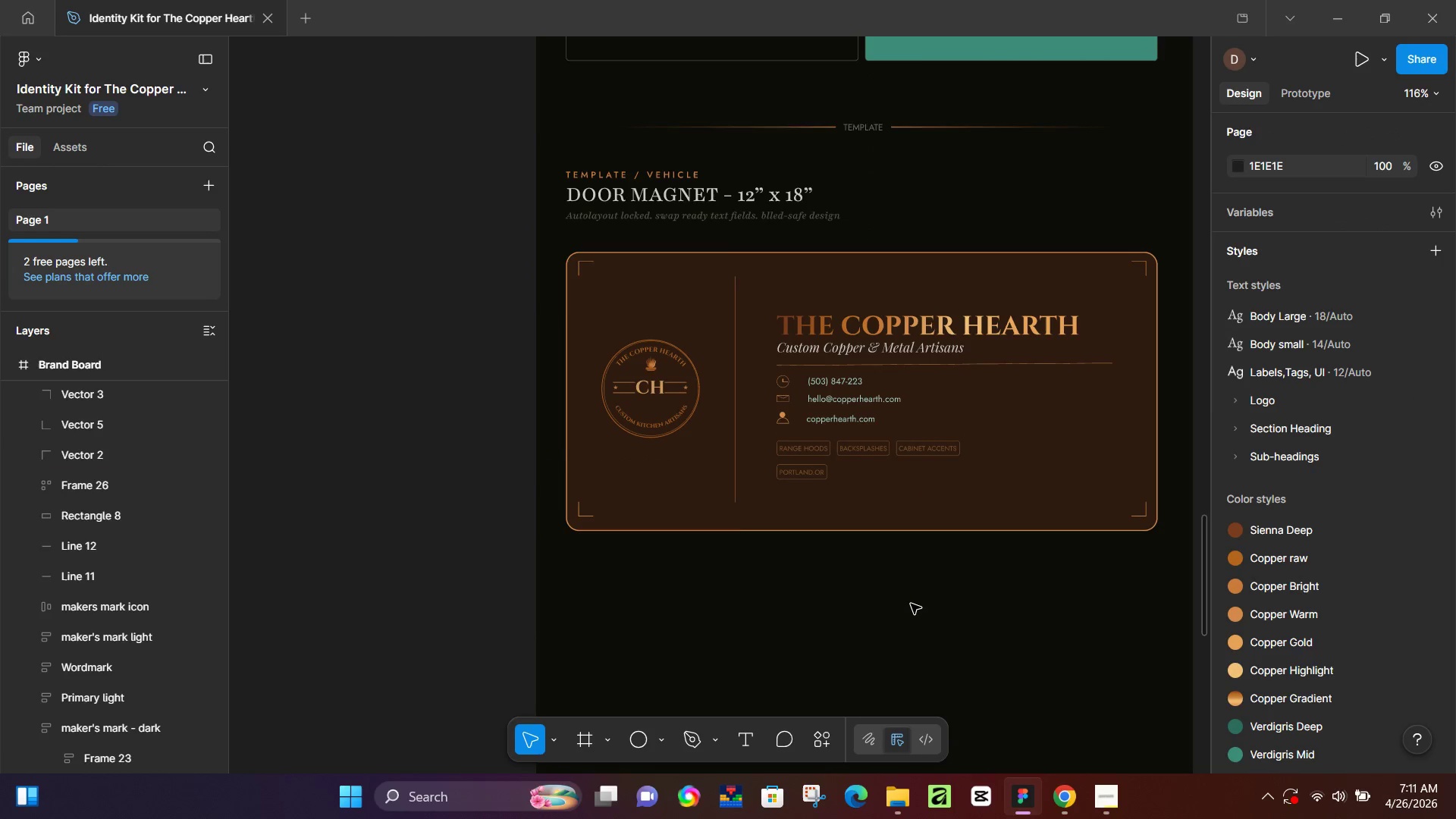 
left_click([911, 604])
 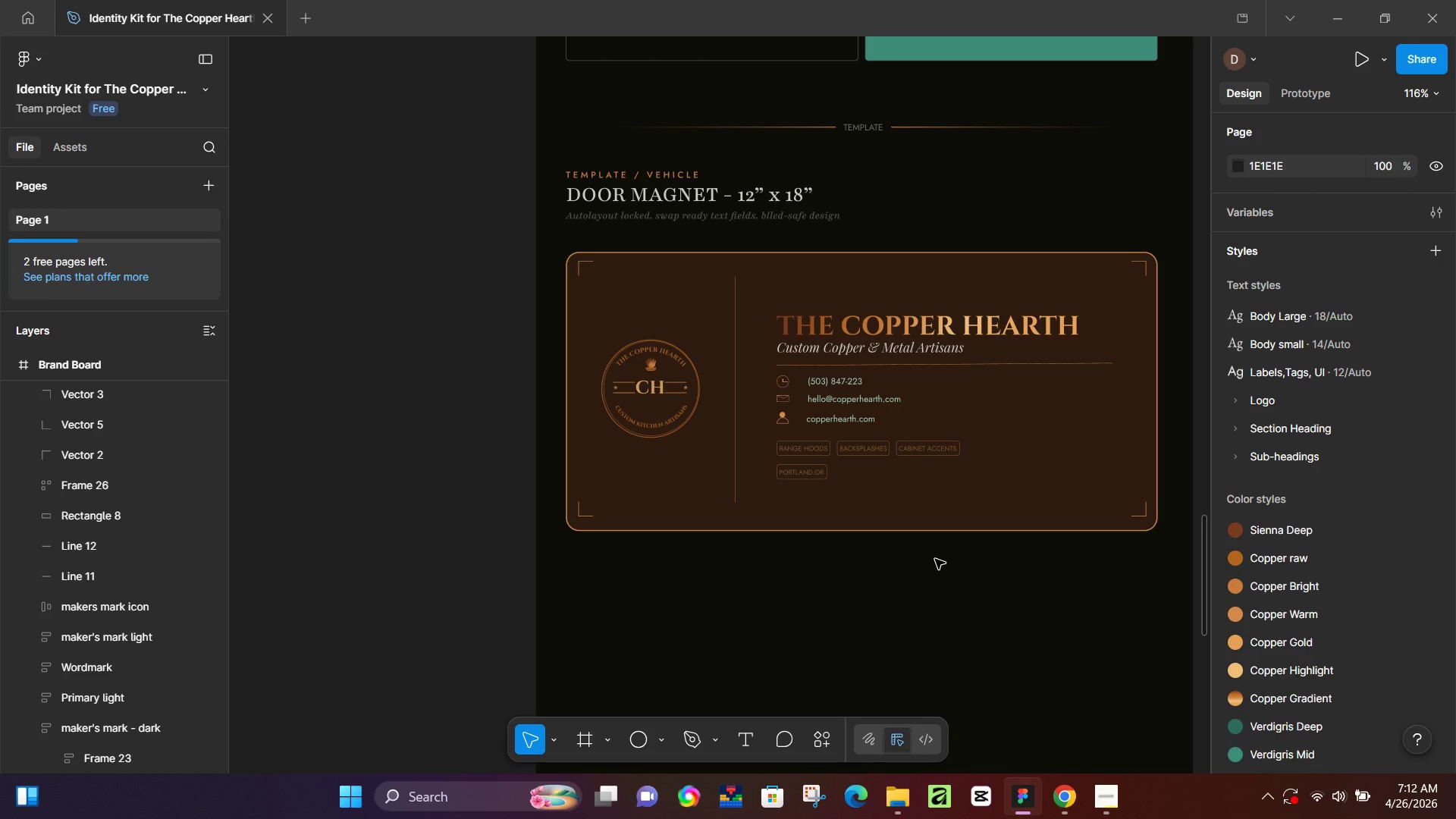 
scroll: coordinate [881, 470], scroll_direction: down, amount: 8.0
 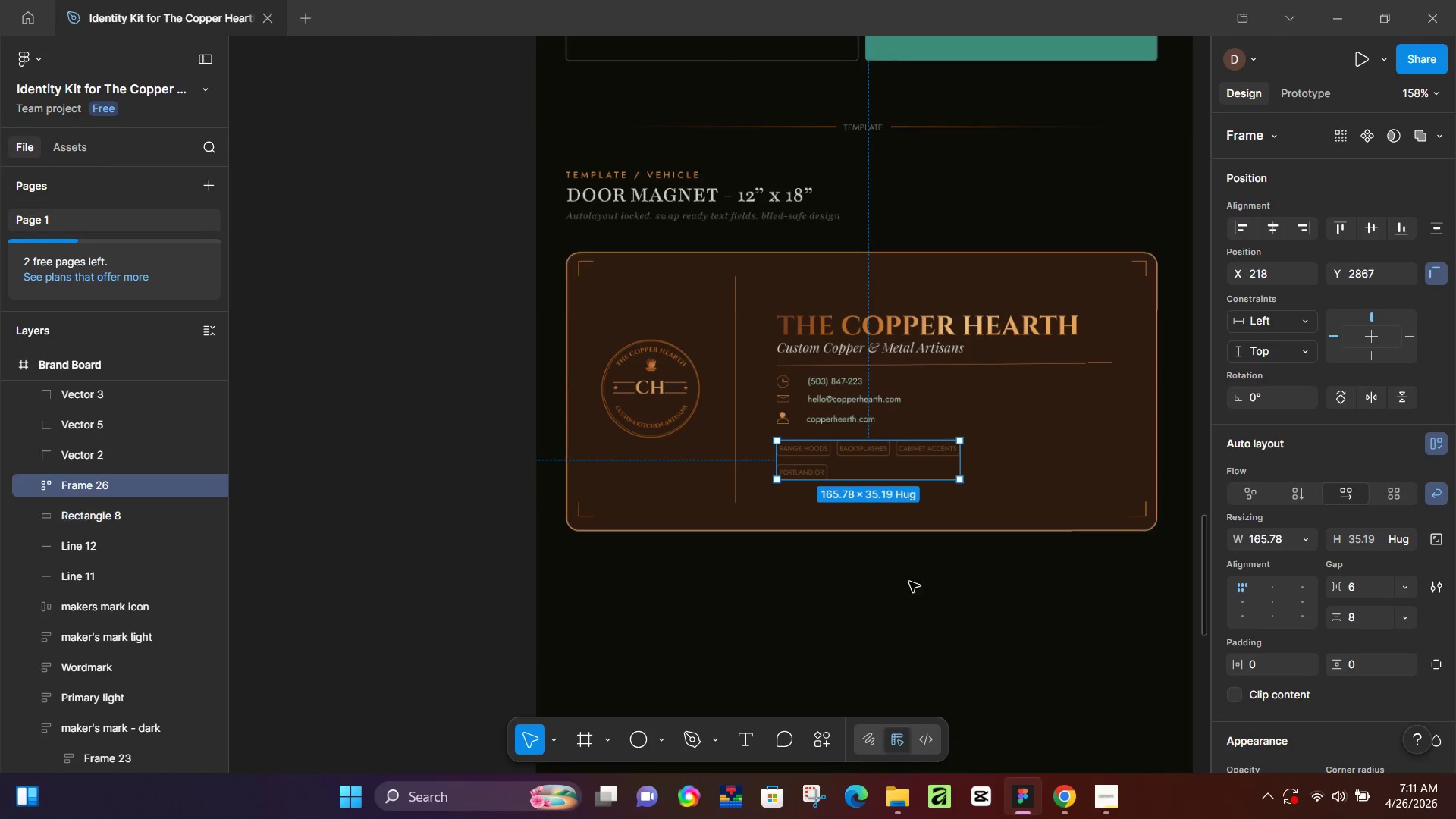 
wait(68.14)
 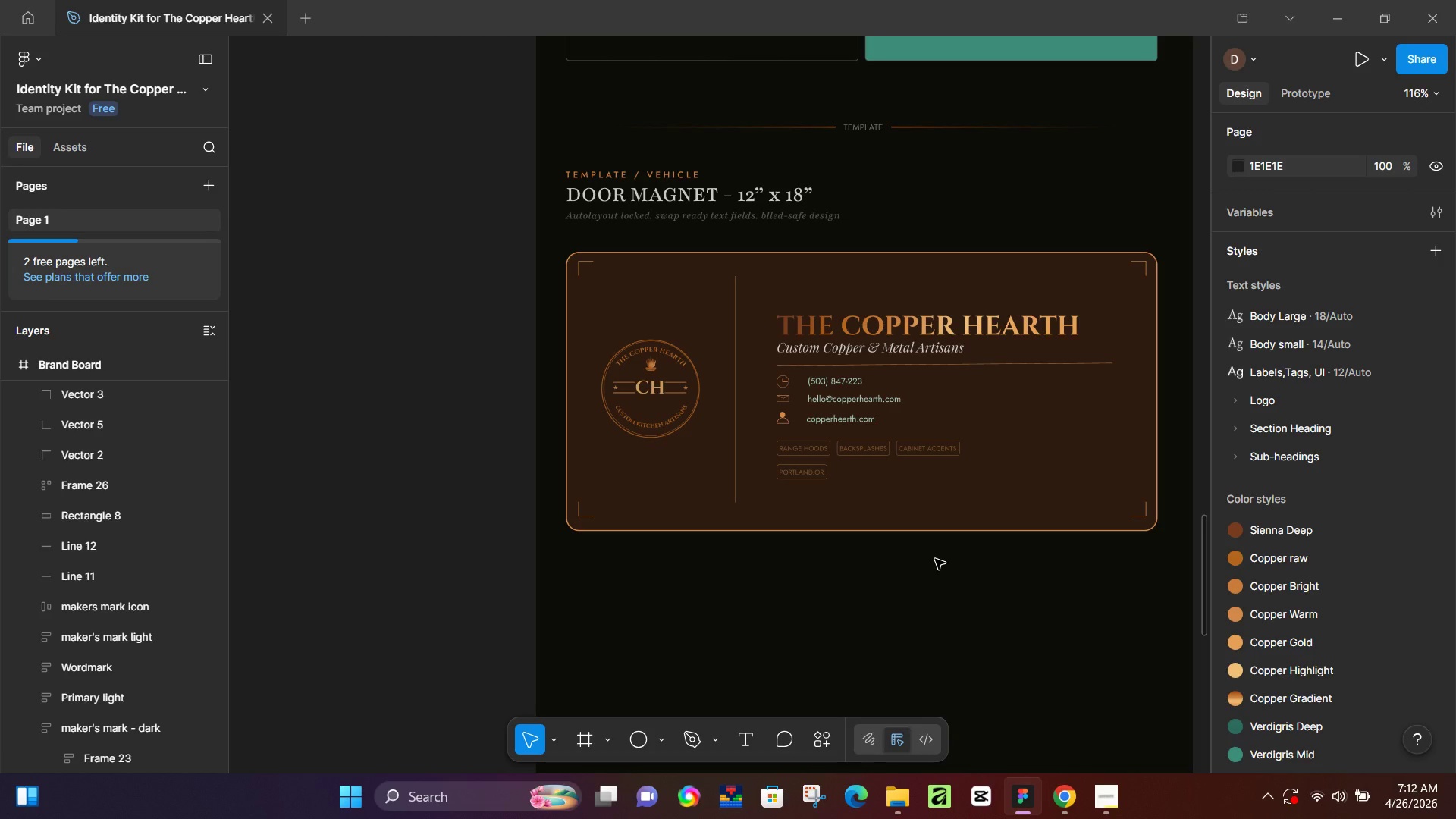 
hold_key(key=Space, duration=0.48)
 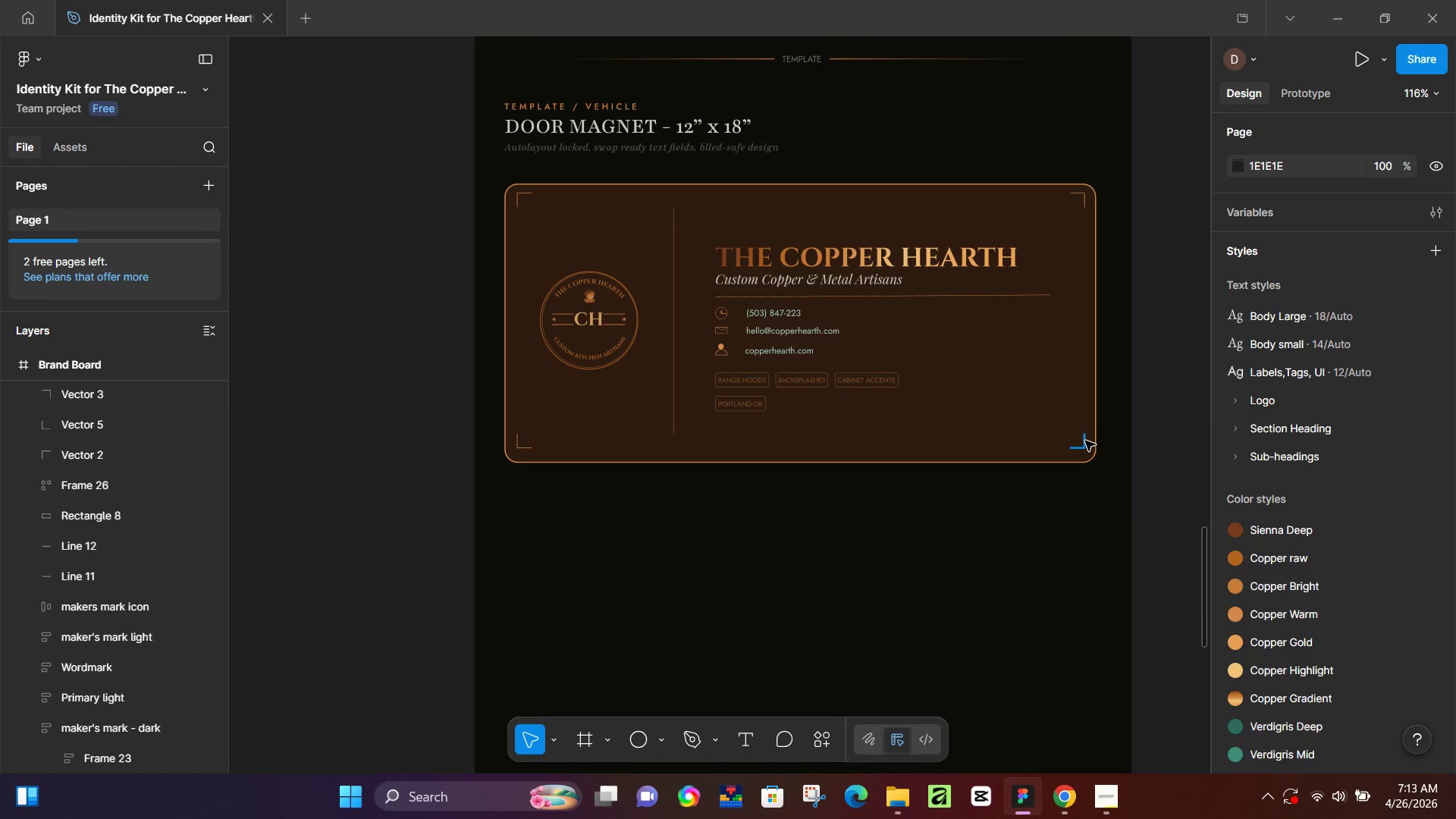 
left_click_drag(start_coordinate=[1029, 654], to_coordinate=[968, 586])
 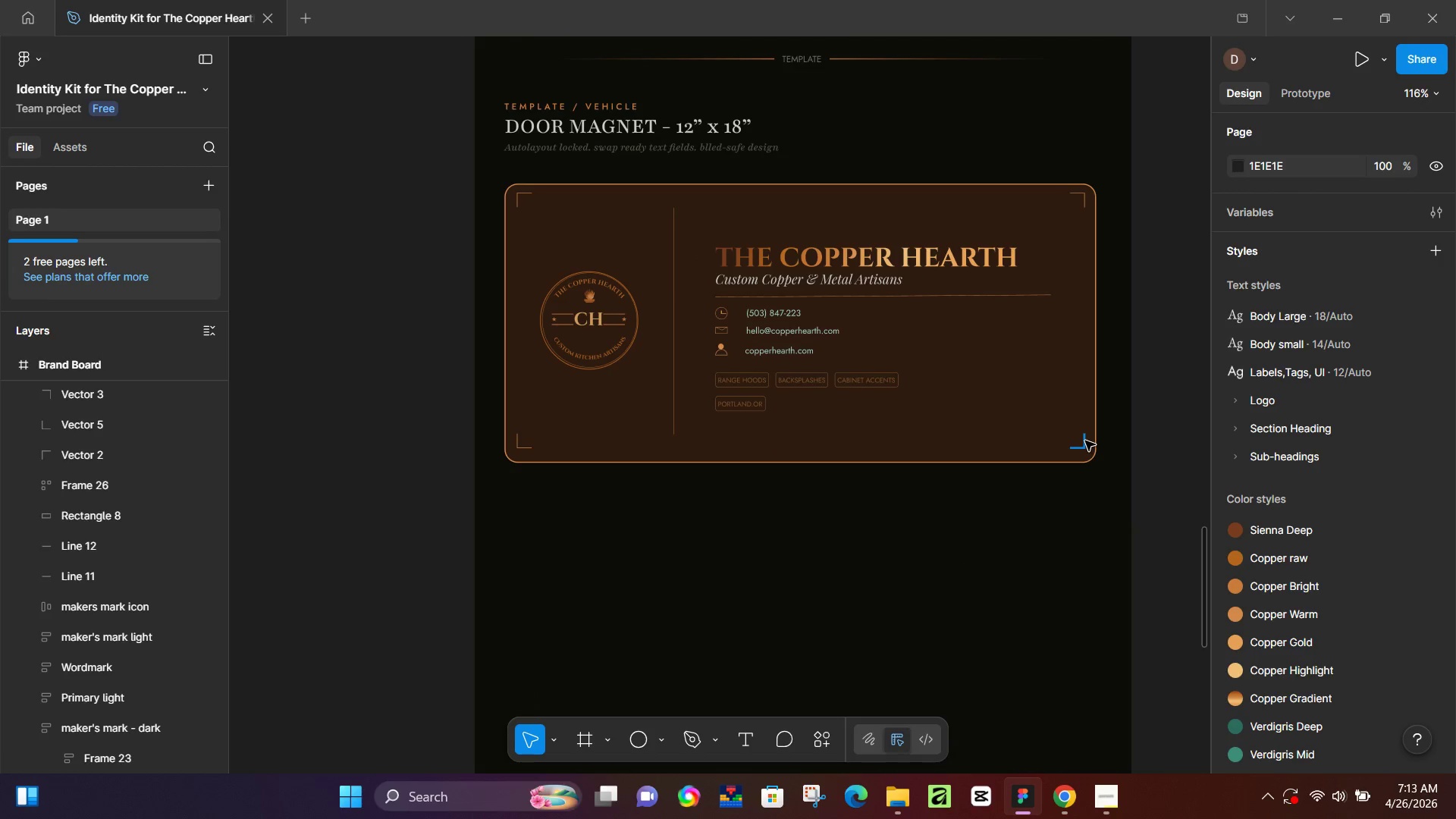 
left_click([1085, 441])
 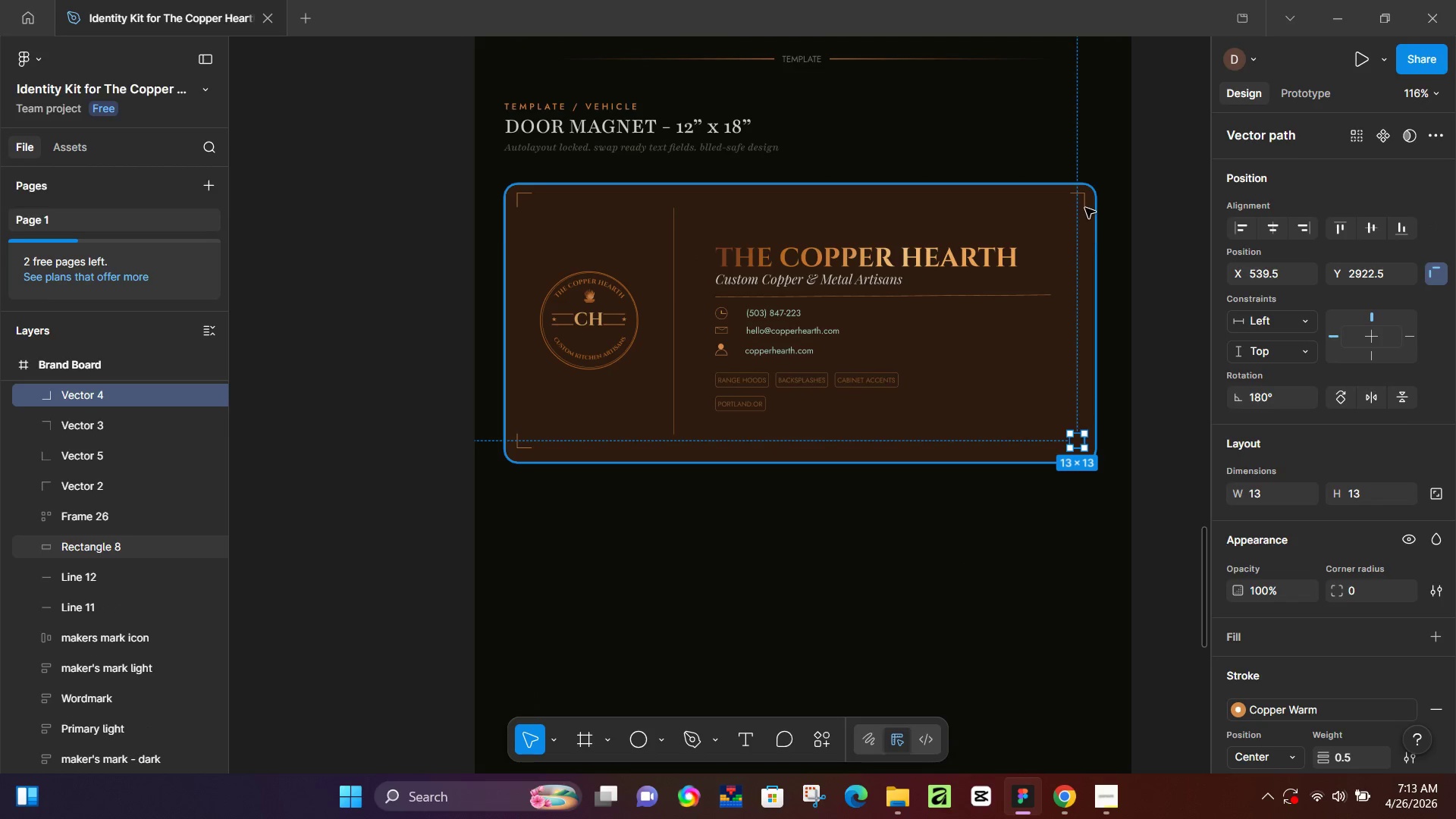 
hold_key(key=ShiftLeft, duration=1.52)
left_click([1086, 194])
 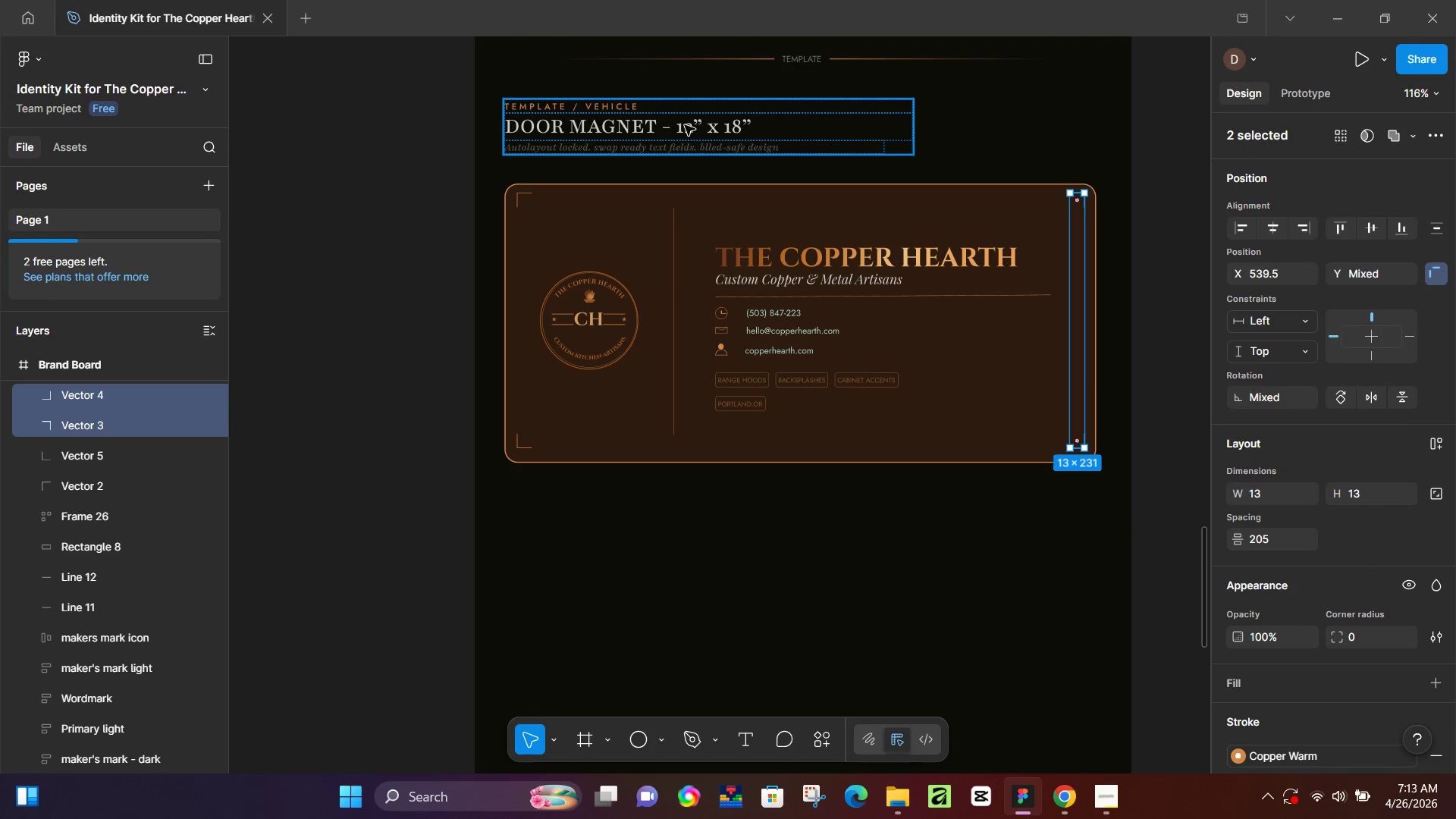 
hold_key(key=ShiftLeft, duration=1.5)
left_click([520, 196])
 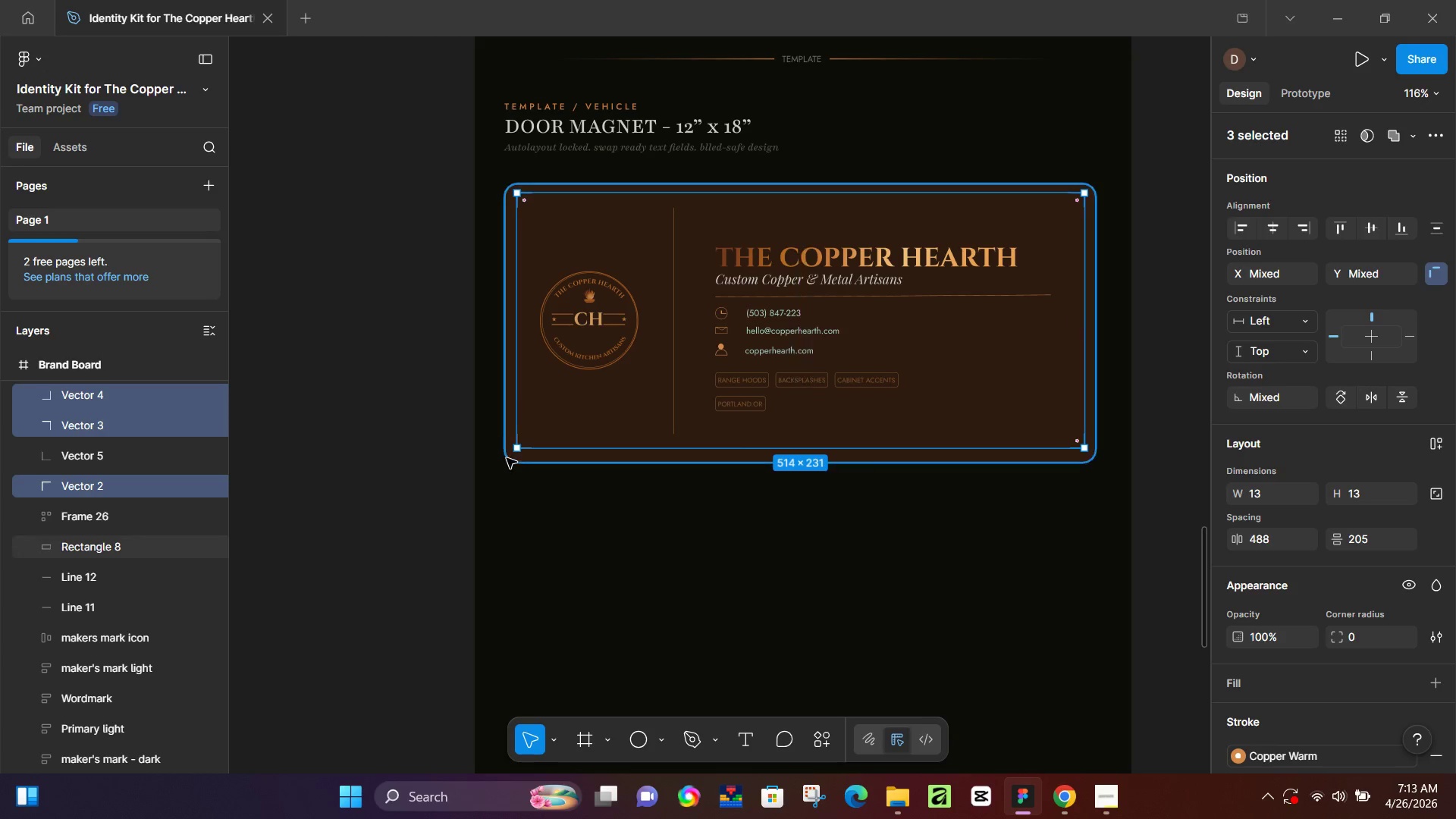 
hold_key(key=ShiftLeft, duration=0.41)
 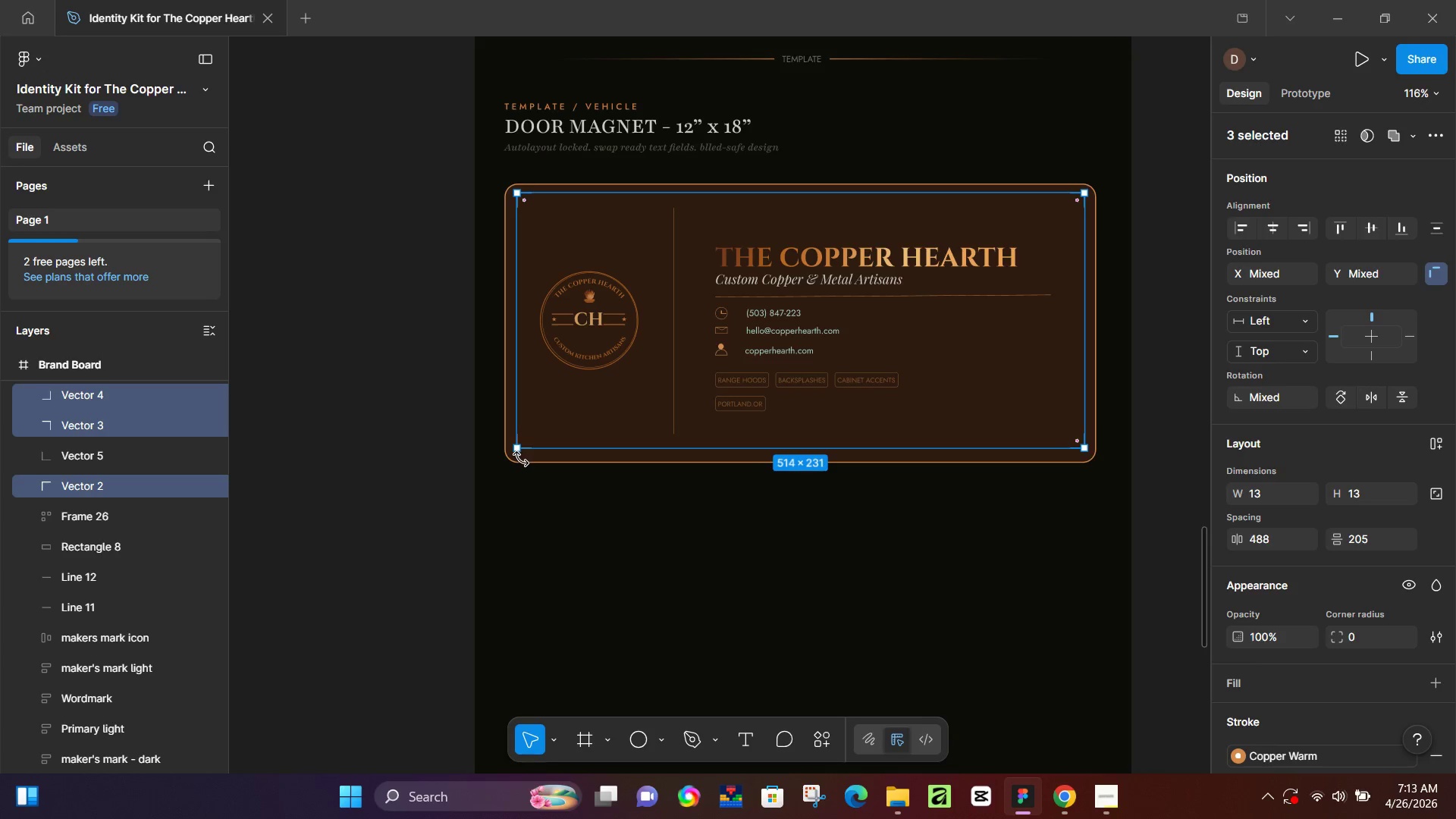 
hold_key(key=ControlLeft, duration=1.51)
 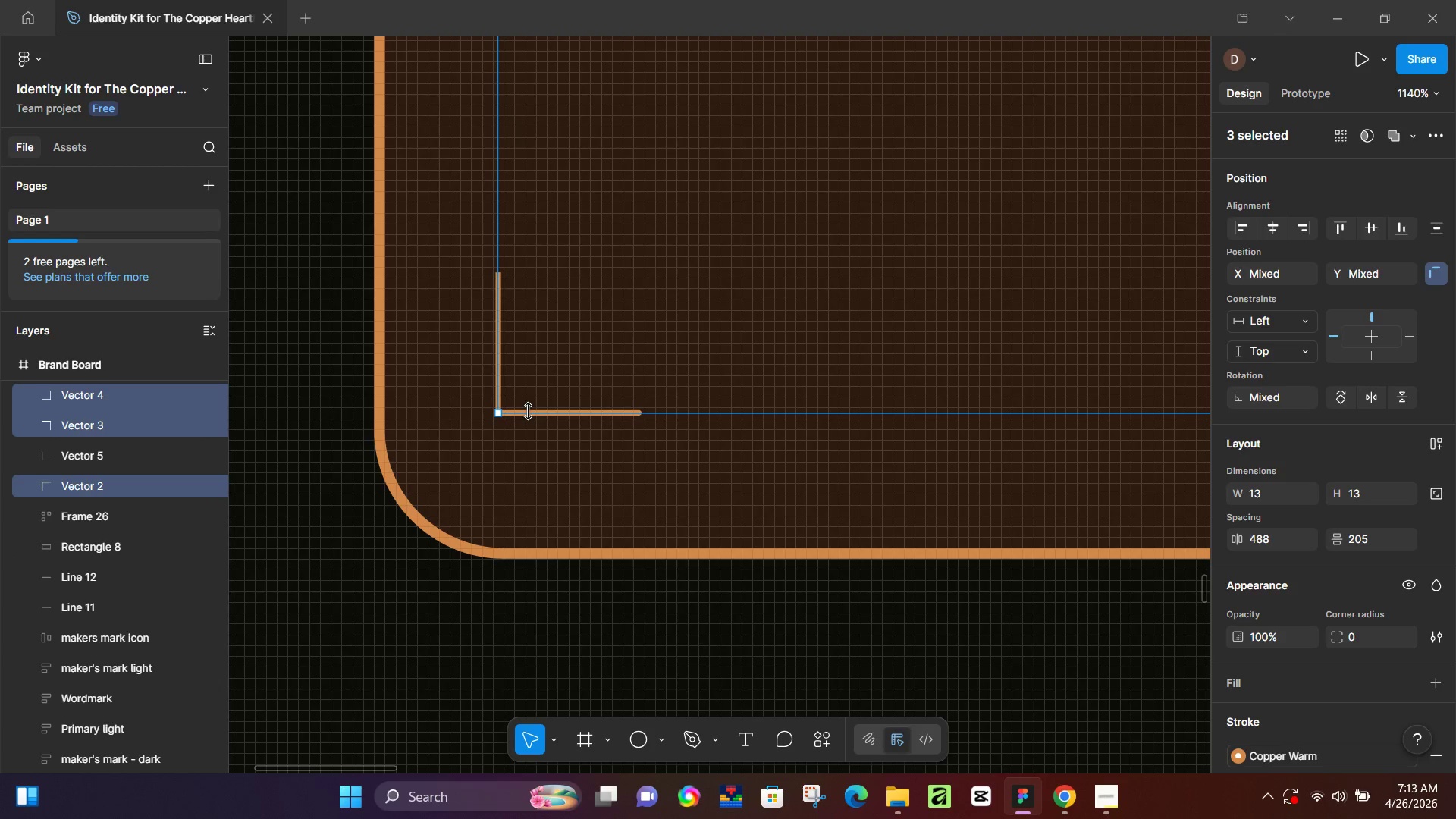 
key(Control+ControlLeft)
 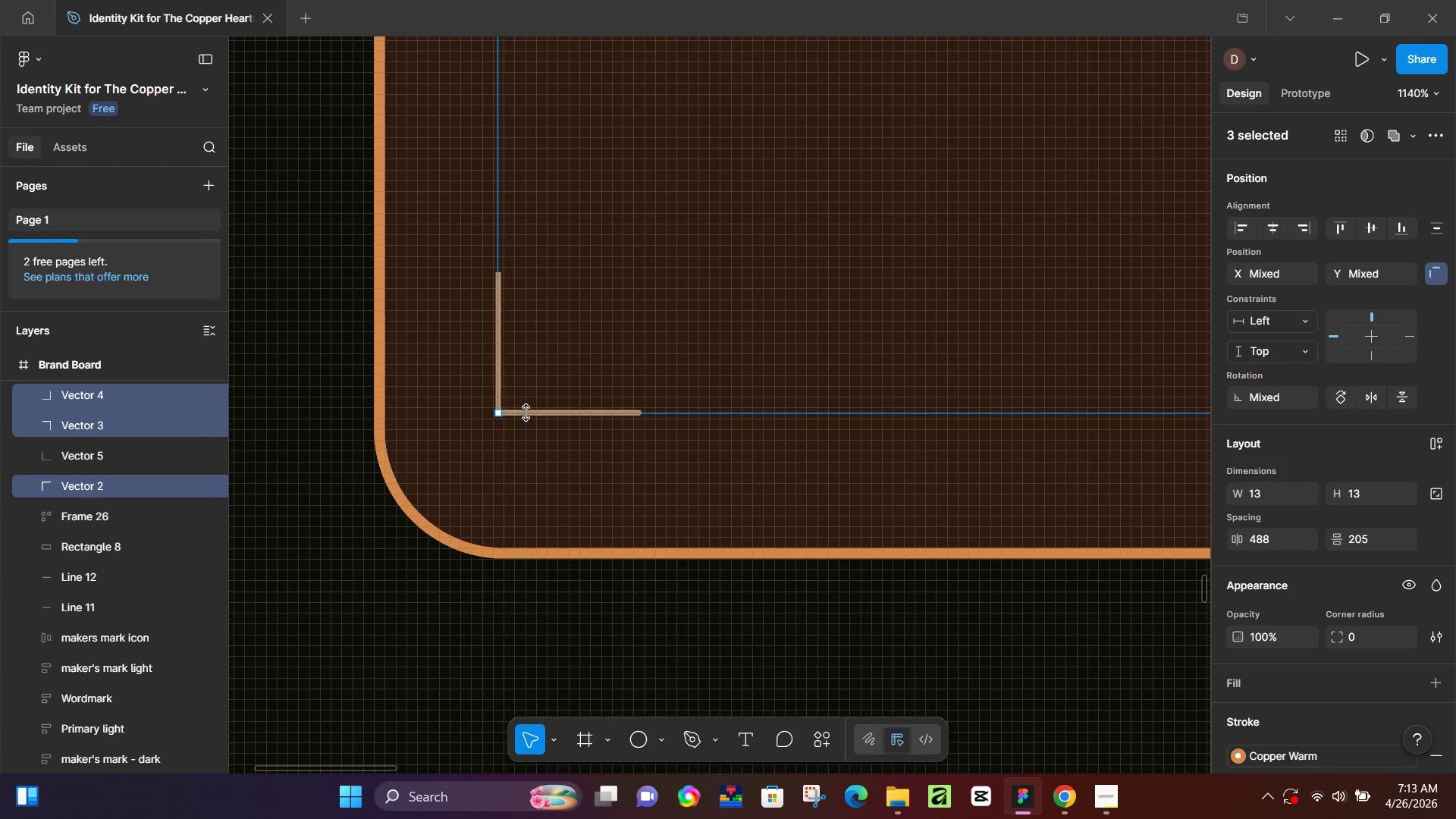 
key(Control+ControlLeft)
 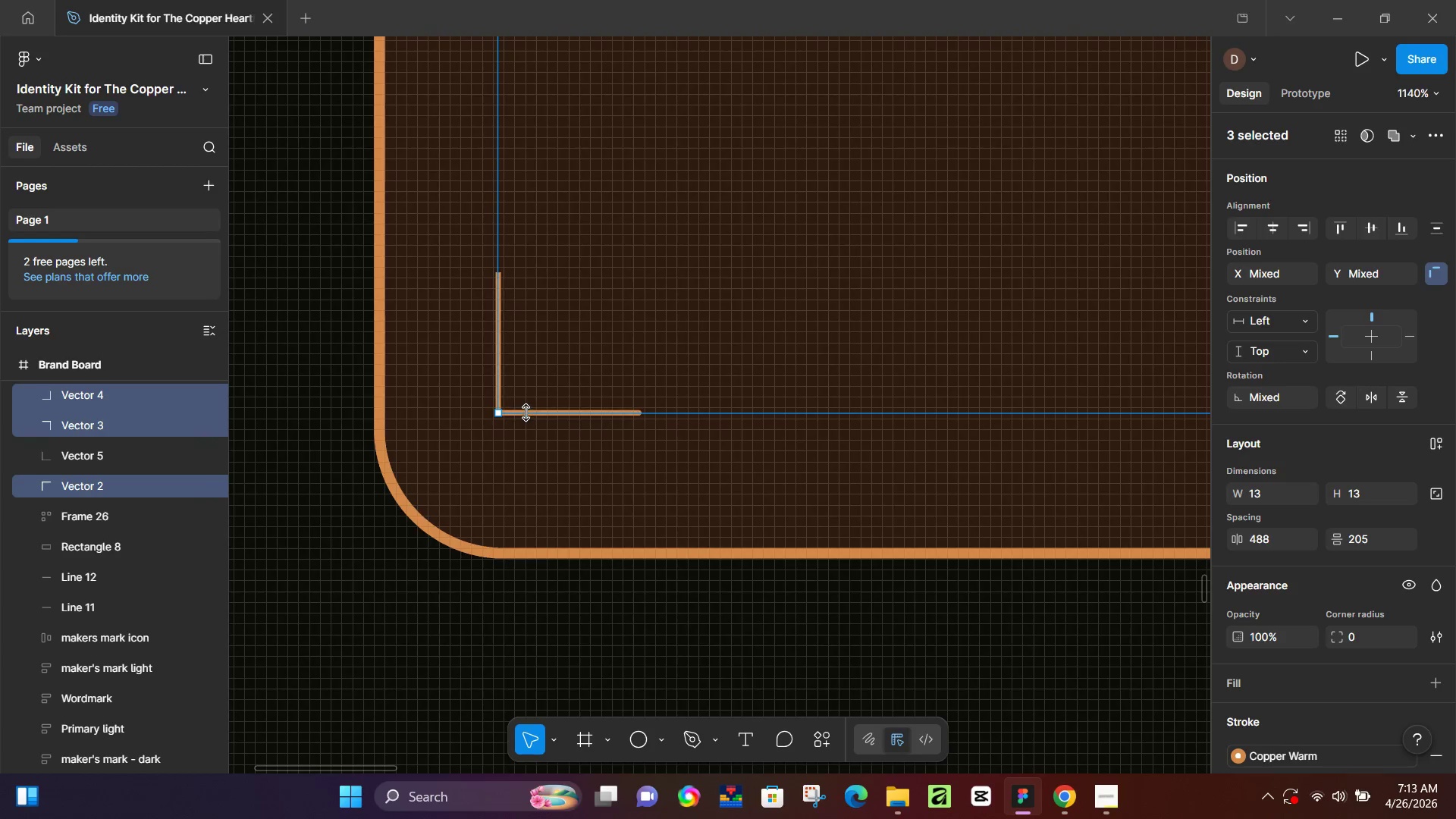 
key(Control+ControlLeft)
 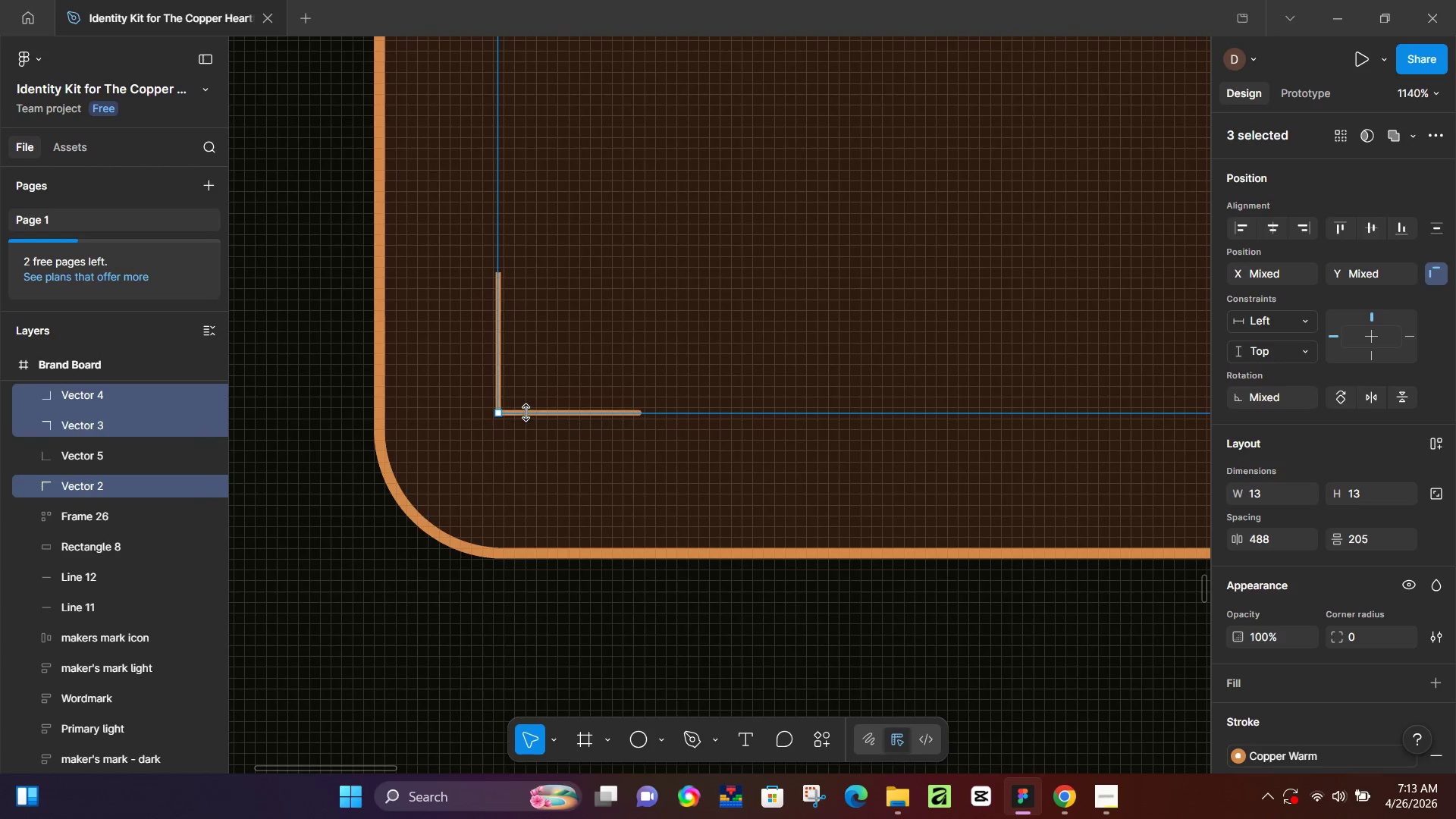 
key(Control+ControlLeft)
 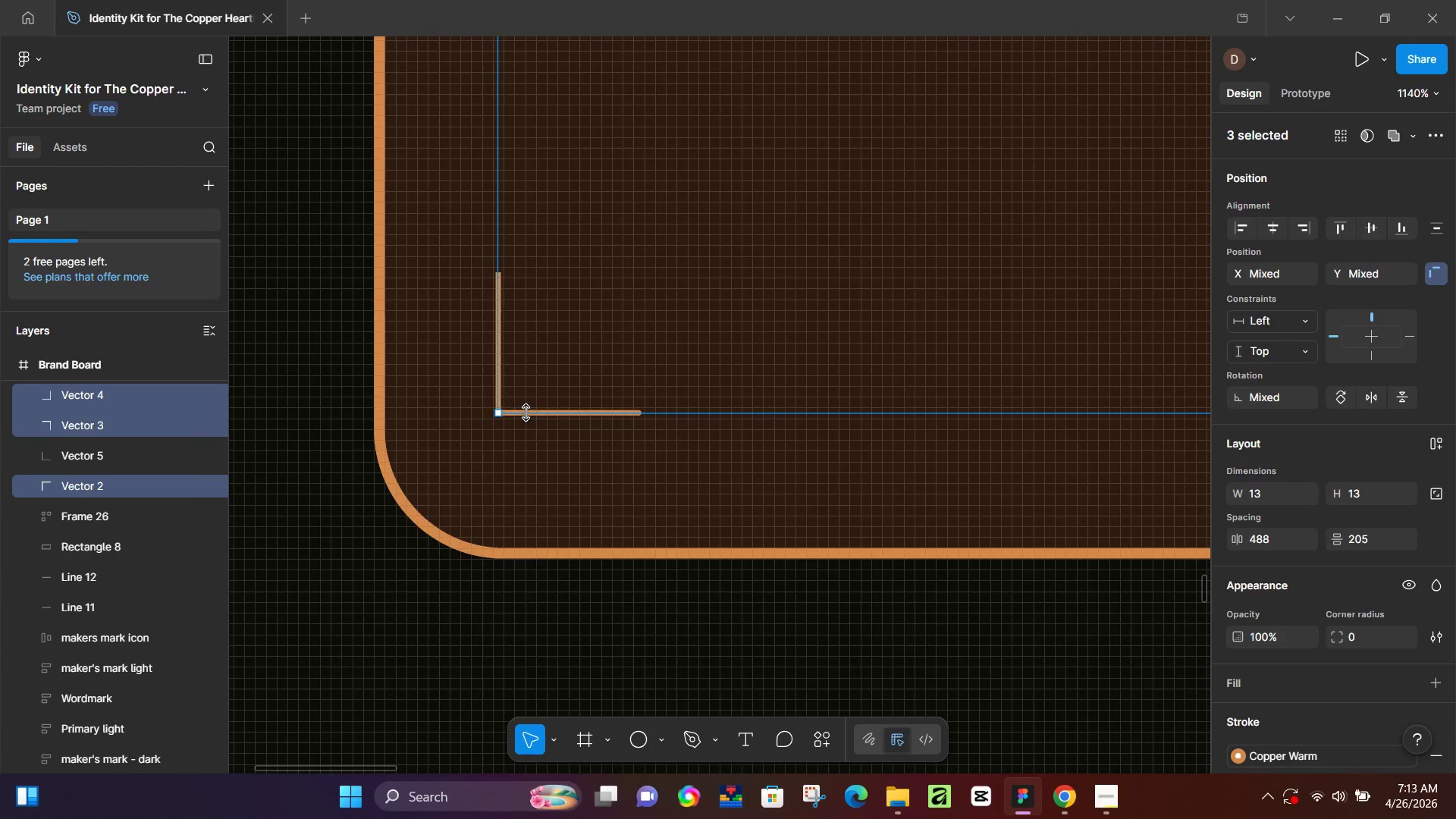 
key(Control+ControlLeft)
 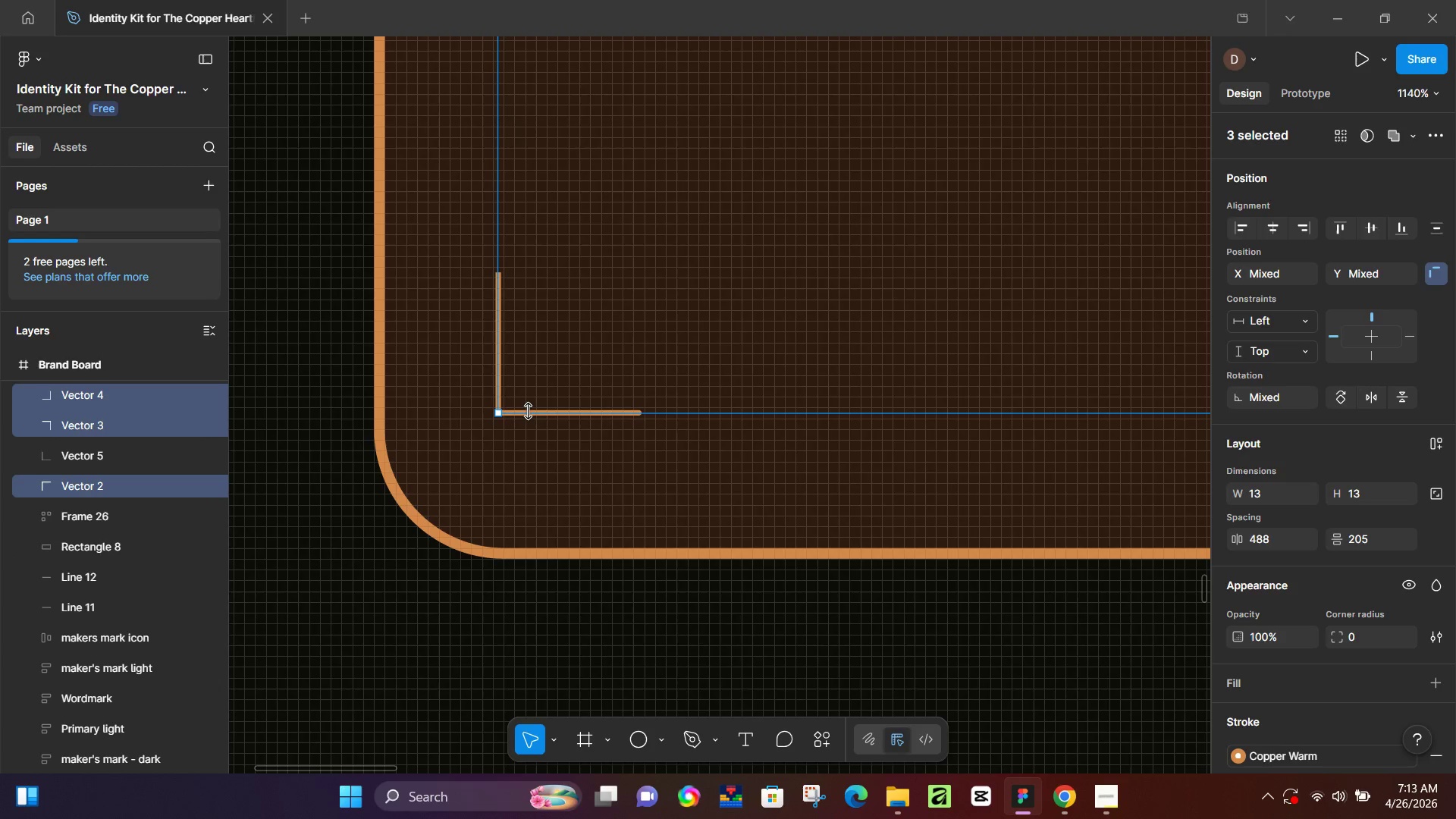 
key(Shift+ShiftLeft)
 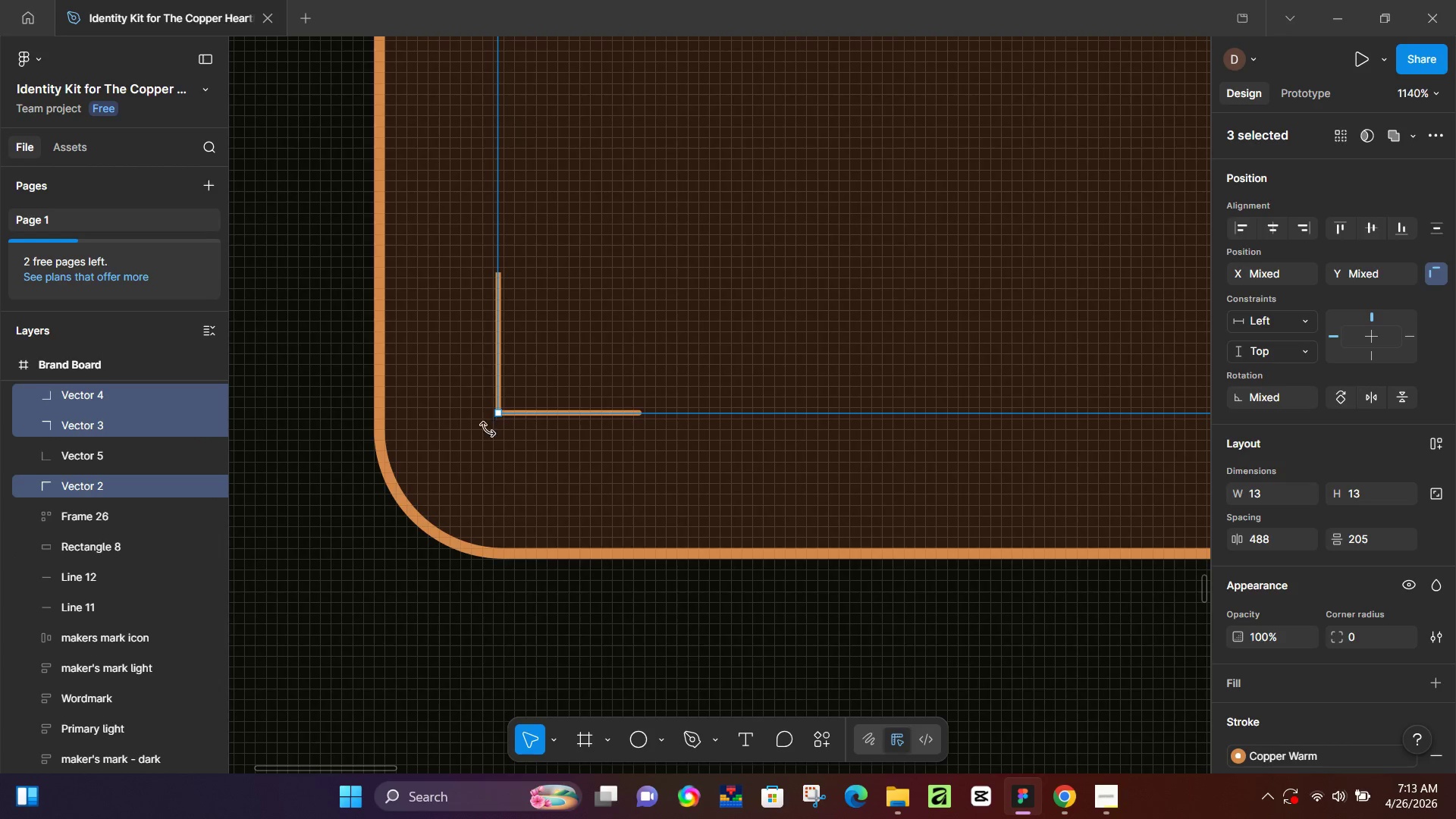 
hold_key(key=ControlLeft, duration=0.72)
 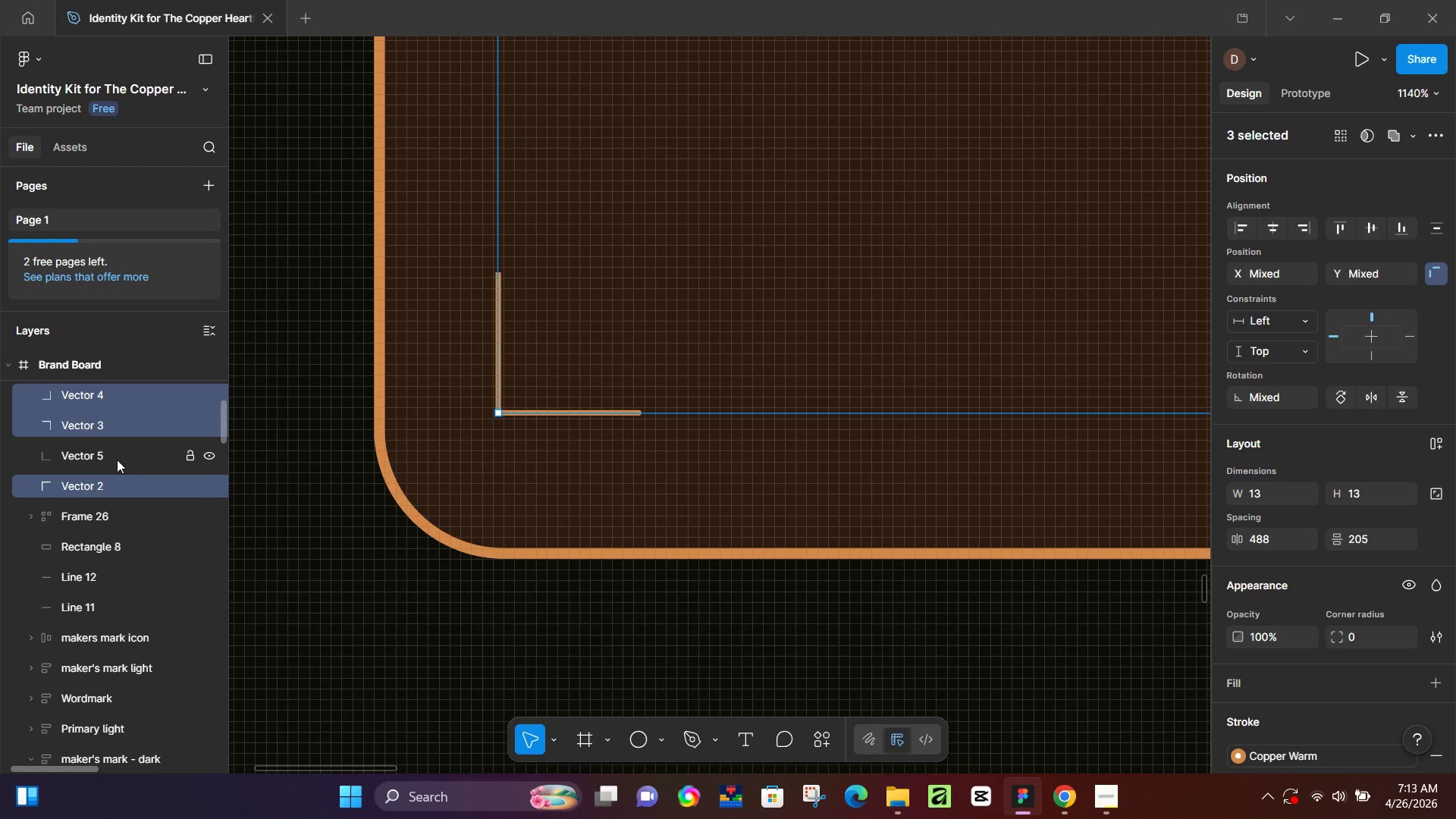 
scroll: coordinate [524, 436], scroll_direction: up, amount: 20.0
 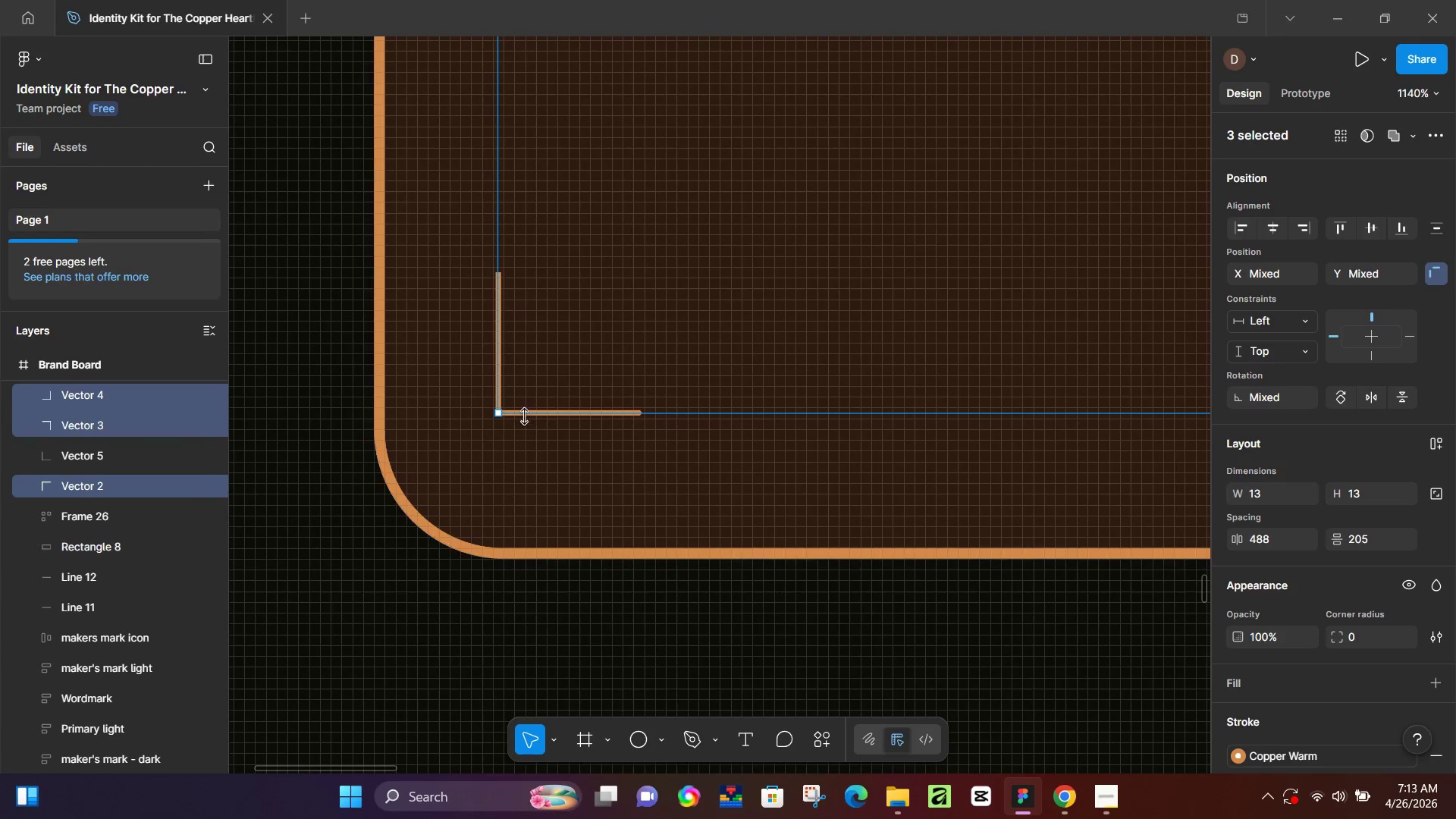 
hold_key(key=ShiftLeft, duration=0.94)
left_click([117, 459])
 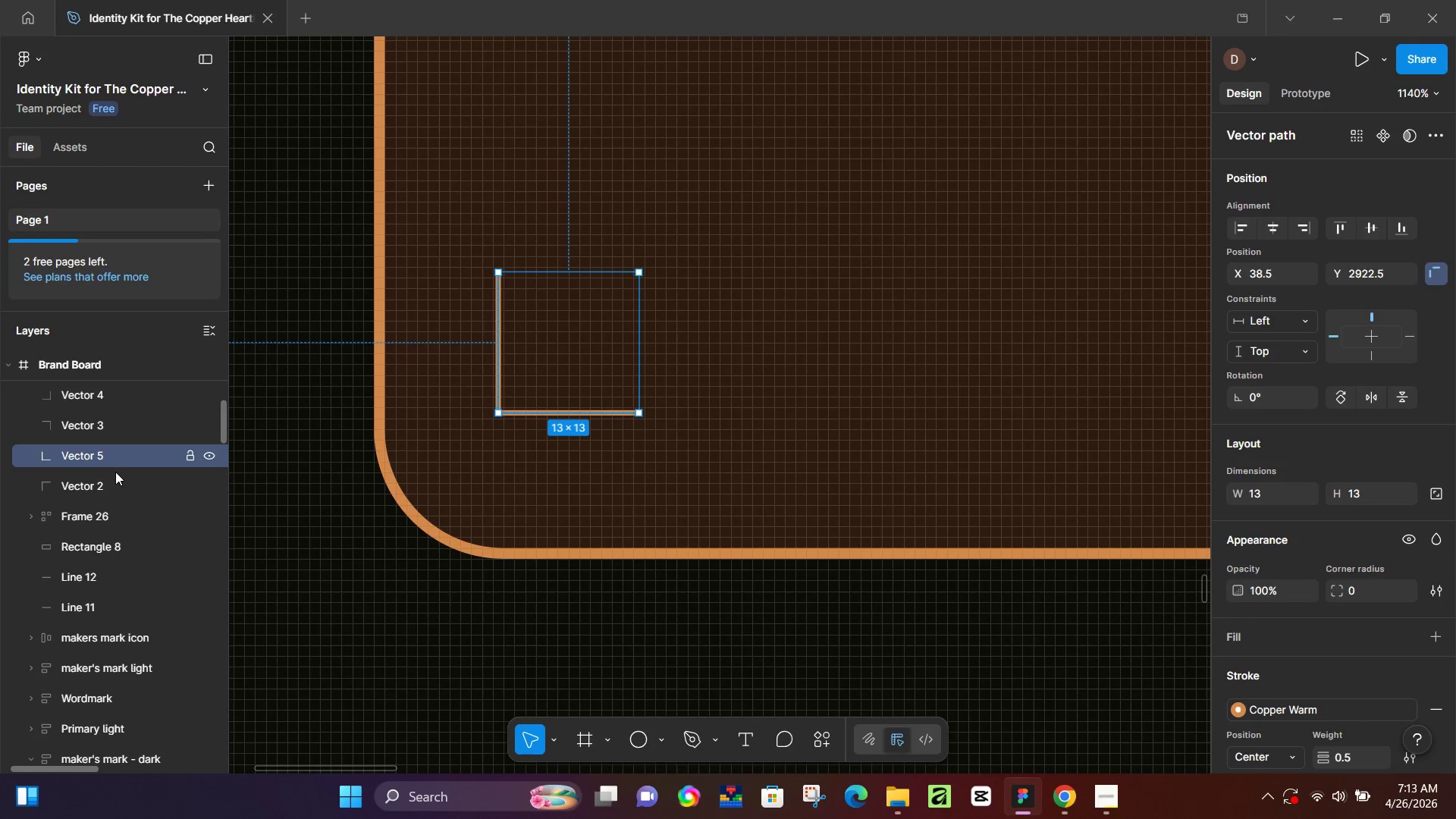 
left_click([115, 473])
 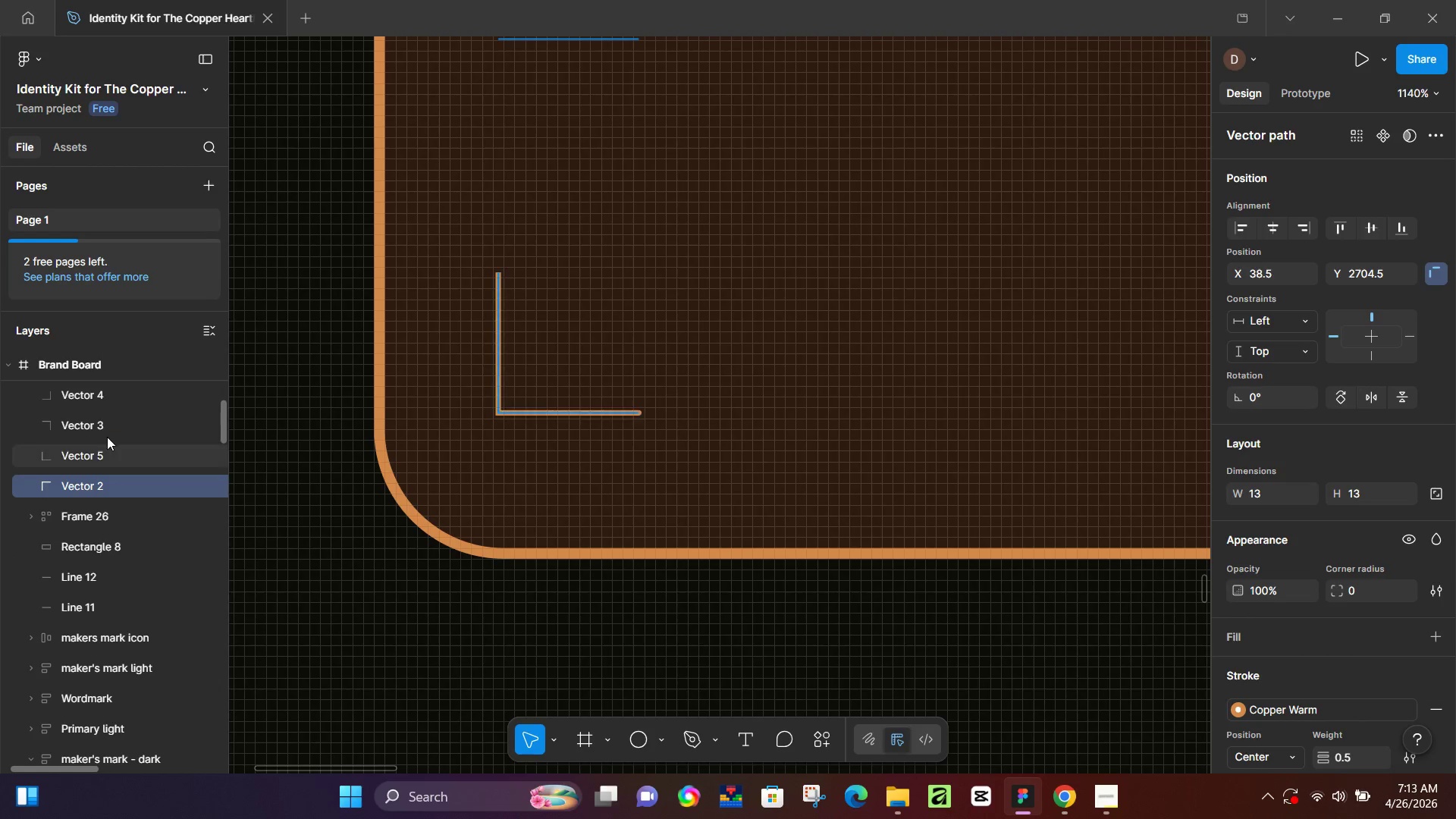 
hold_key(key=ShiftLeft, duration=0.75)
left_click([111, 391])
 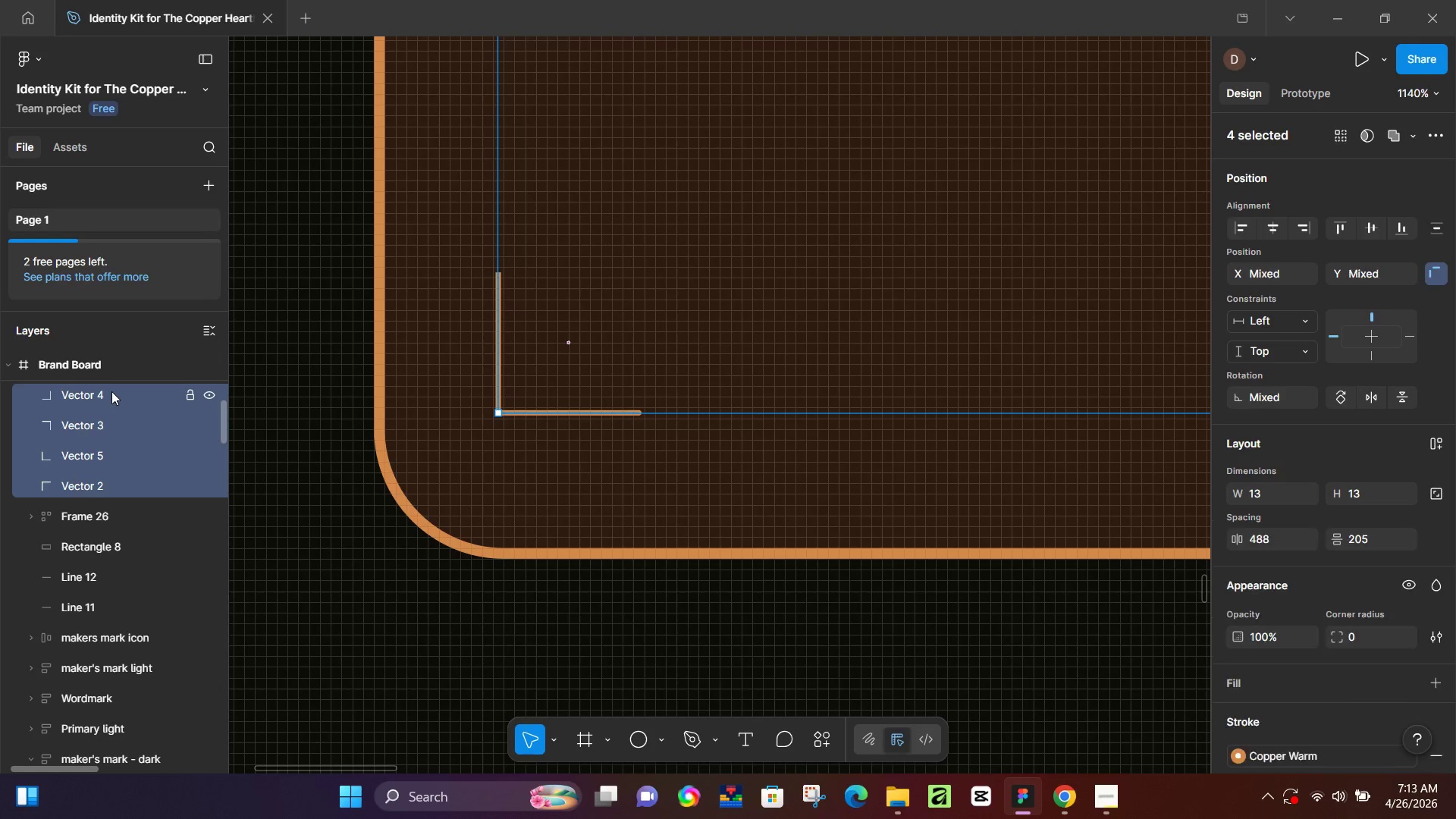 
hold_key(key=ShiftLeft, duration=3.8)
 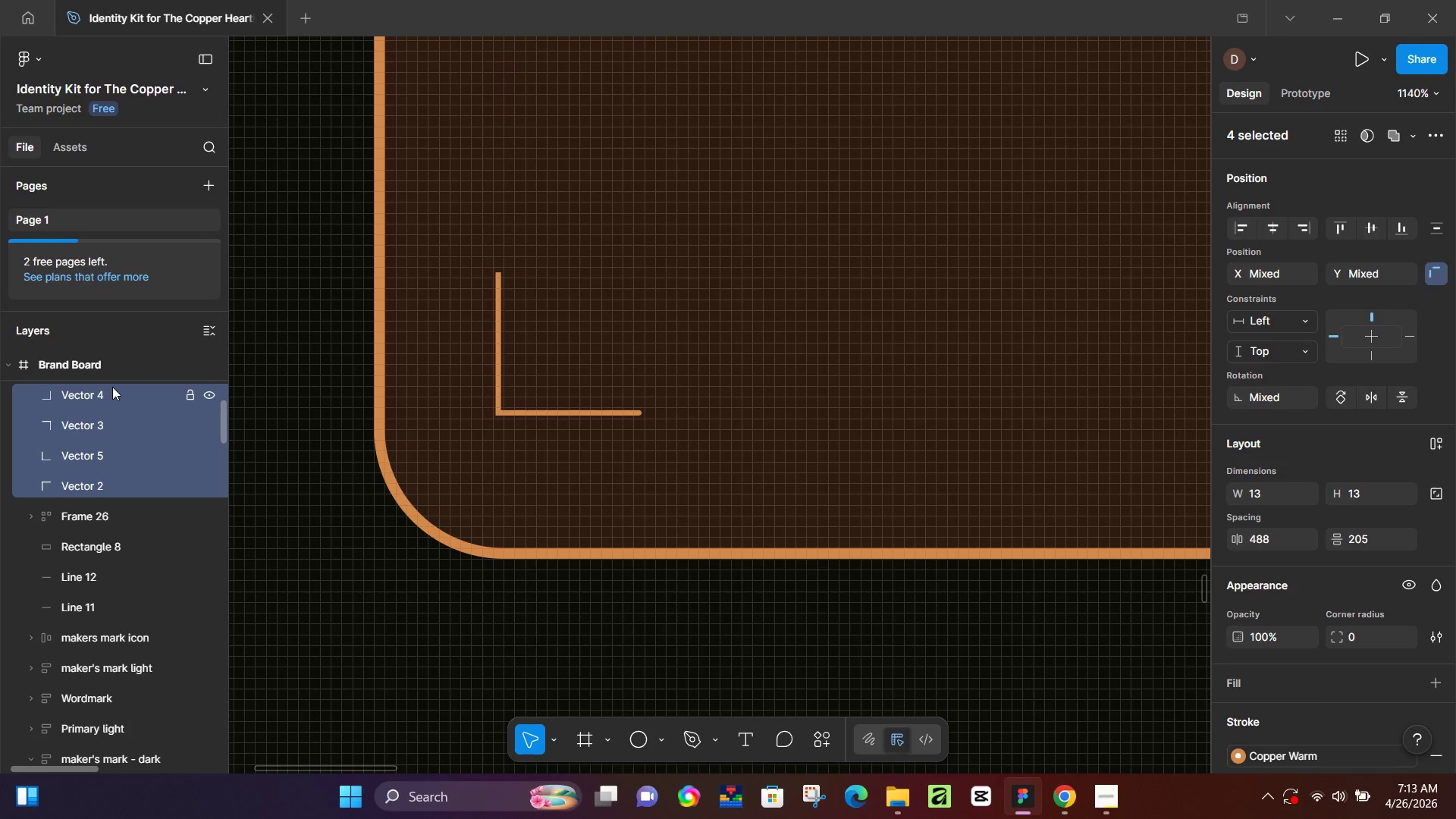 
key(Control+G)
 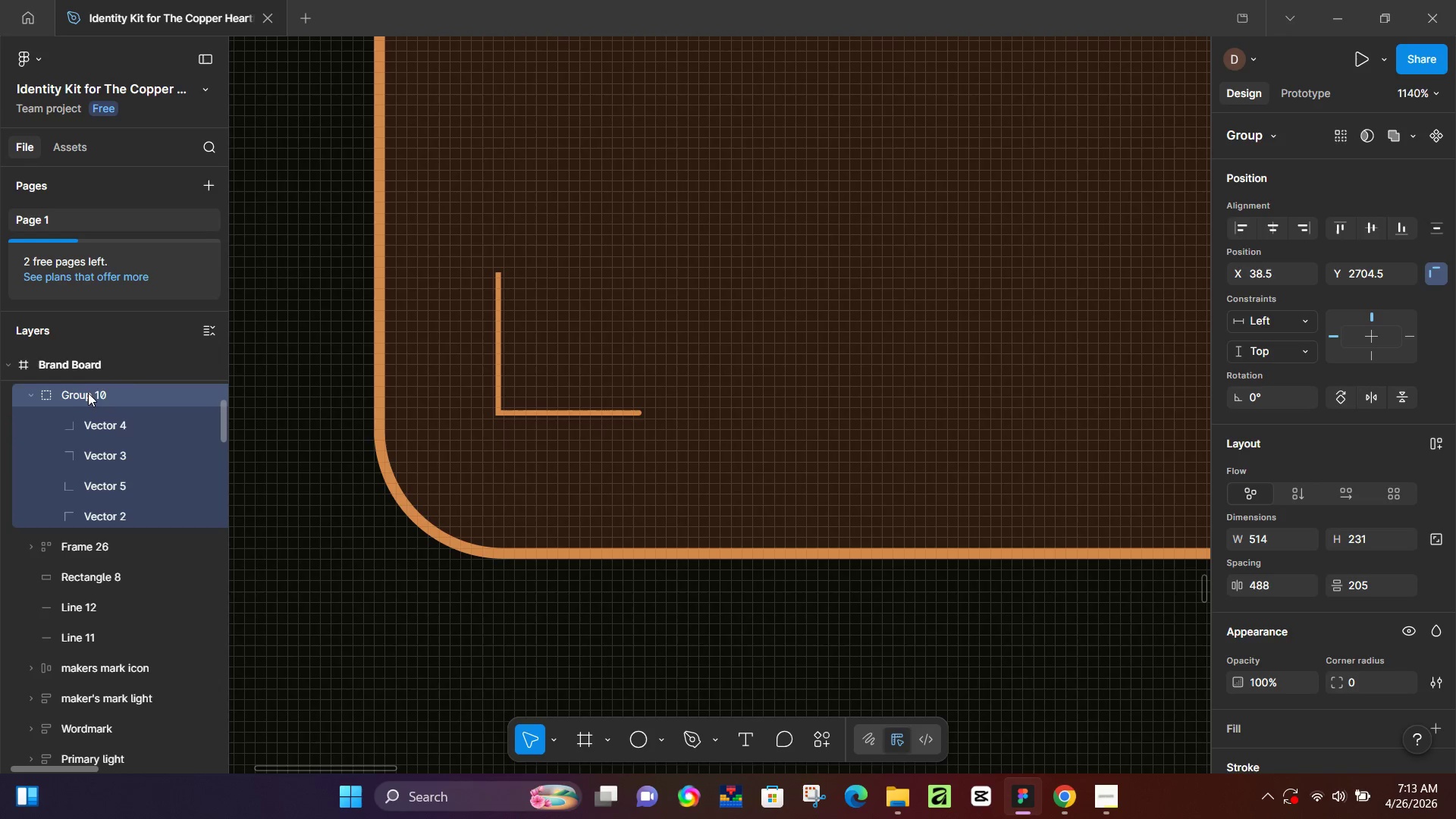 
key(Control+Z)
 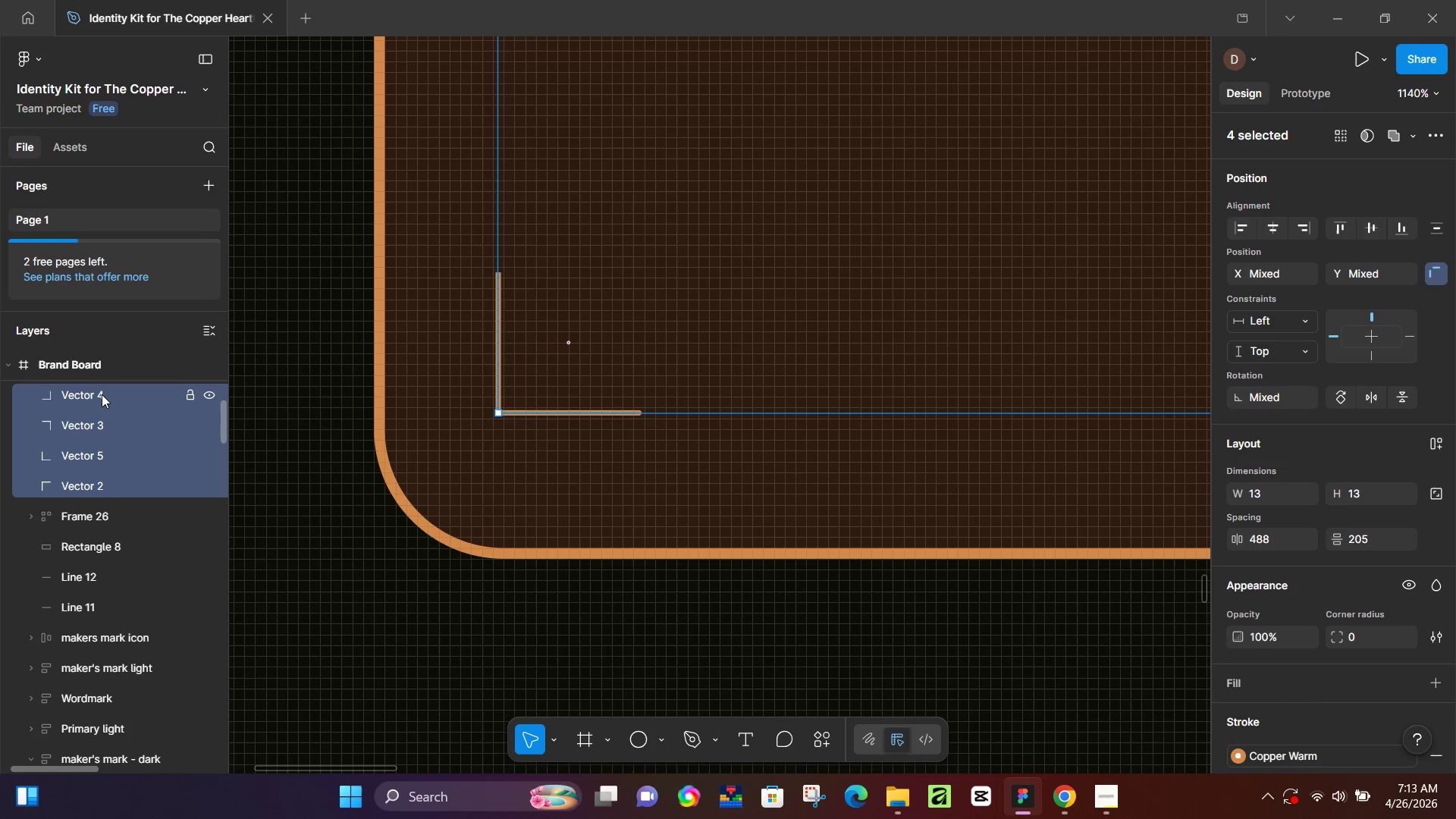 
key(Shift+H)
 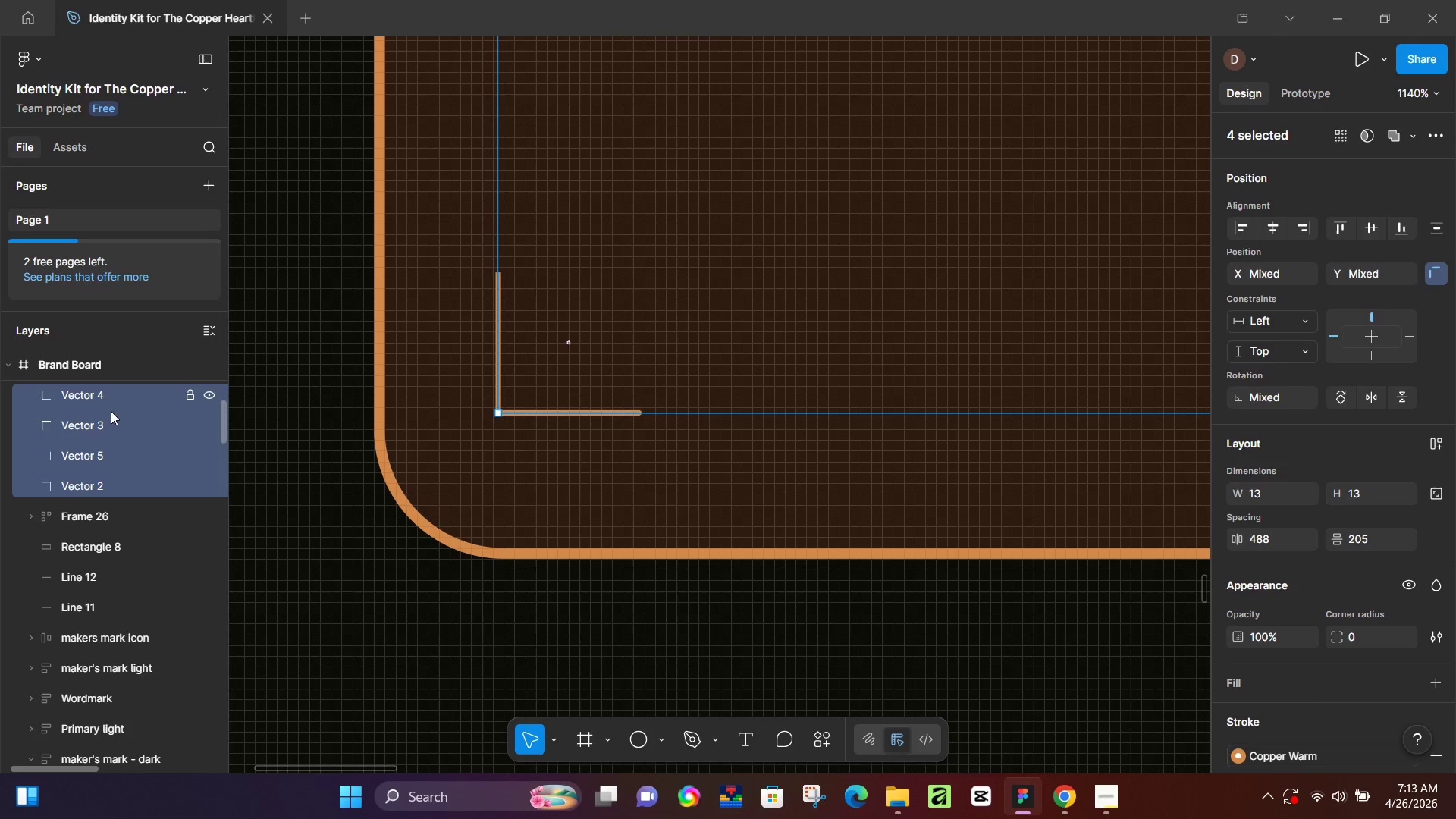 
scroll: coordinate [109, 445], scroll_direction: up, amount: 4.0
 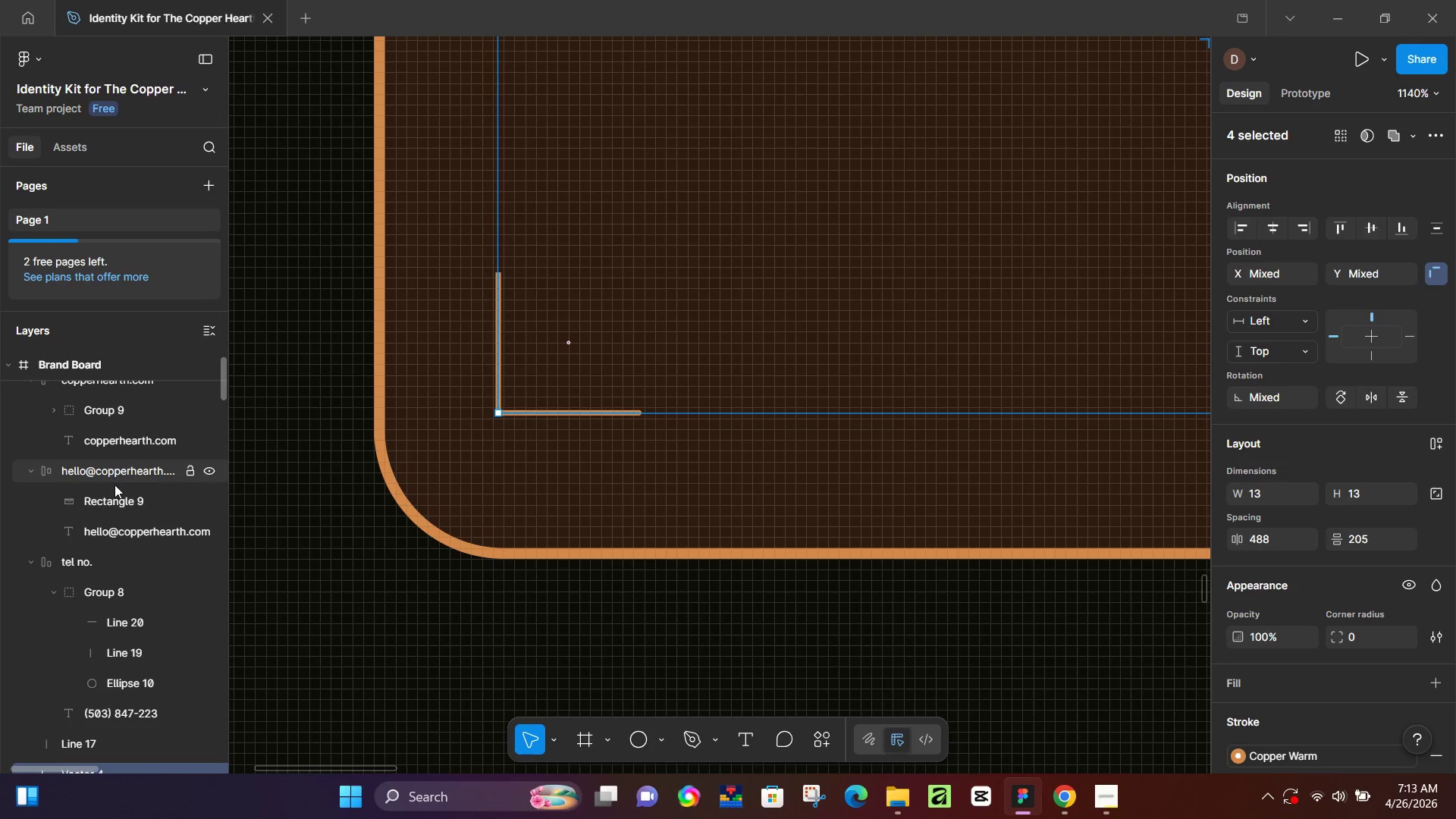 
scroll: coordinate [115, 485], scroll_direction: down, amount: 2.0
 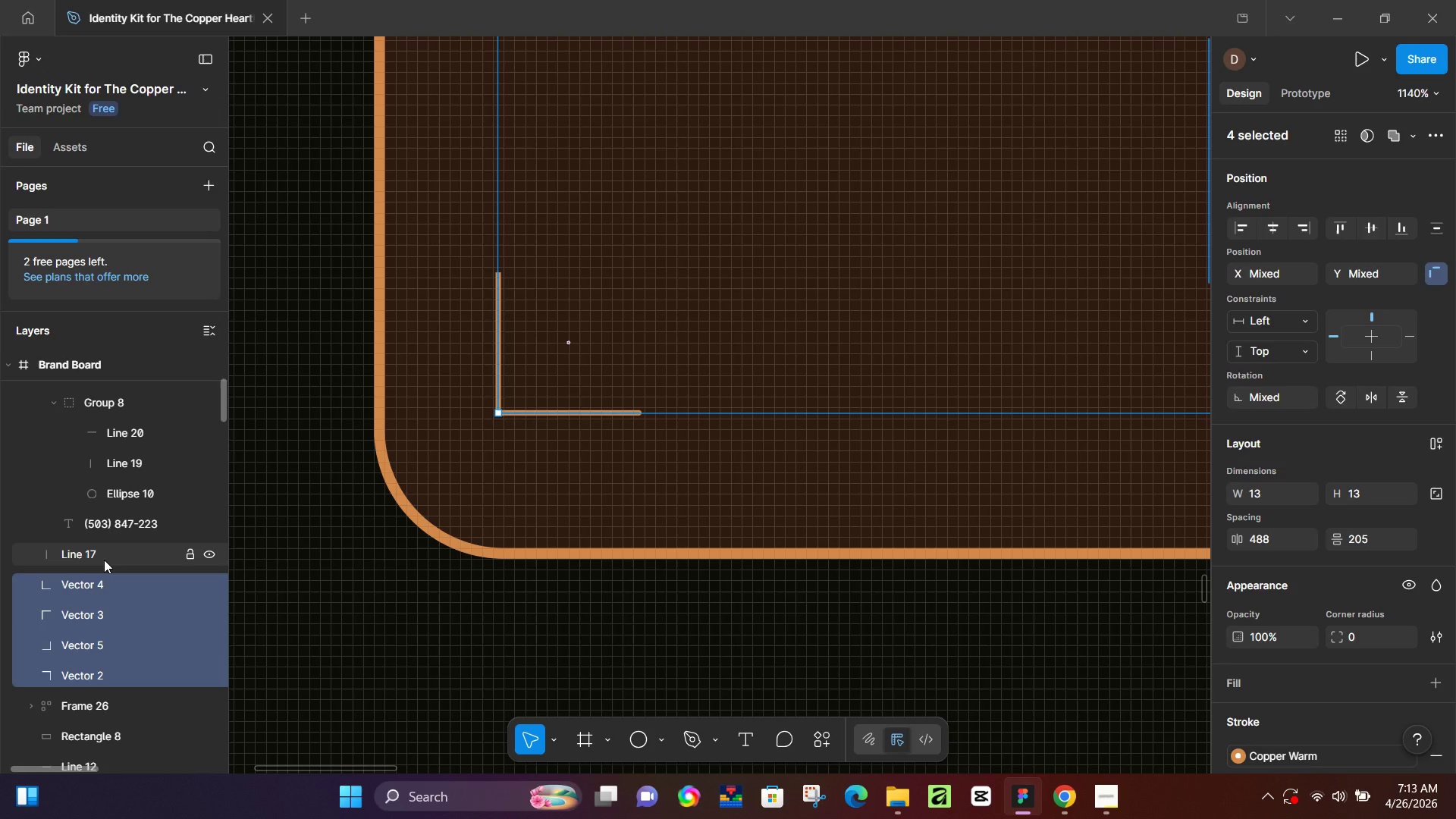 
key(Shift+A)
 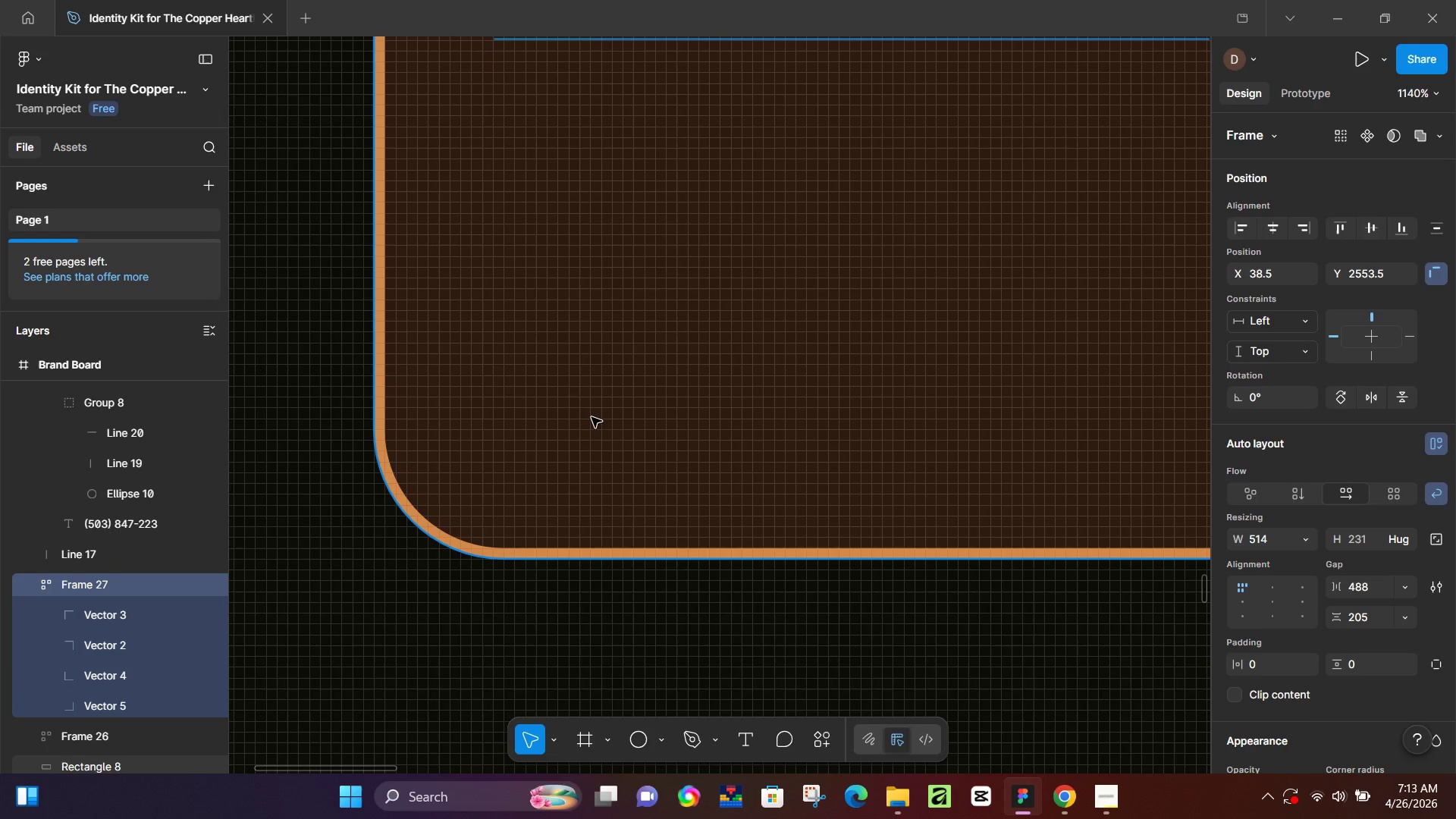 
key(Control+Z)
 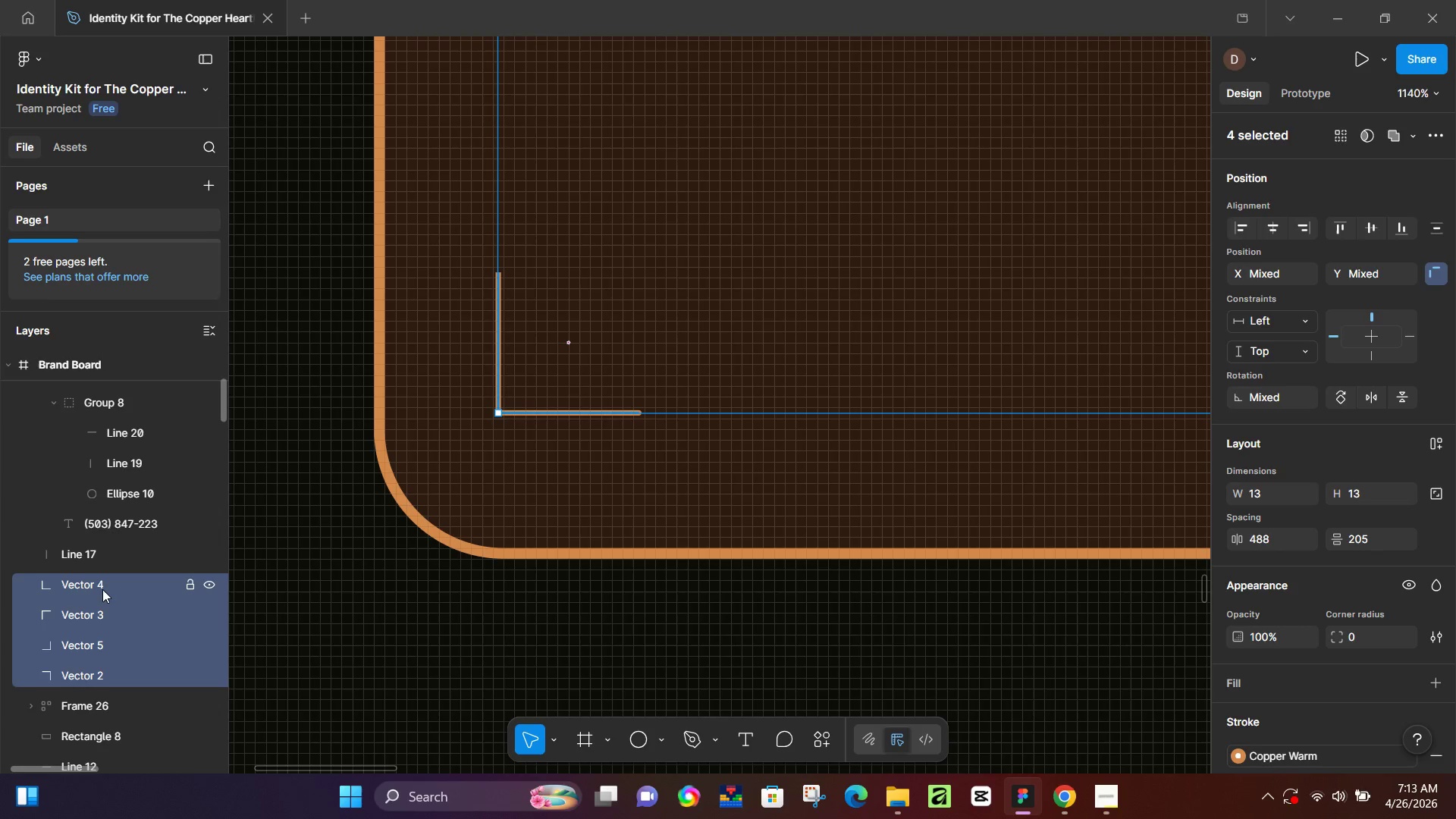 
key(Control+G)
 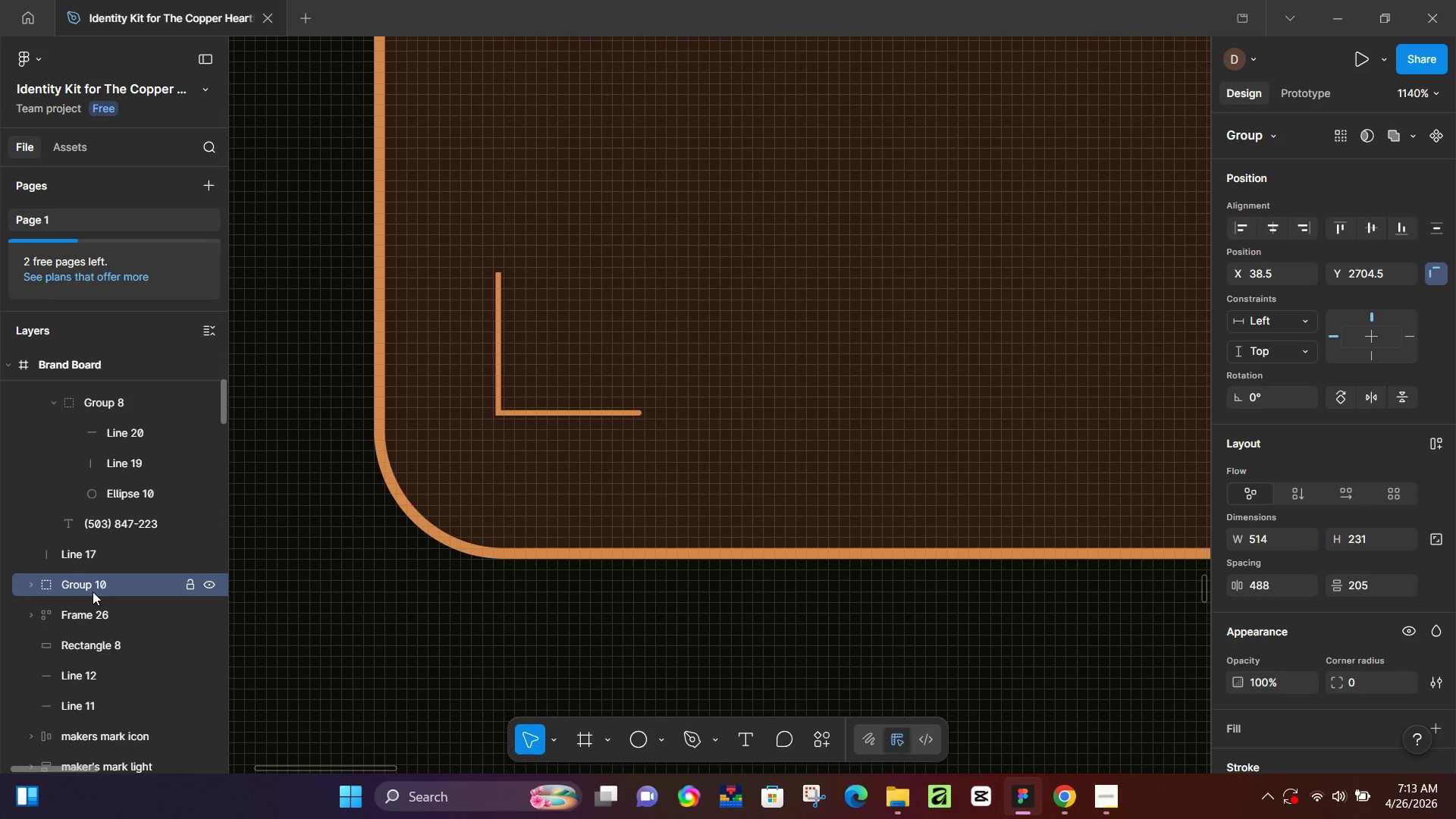 
double_click([93, 592])
 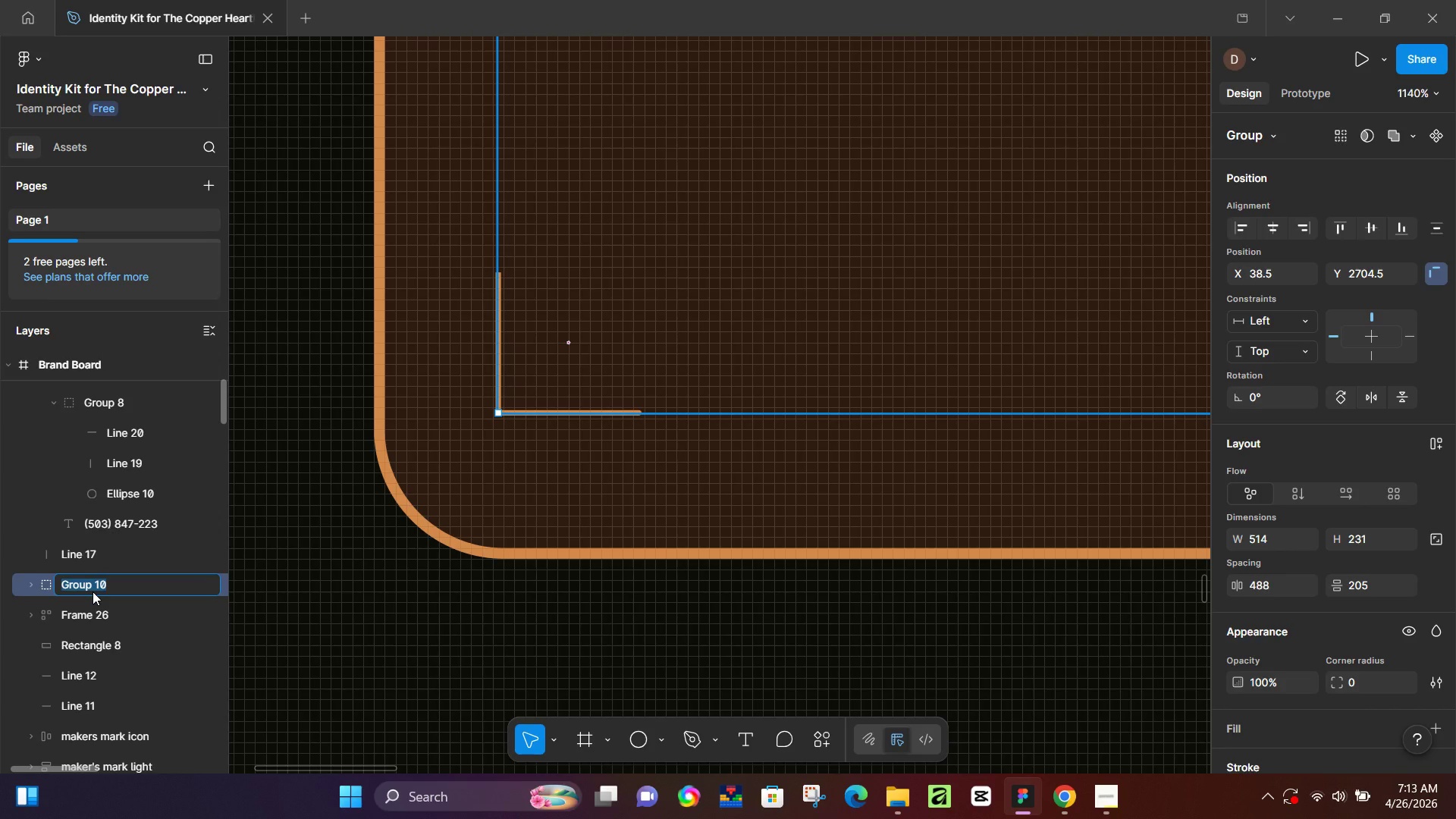 
type(border)
 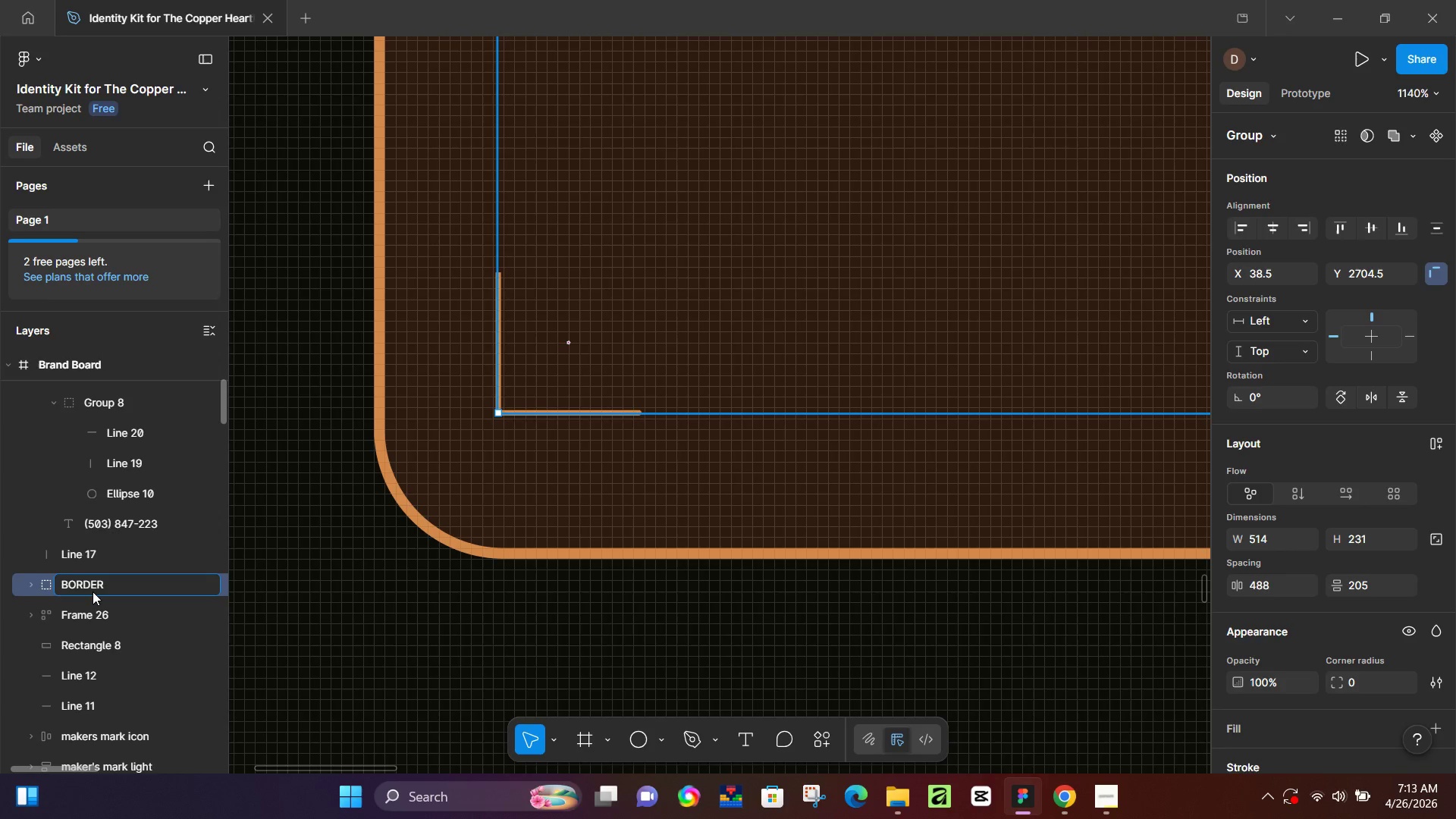 
key(Enter)
 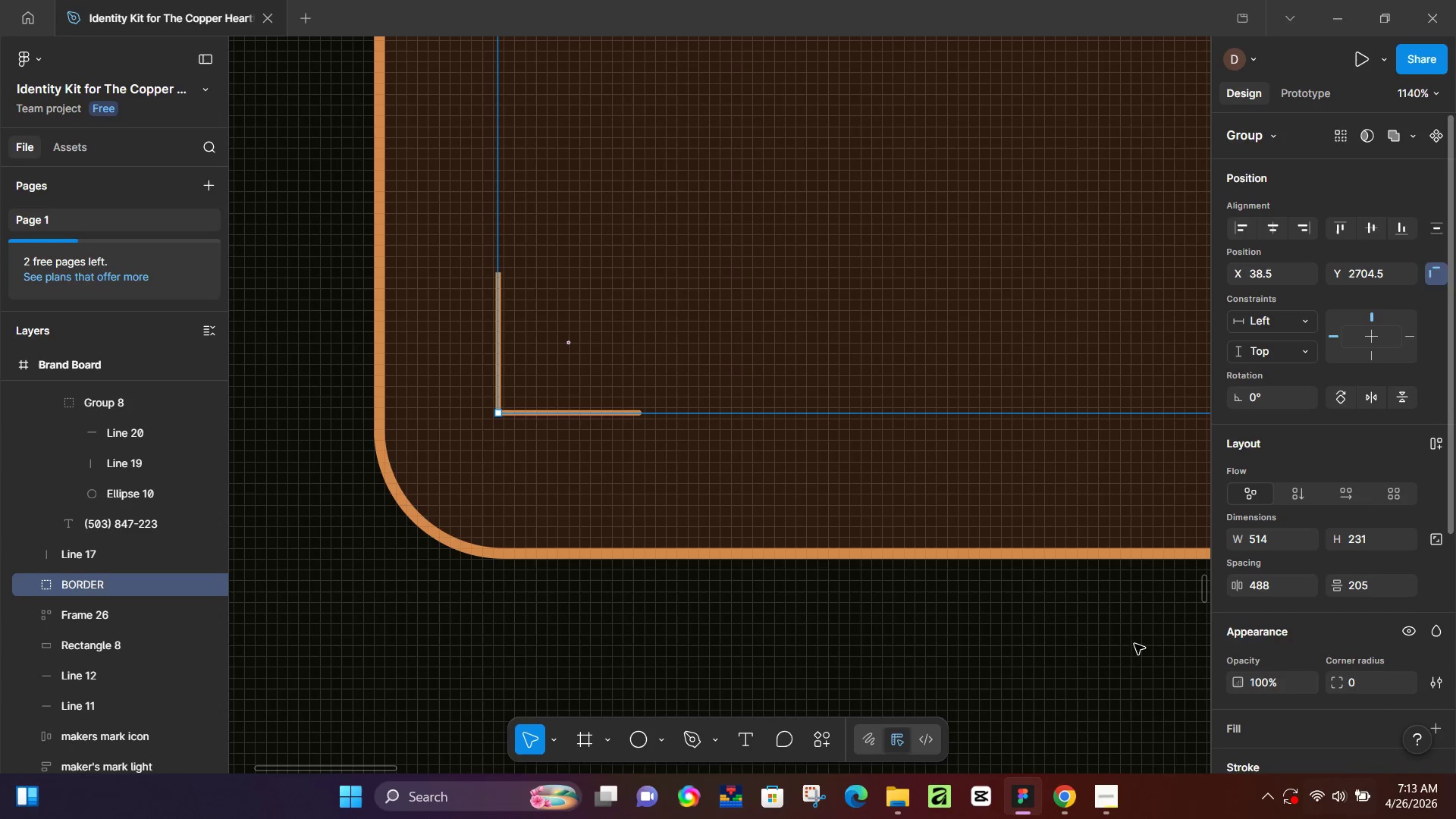 
wait(6.19)
 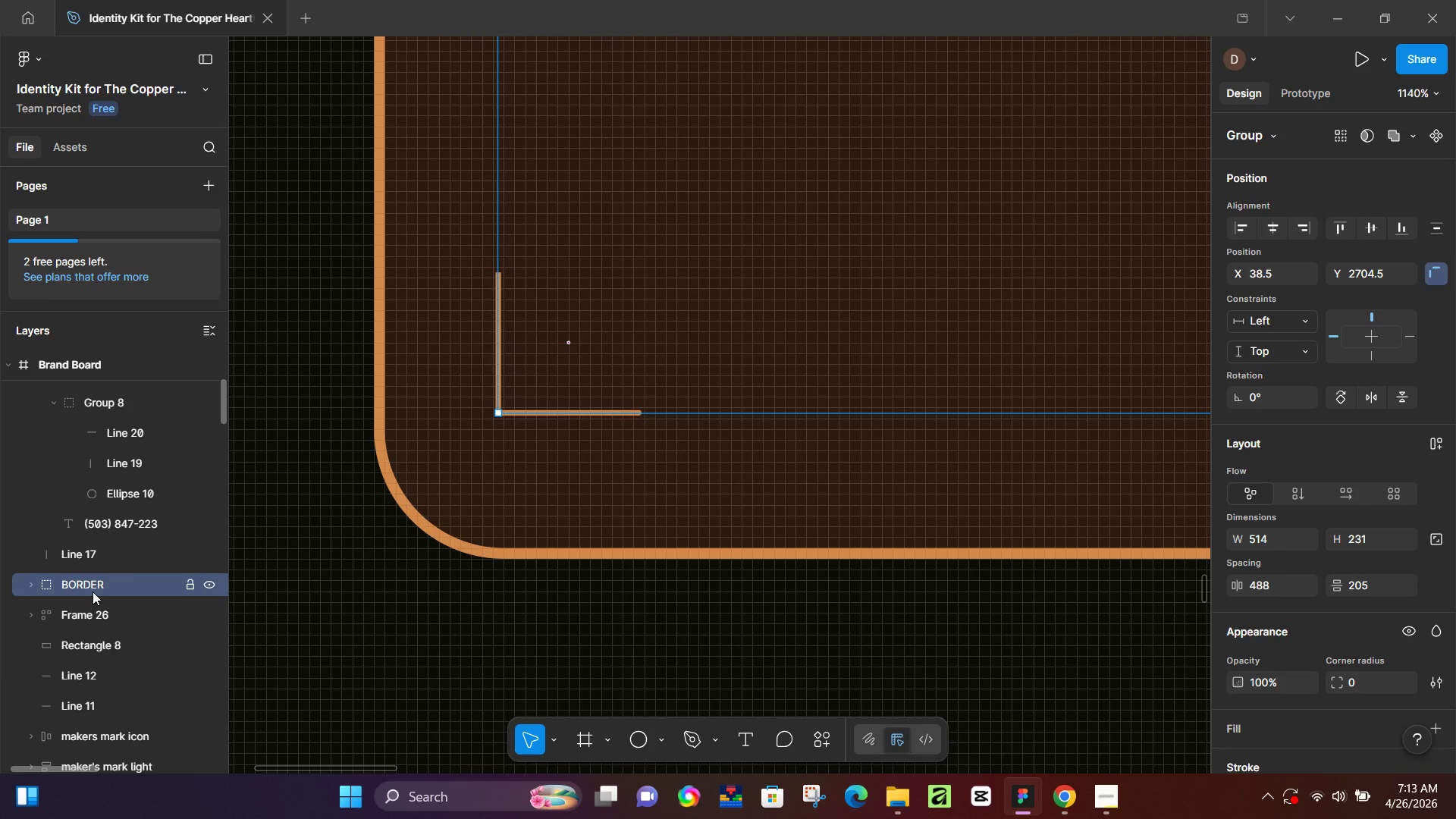 
hold_key(key=ControlLeft, duration=0.81)
 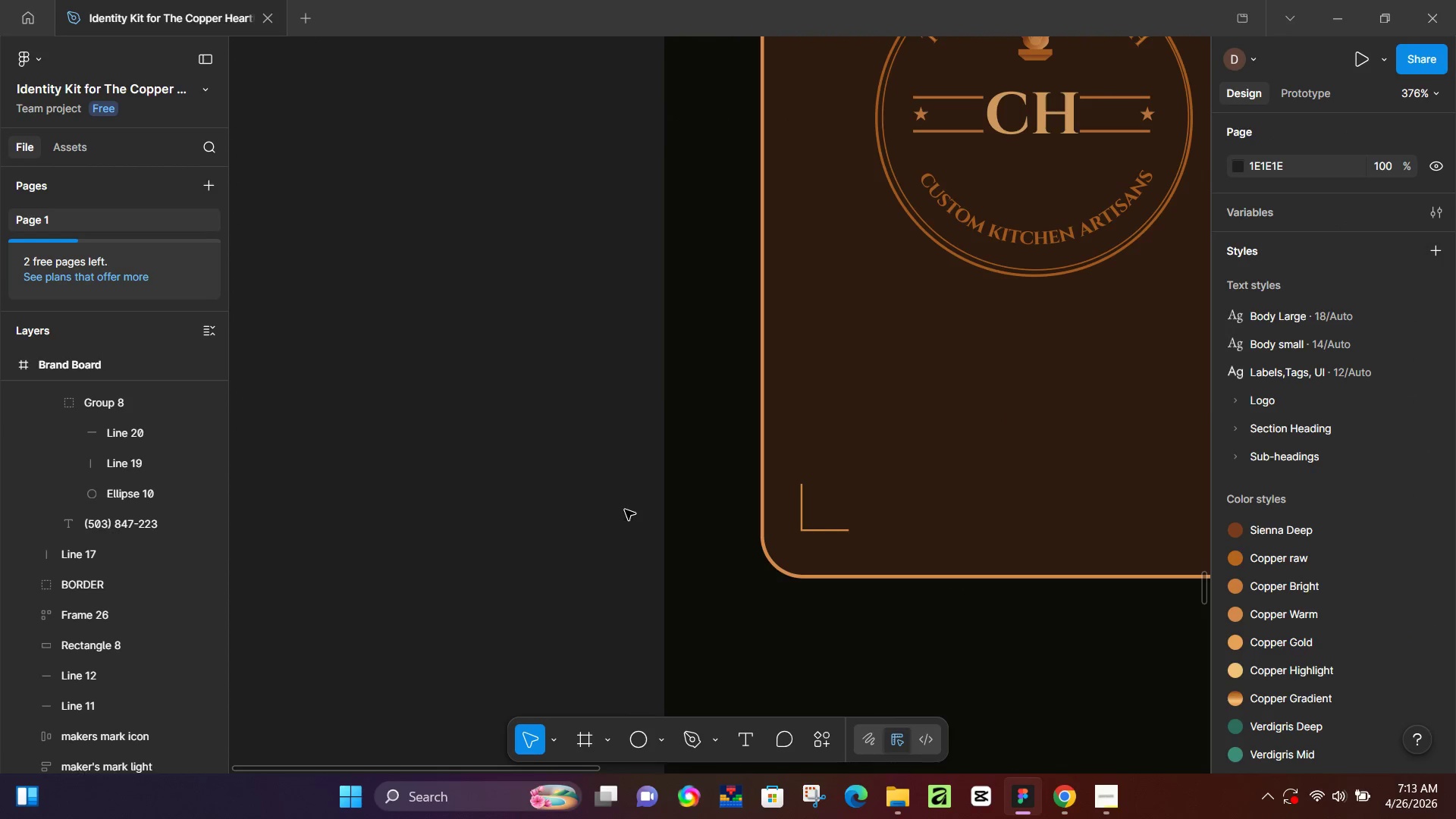 
hold_key(key=ControlLeft, duration=6.38)
left_click([607, 513])
 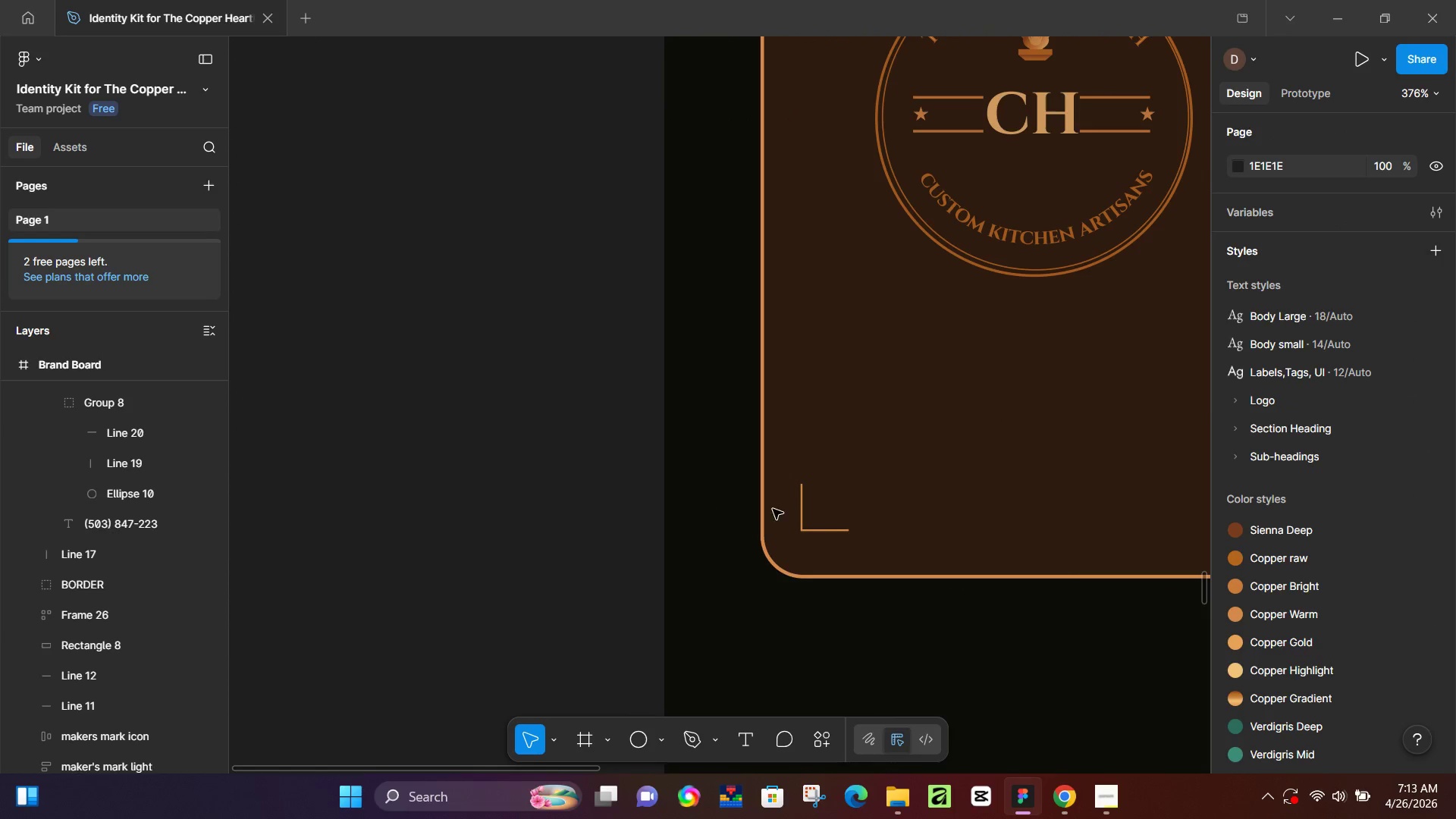 
scroll: coordinate [950, 589], scroll_direction: down, amount: 11.0
 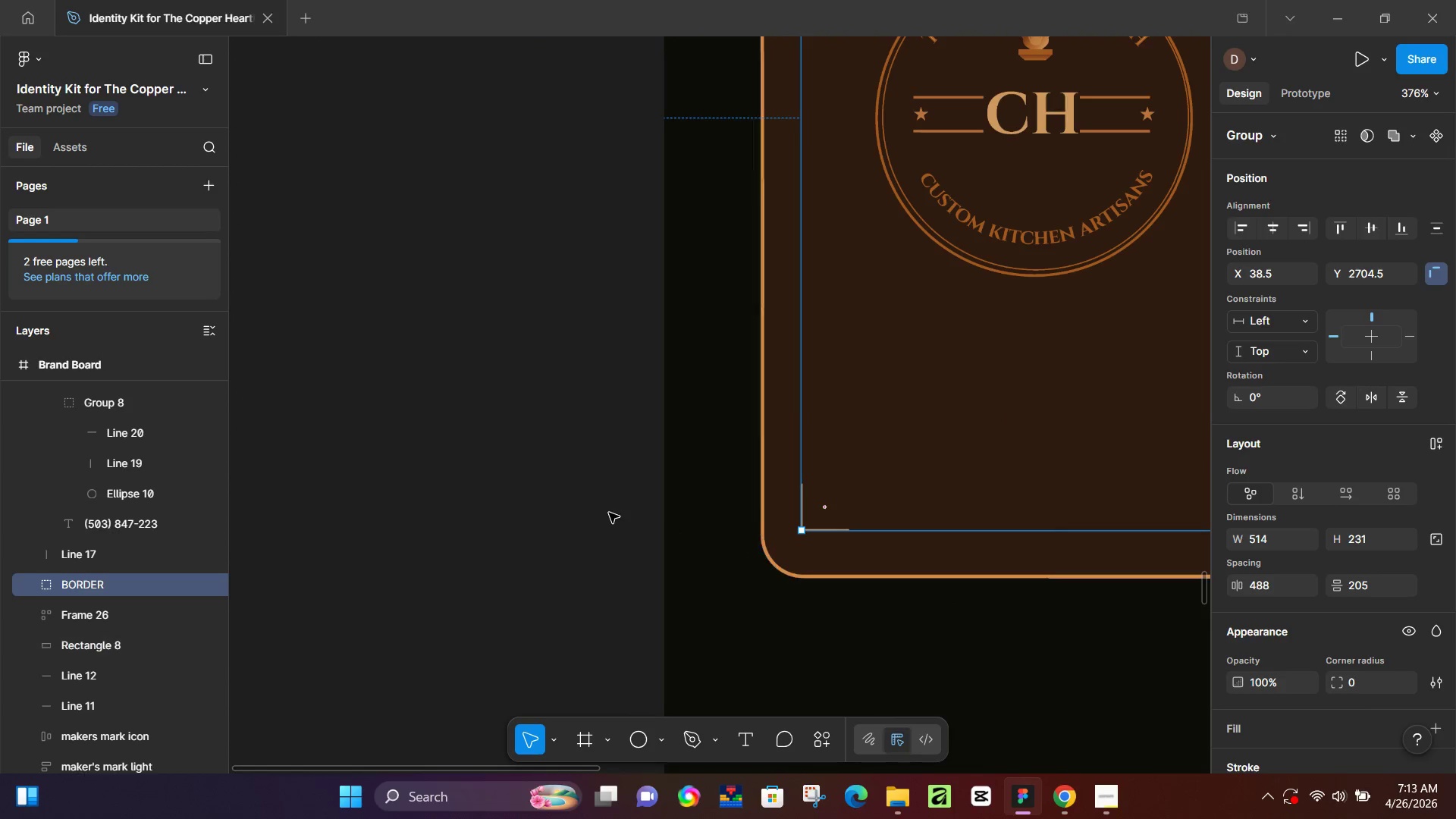 
hold_key(key=Space, duration=0.75)
 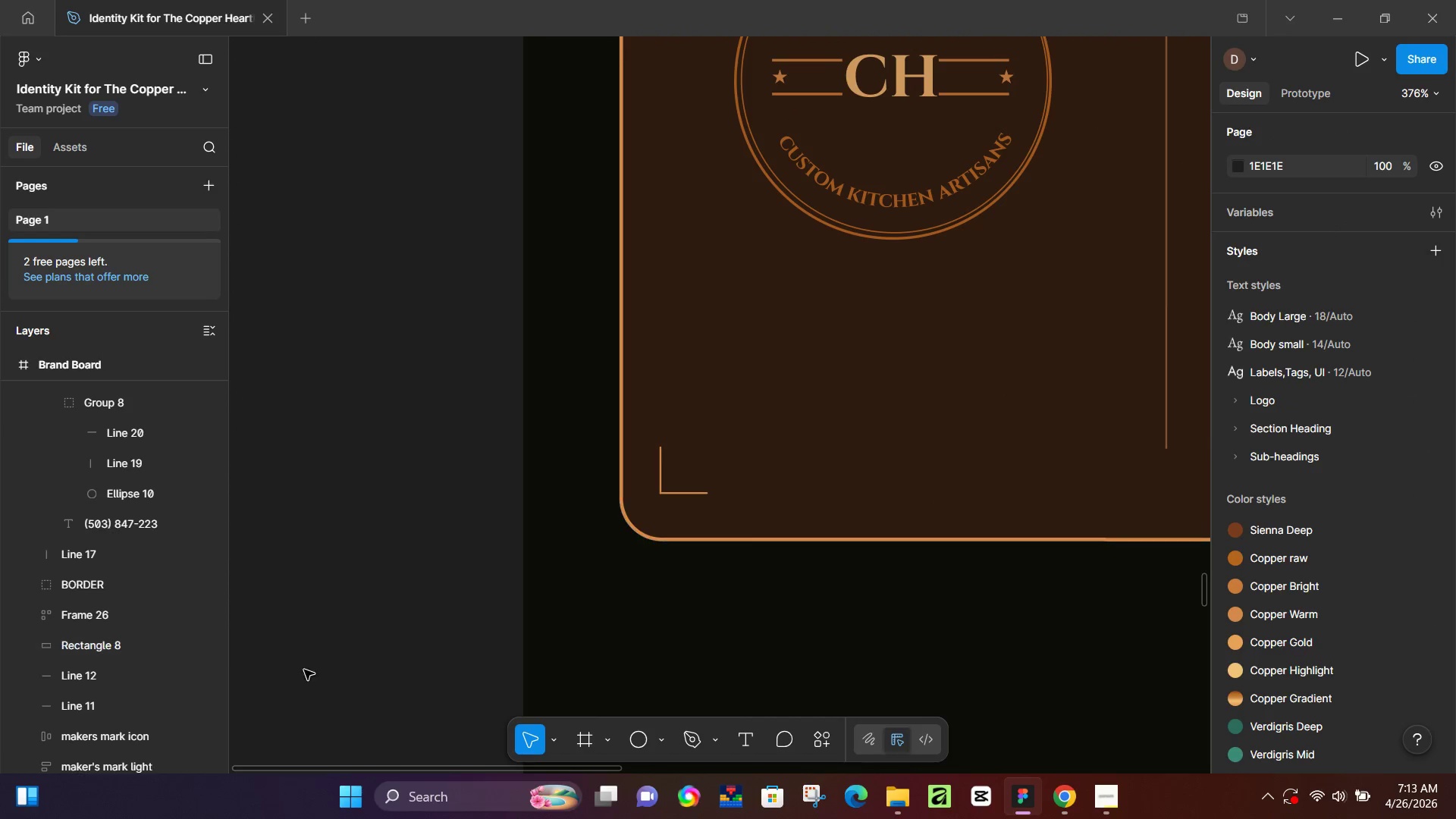 
left_click_drag(start_coordinate=[1081, 543], to_coordinate=[940, 506])
 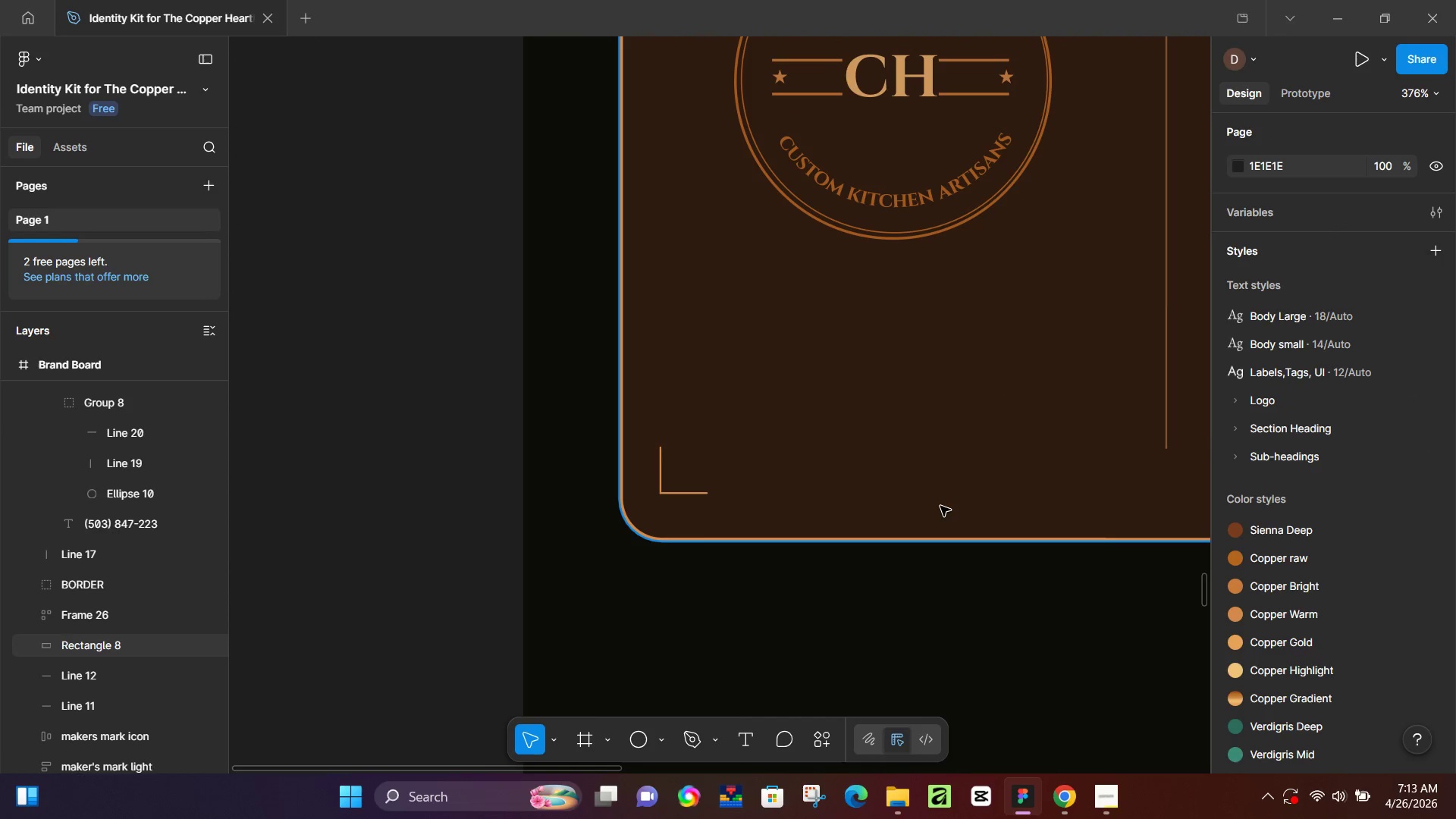 
hold_key(key=Space, duration=5.2)
 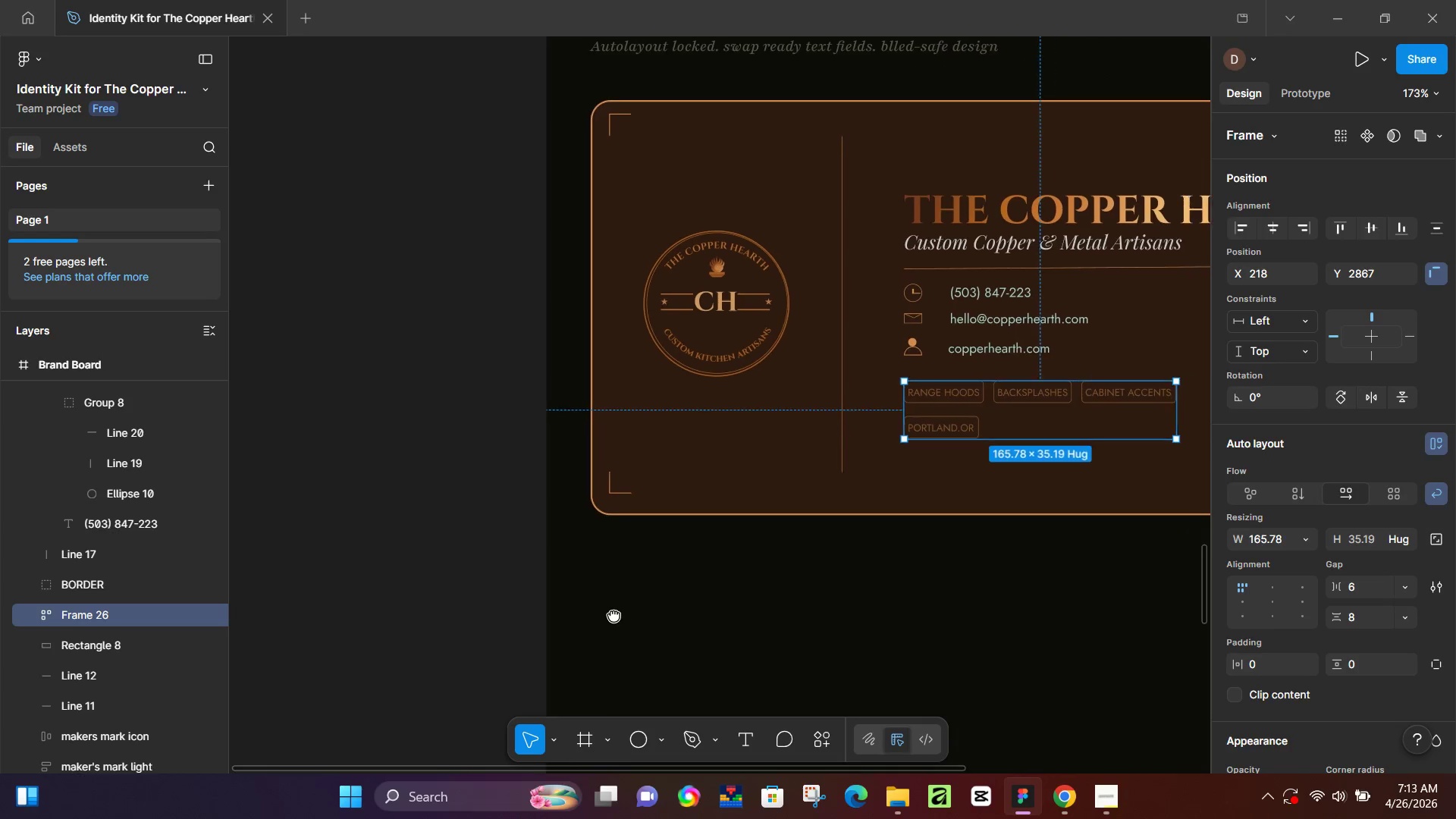 
left_click([109, 602])
 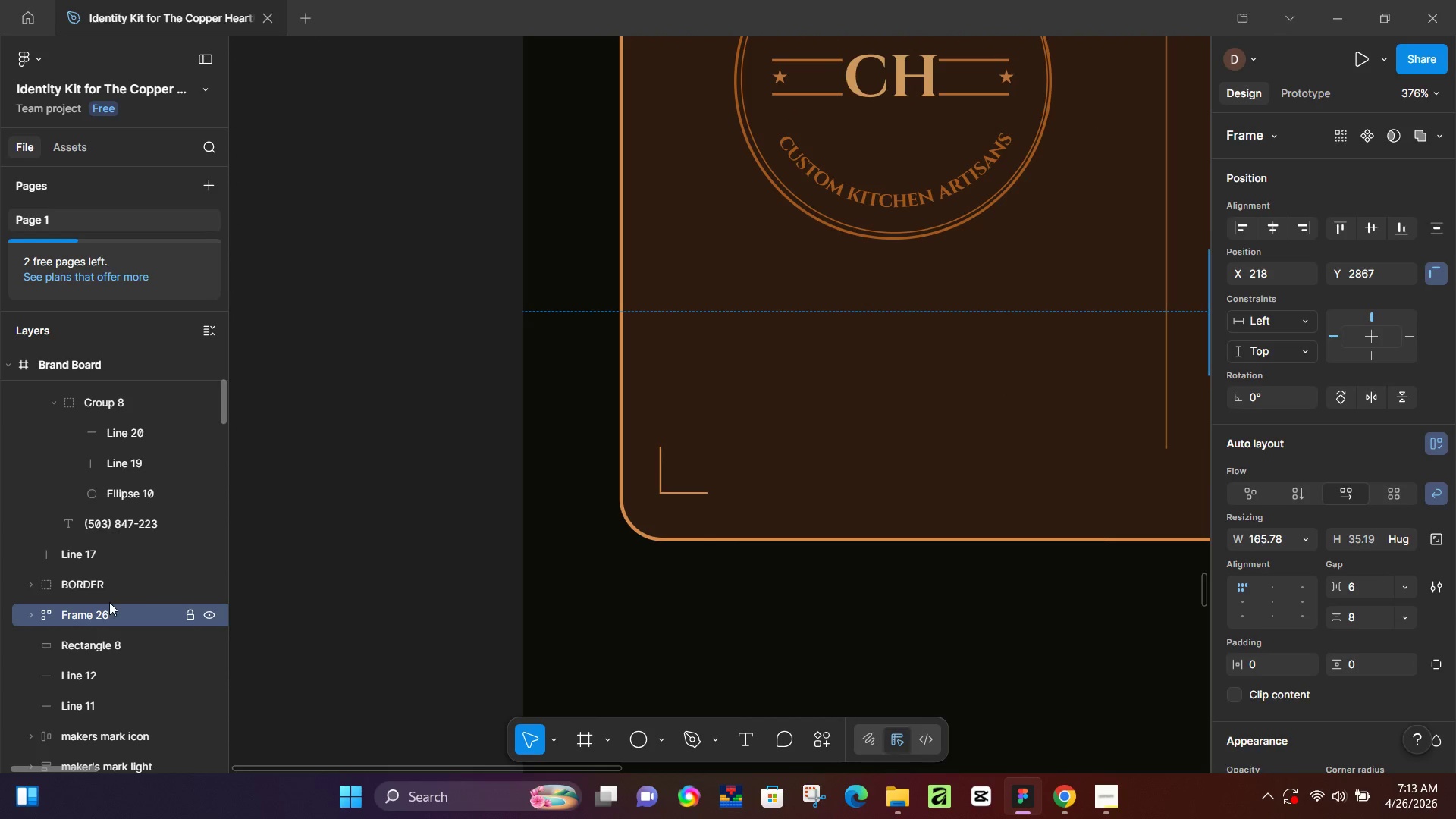 
hold_key(key=ControlLeft, duration=0.83)
 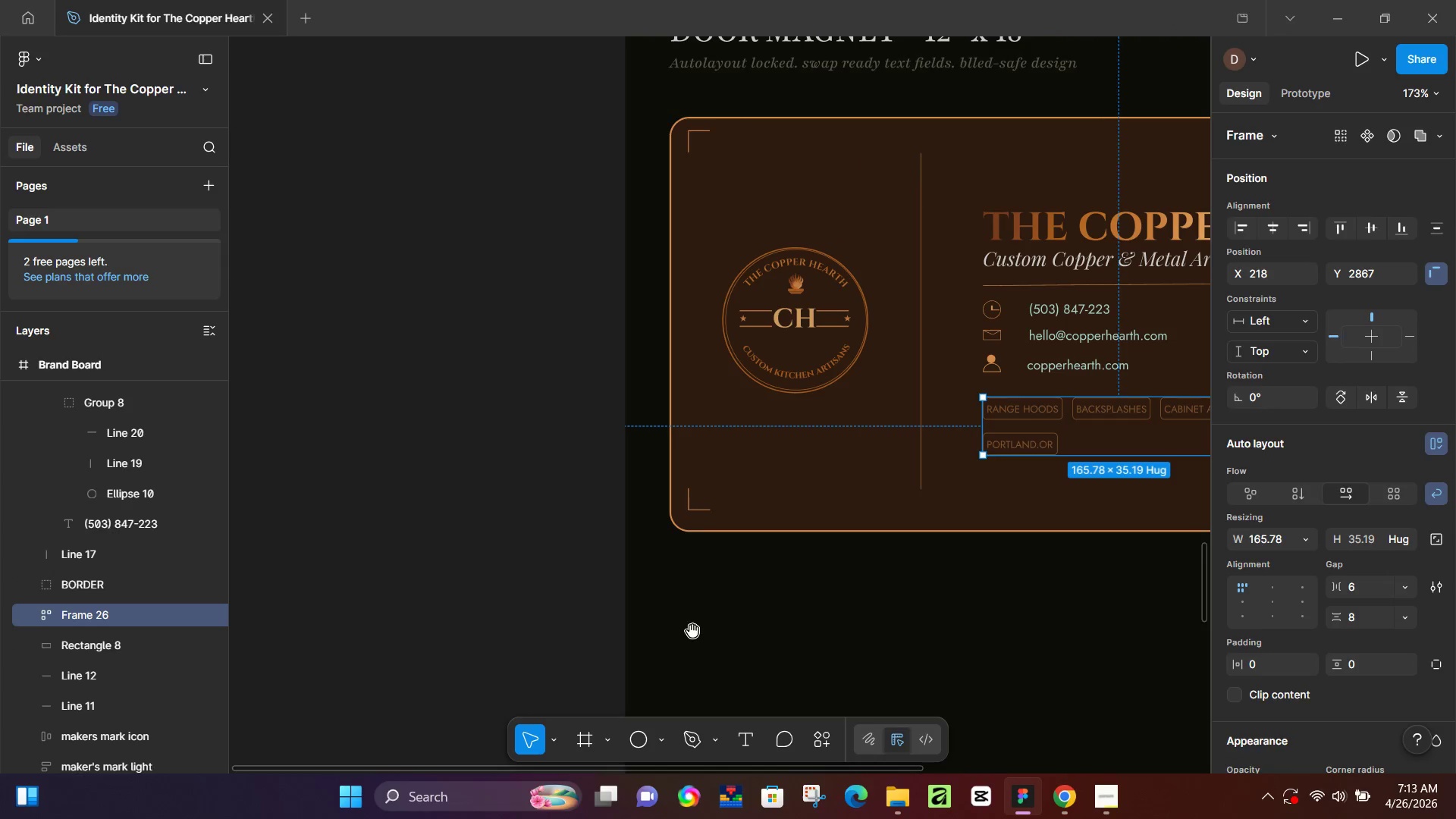 
hold_key(key=Space, duration=0.97)
 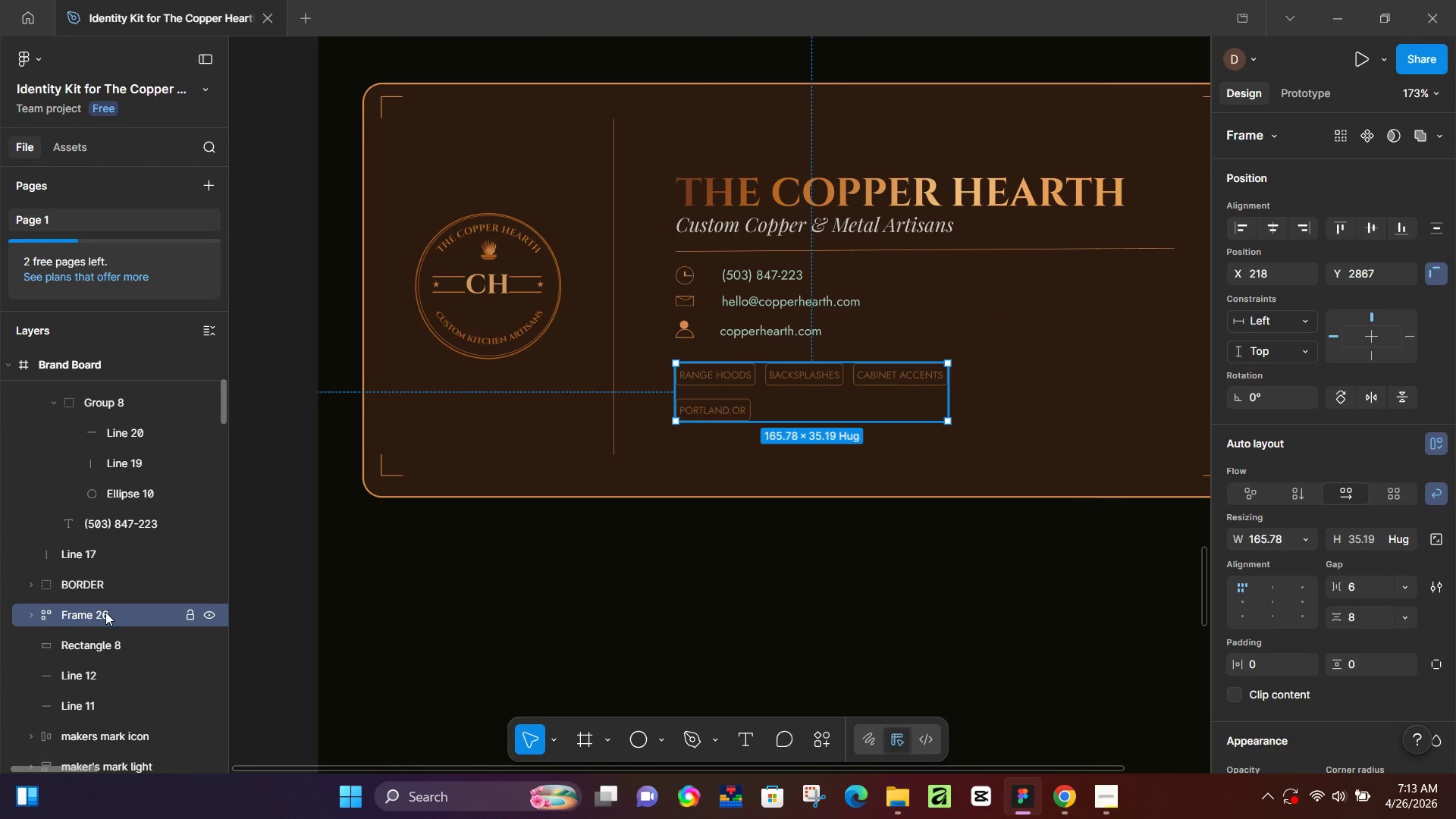 
left_click_drag(start_coordinate=[692, 631], to_coordinate=[385, 597])
 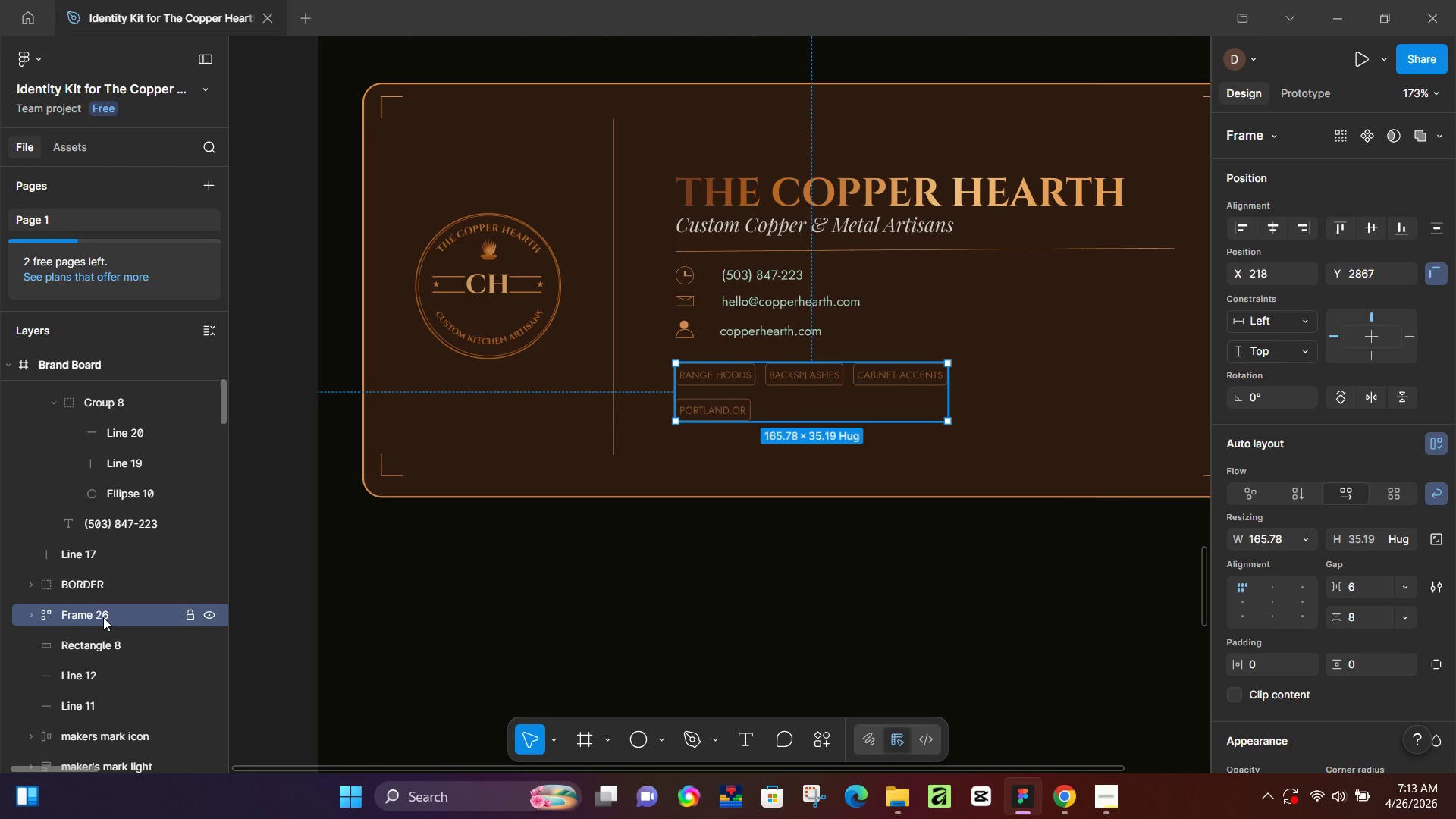 
scroll: coordinate [710, 524], scroll_direction: down, amount: 10.0
 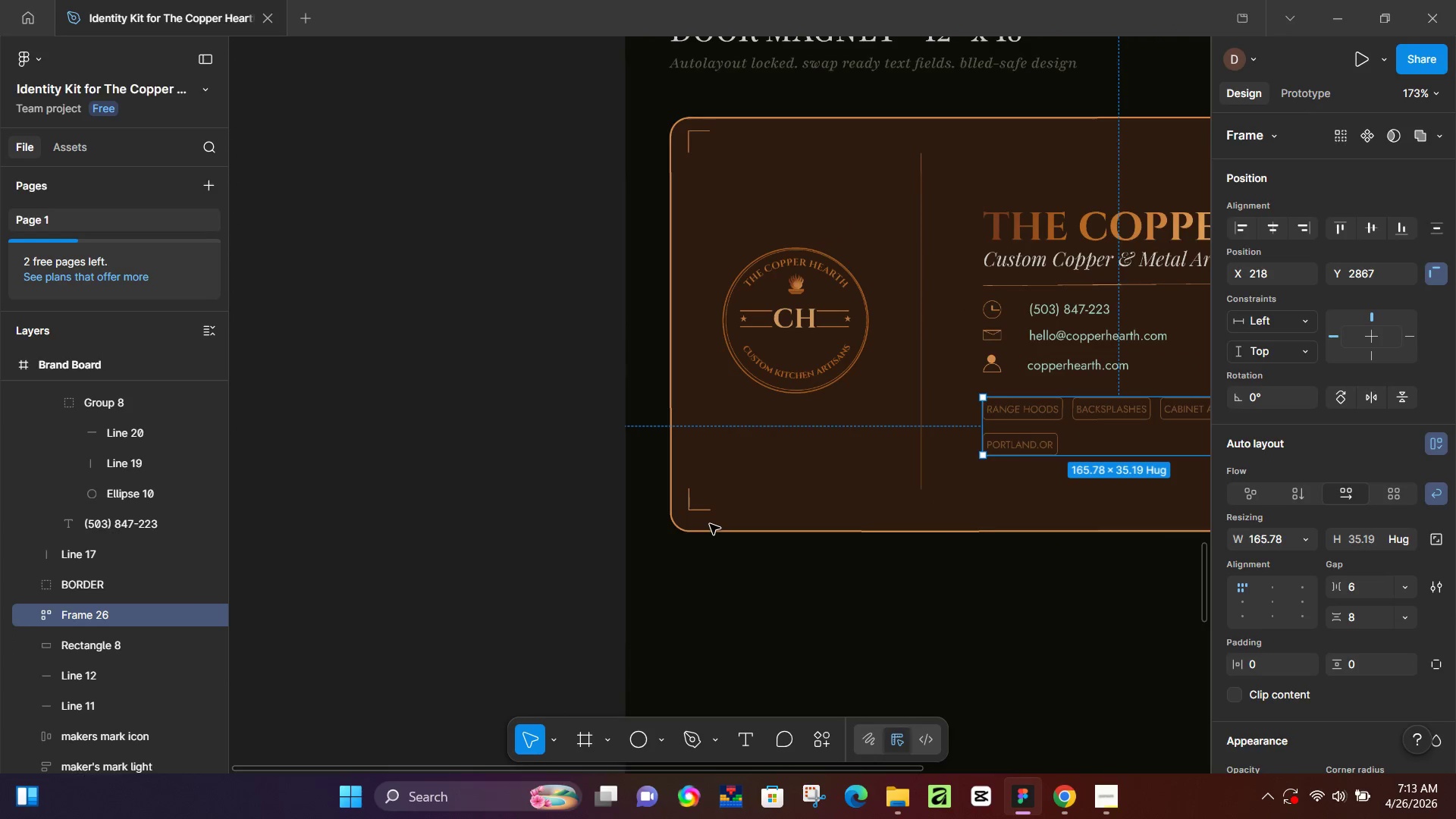 
double_click([103, 617])
 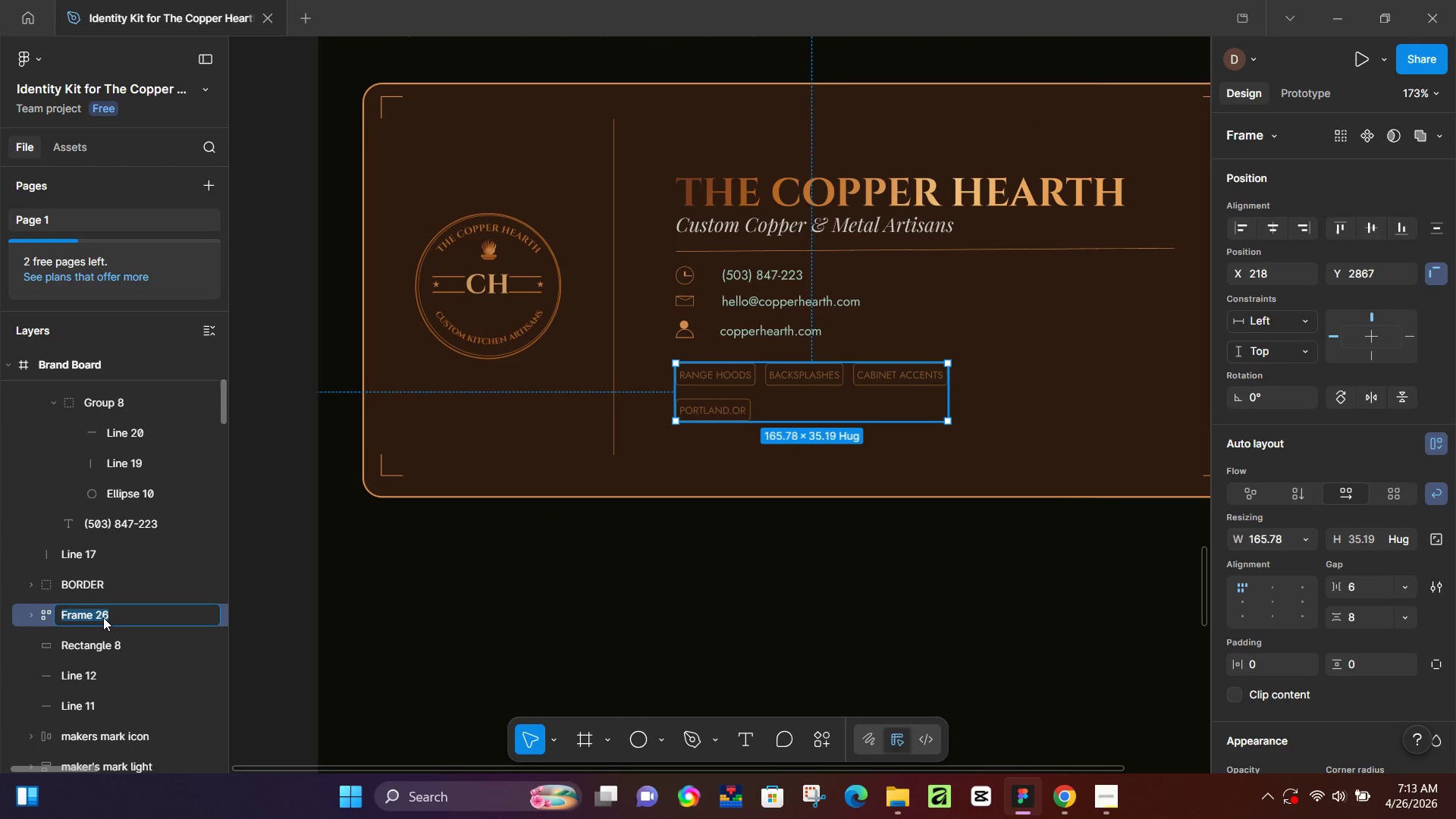 
type(rangehoods)
 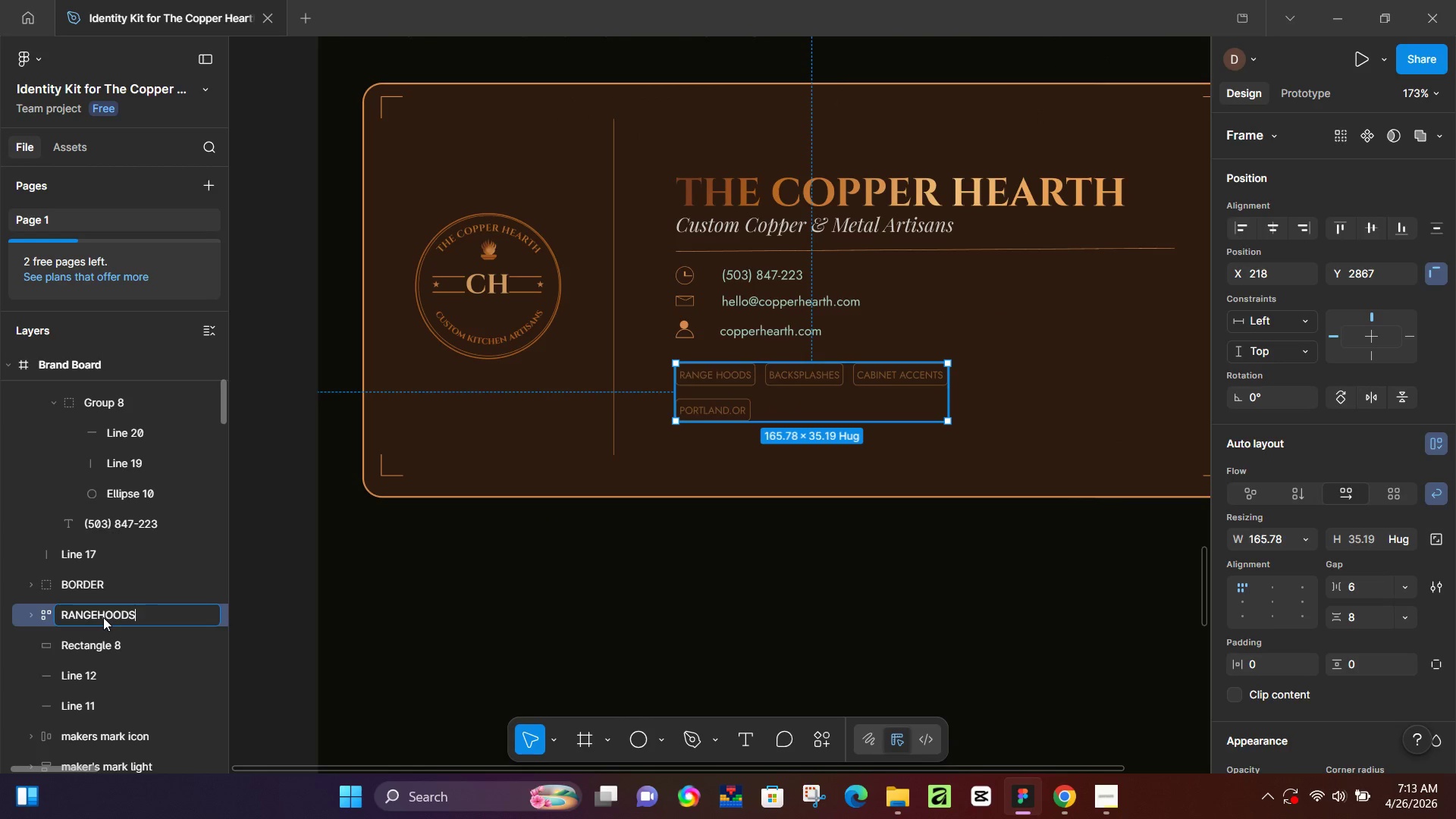 
key(Enter)
 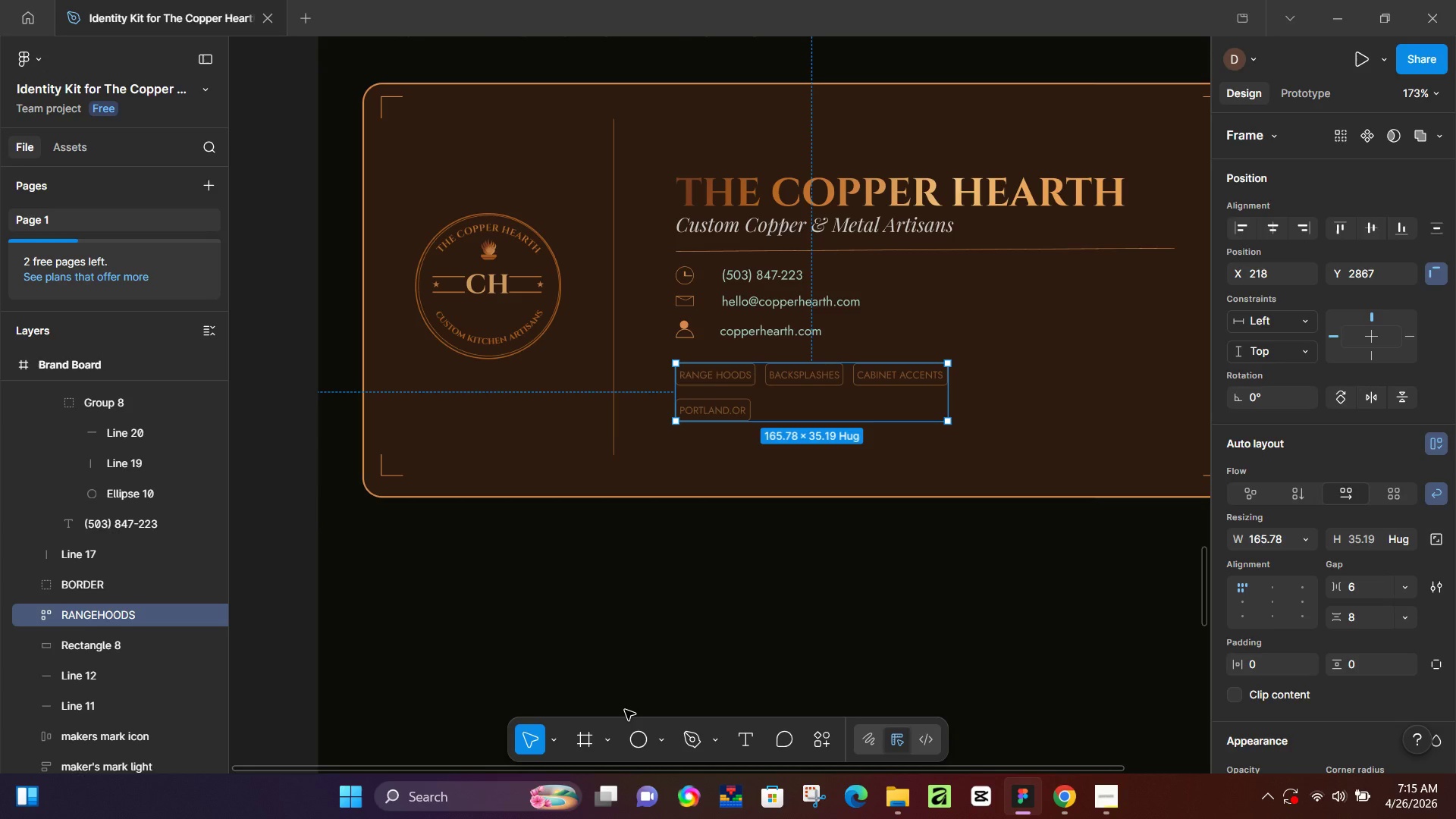 
wait(126.36)
 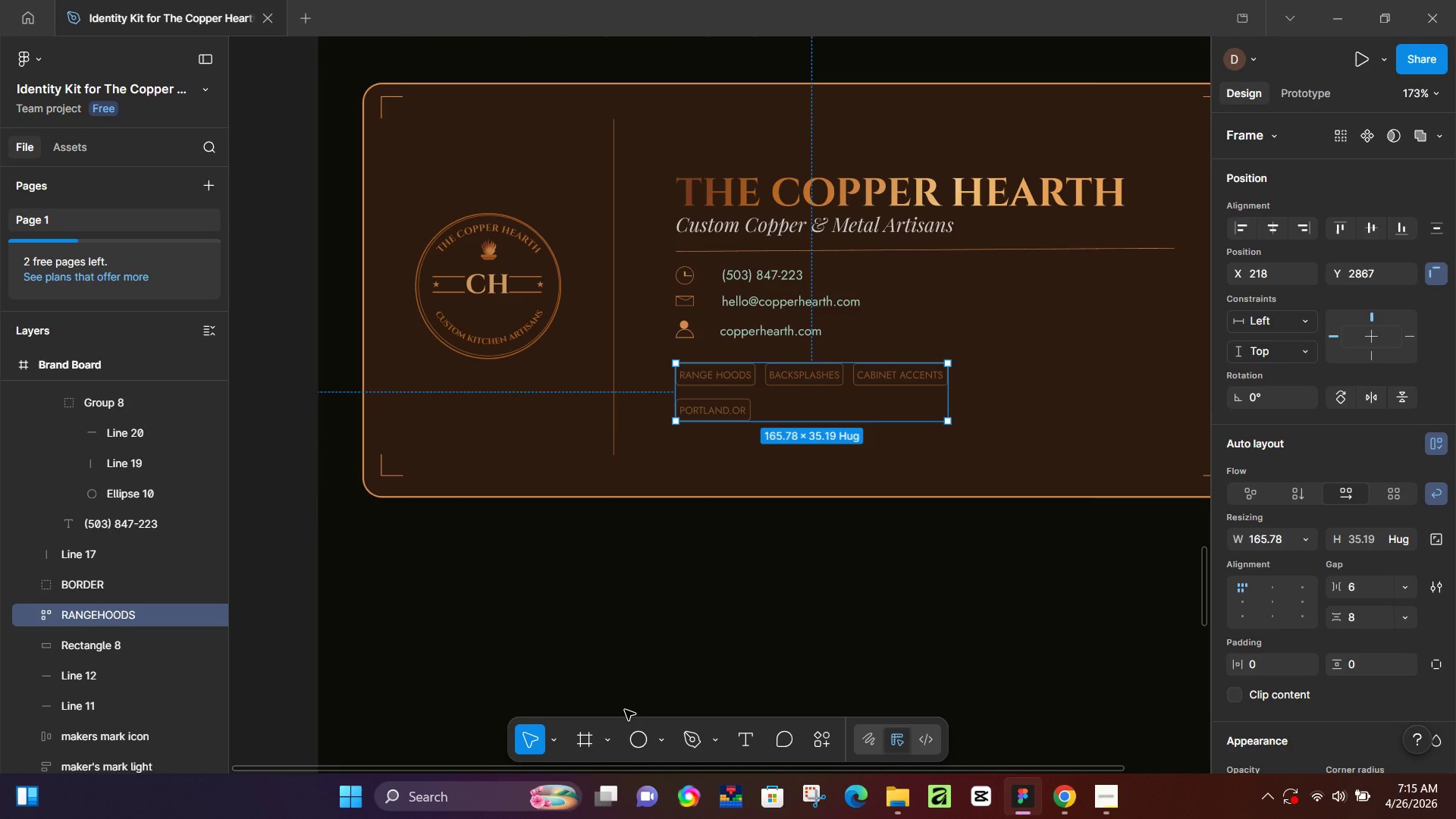 
left_click([736, 650])
 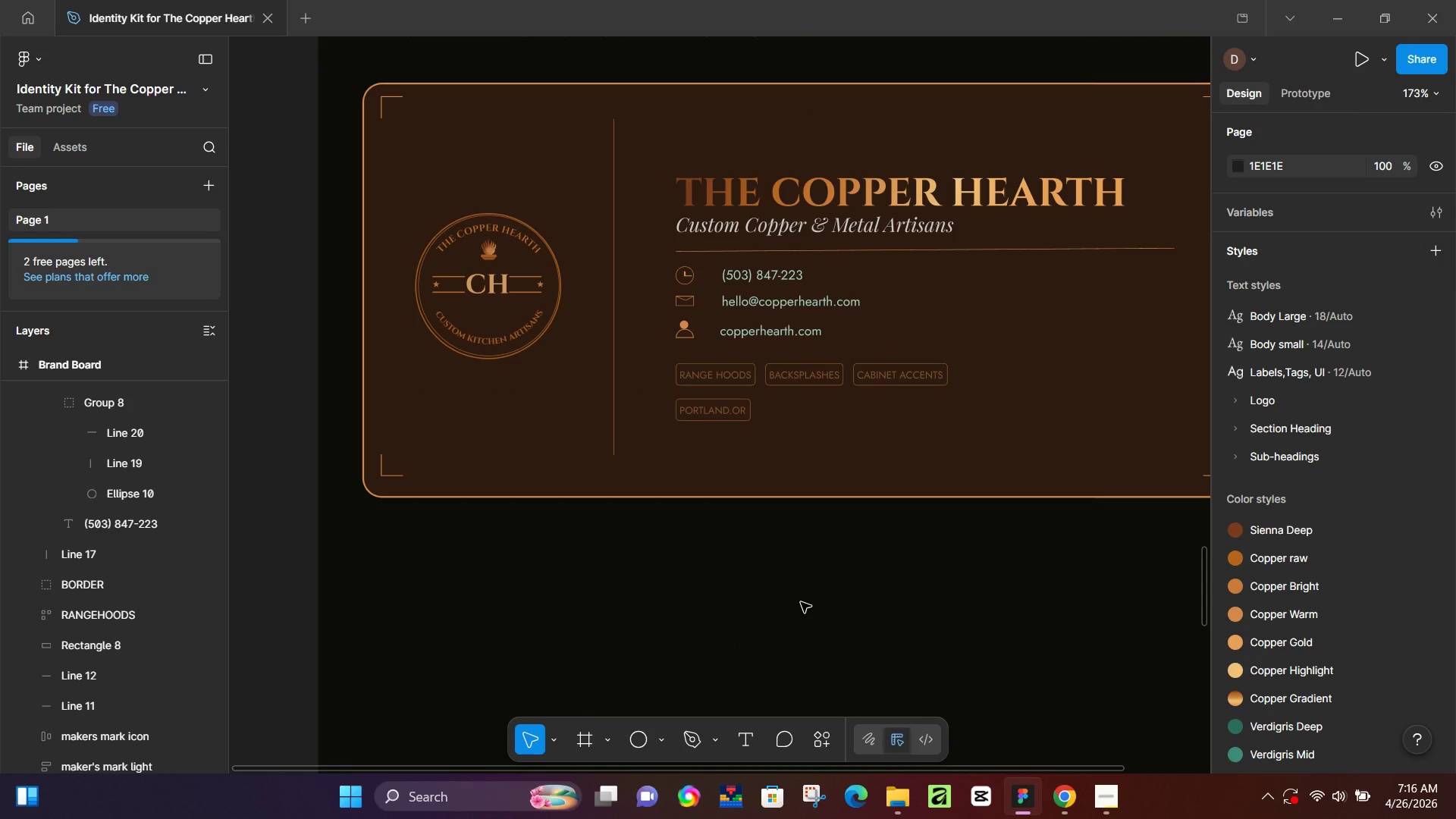 
hold_key(key=Space, duration=0.5)
 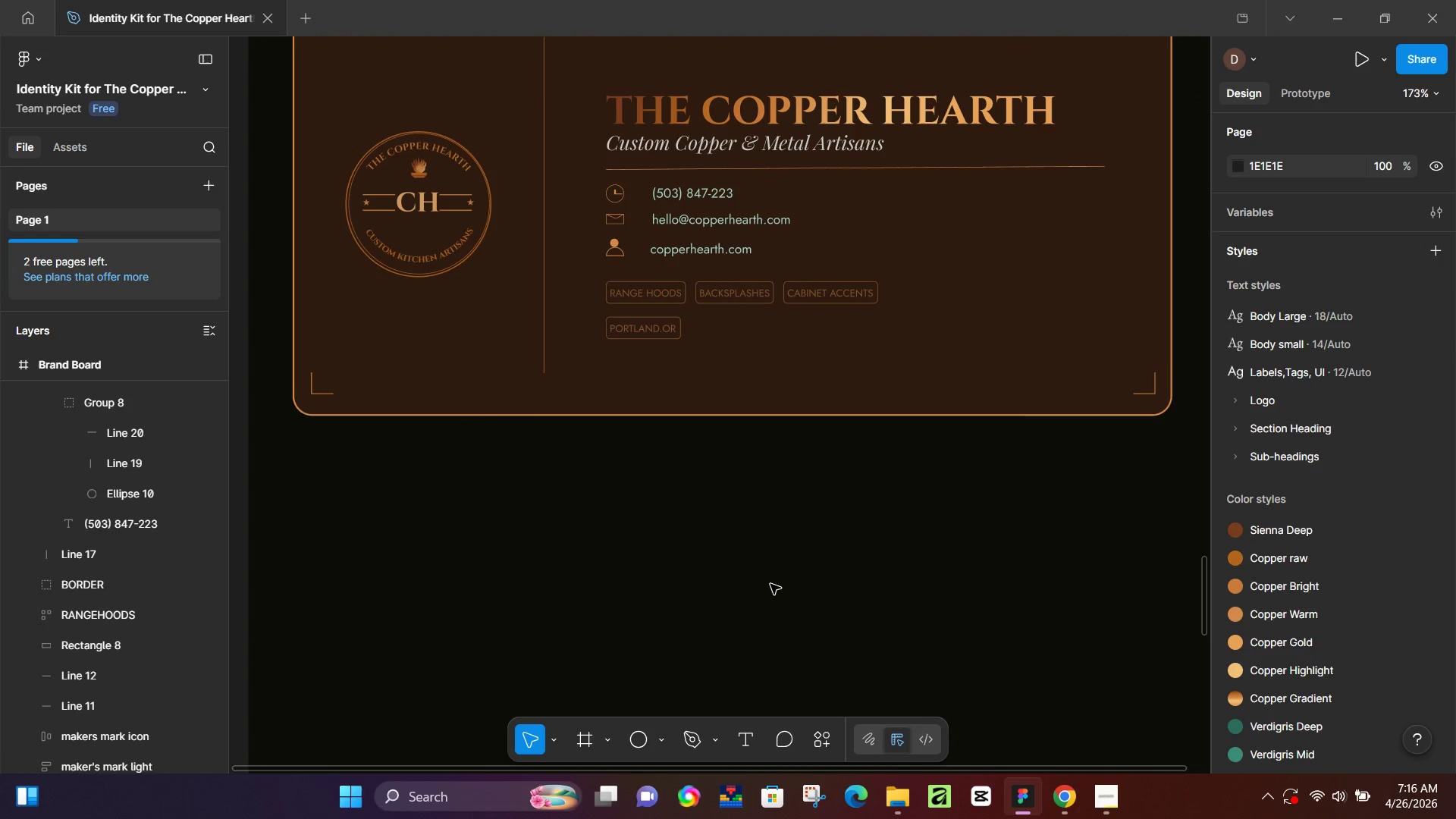 
left_click_drag(start_coordinate=[826, 610], to_coordinate=[757, 528])
 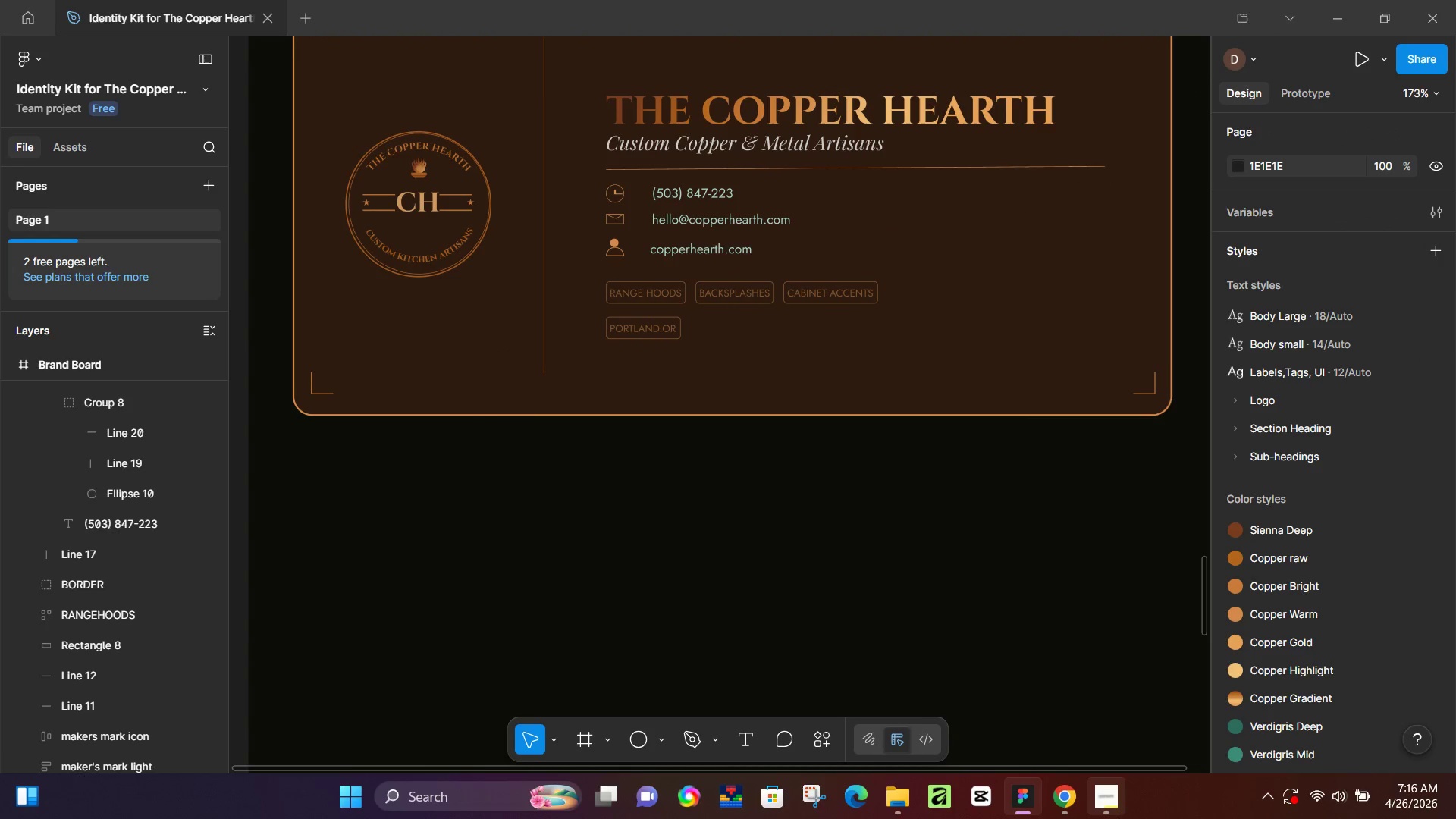 
left_click([1068, 804])
 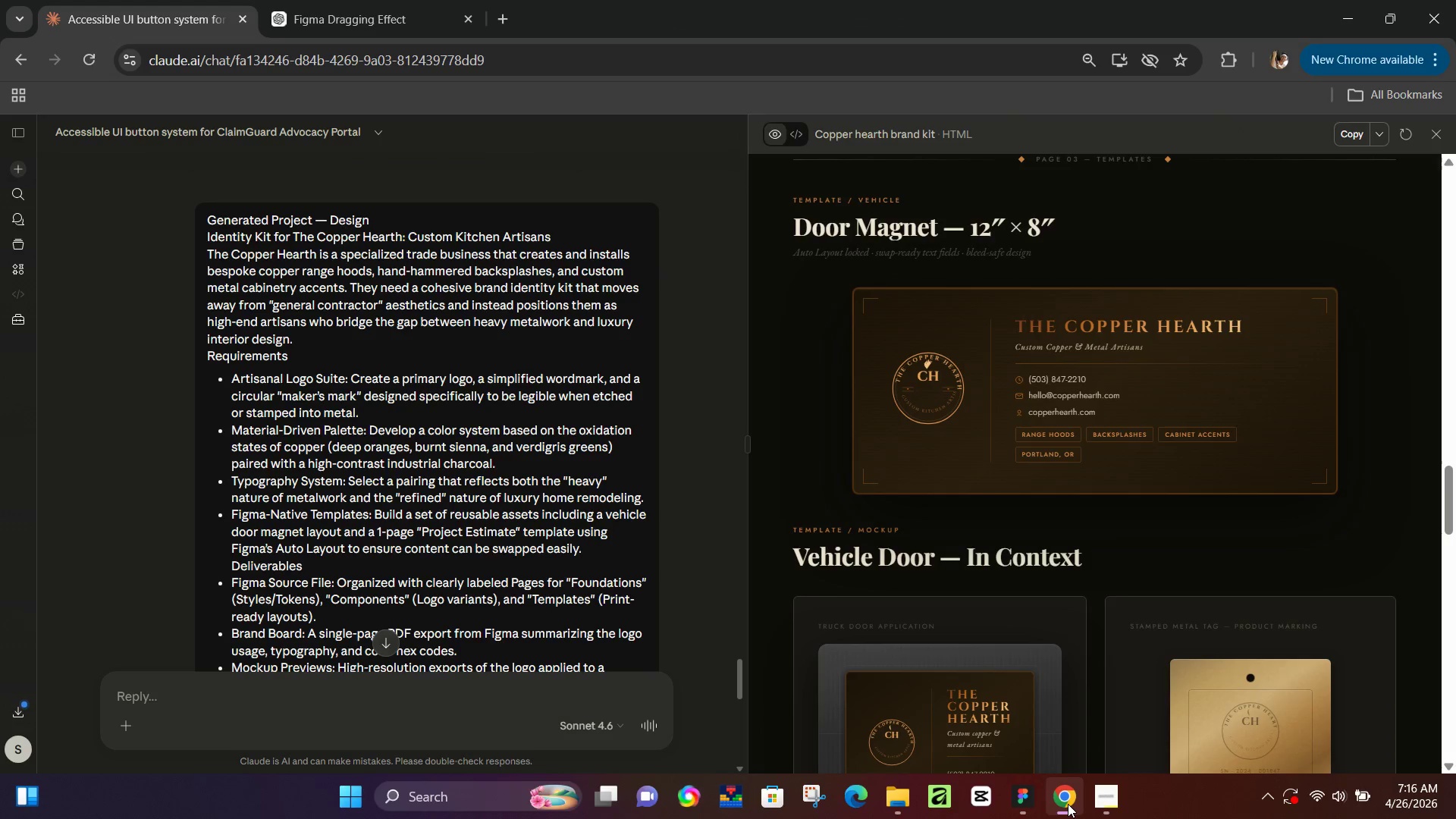 
left_click([1068, 804])
 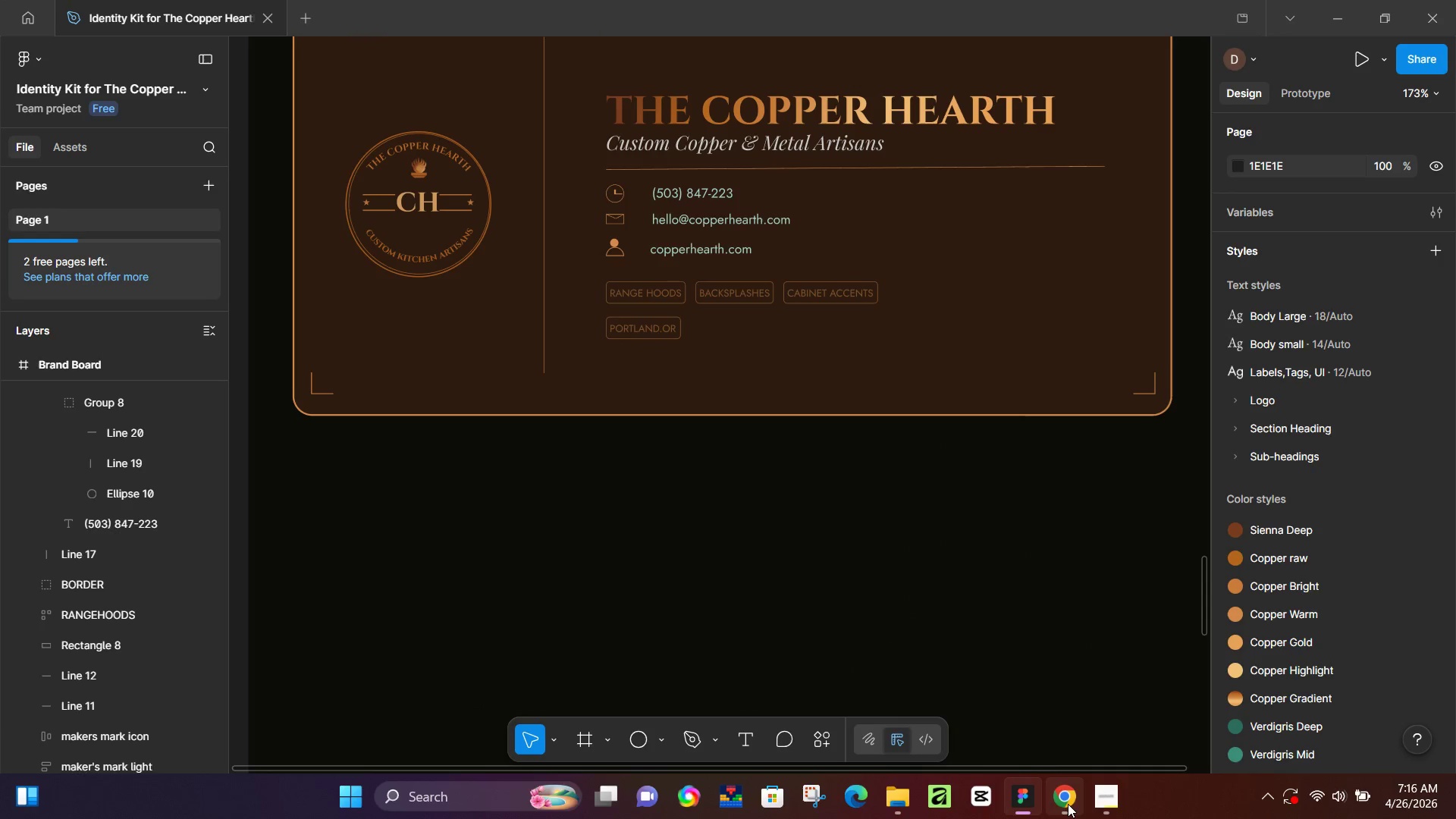 
left_click([1068, 804])
 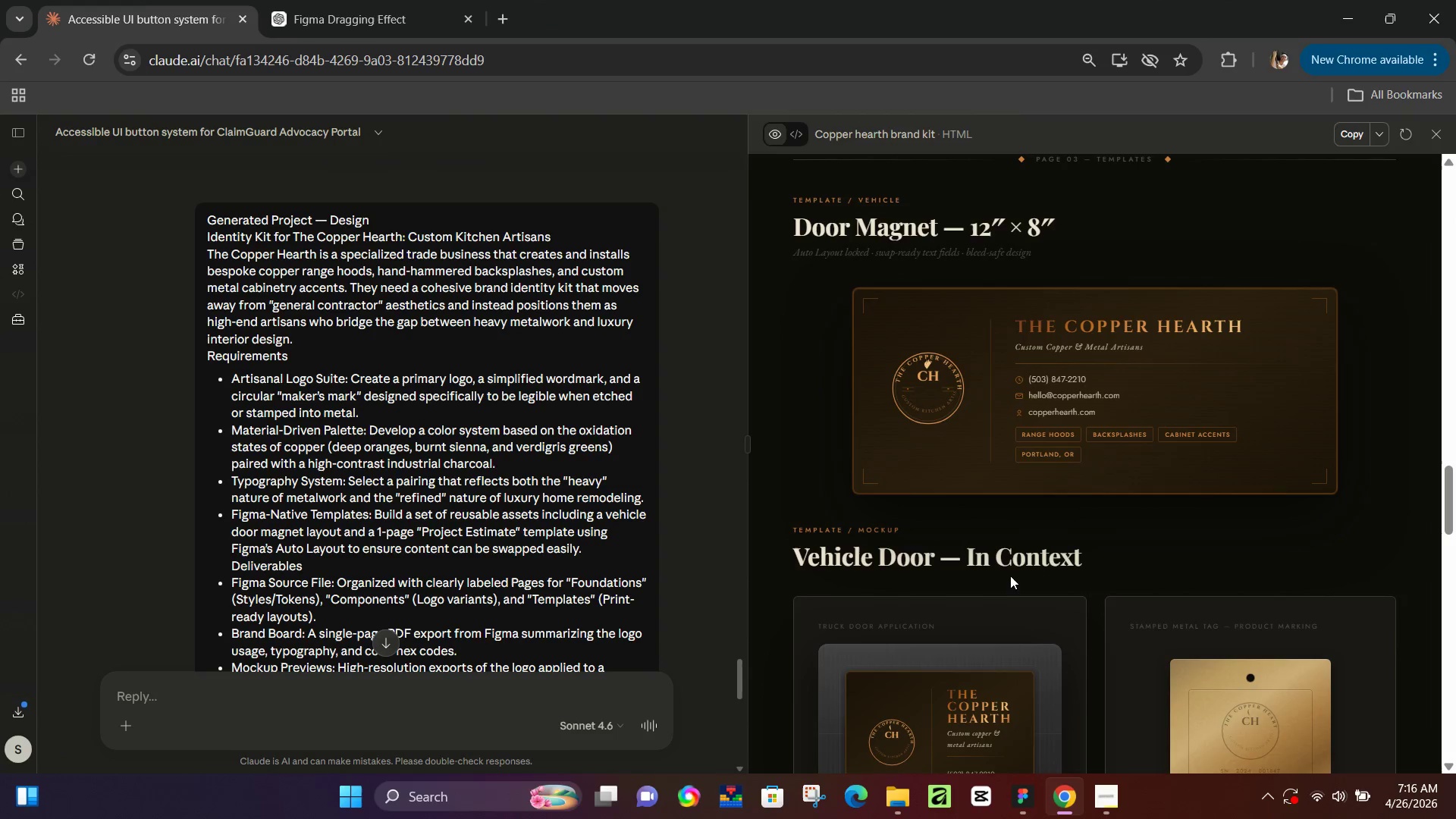 
scroll: coordinate [1011, 576], scroll_direction: down, amount: 4.0
 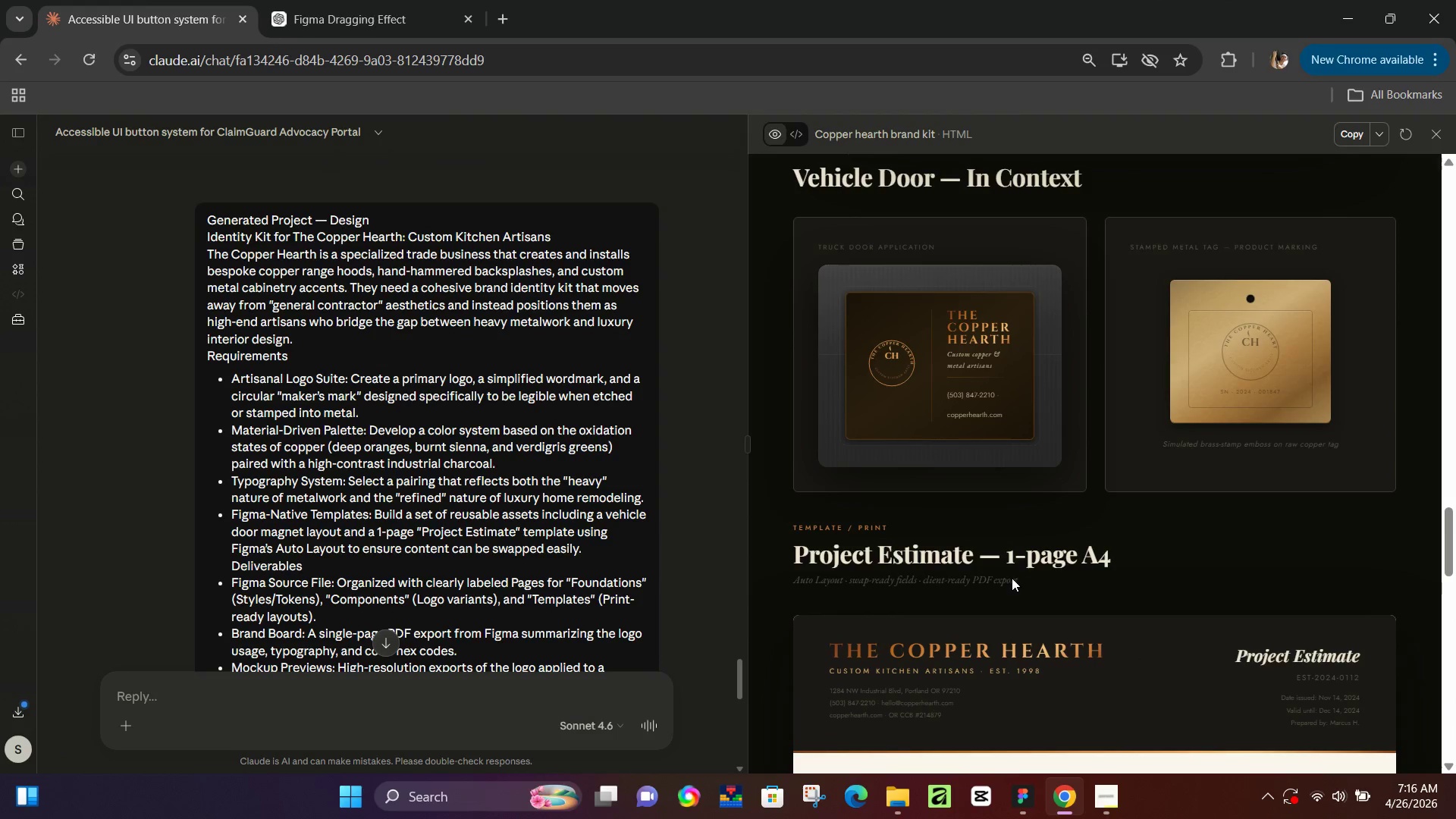 
scroll: coordinate [1012, 583], scroll_direction: up, amount: 5.0
 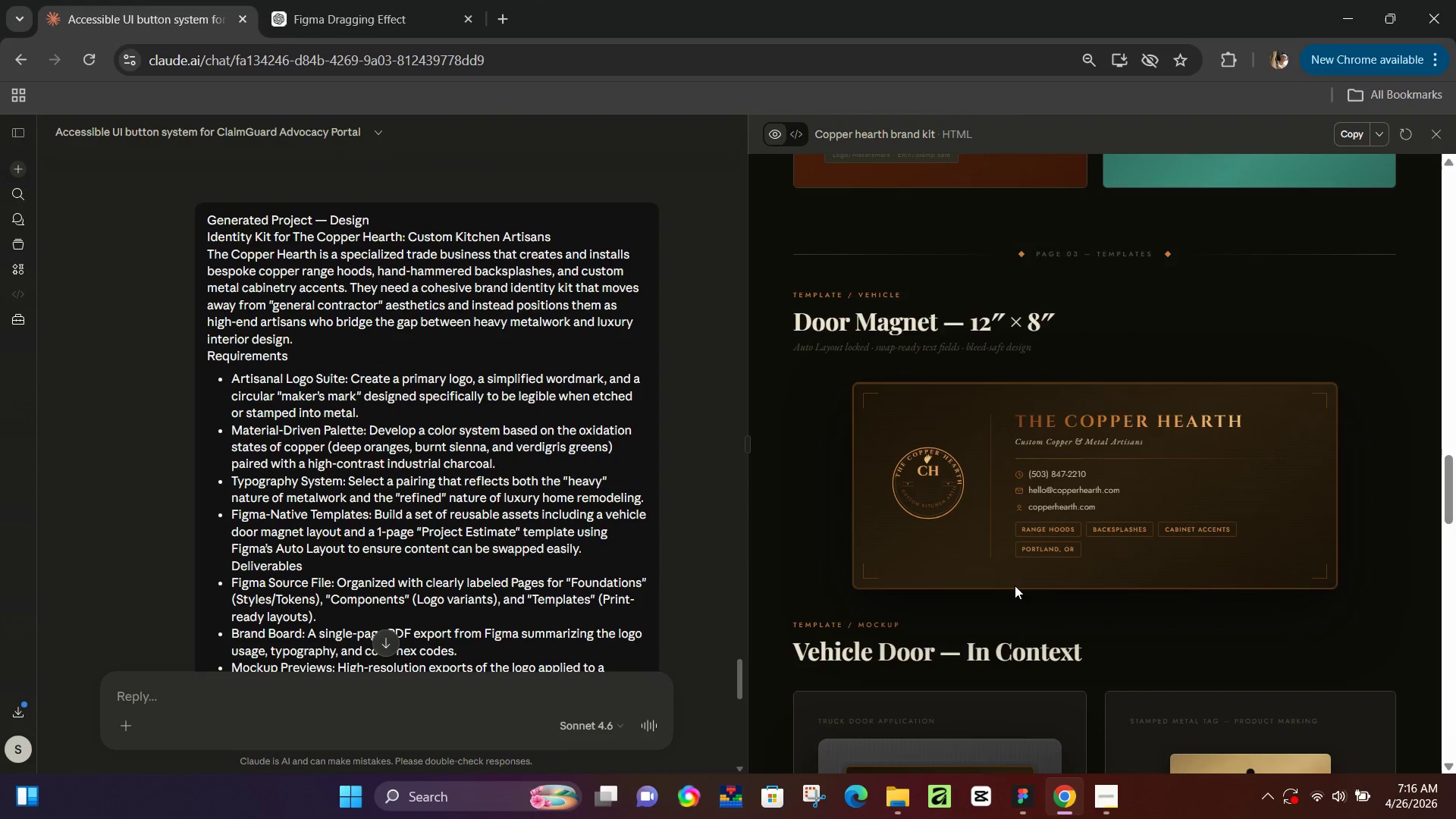 
scroll: coordinate [1020, 590], scroll_direction: down, amount: 5.0
 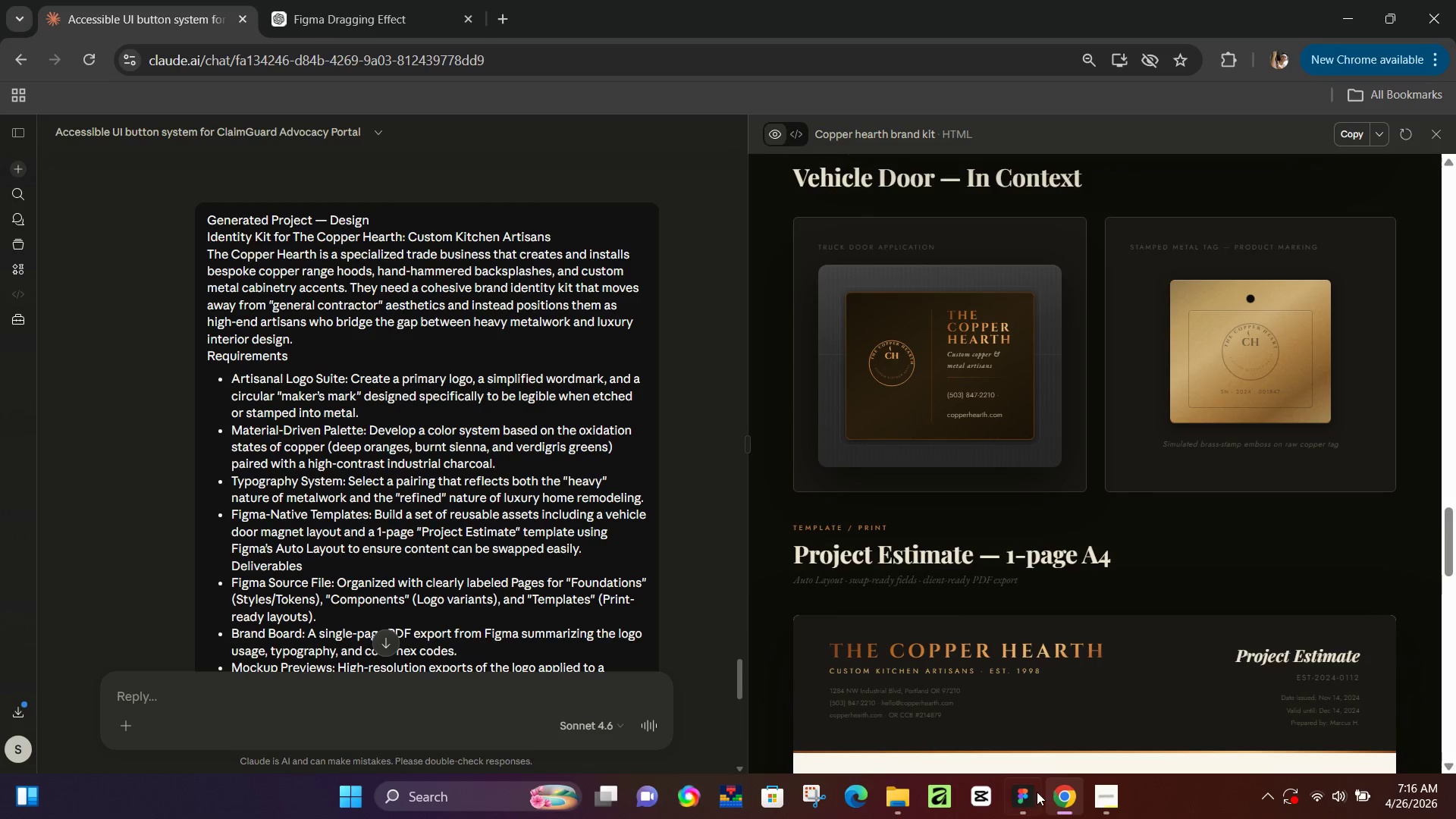 
wait(9.33)
 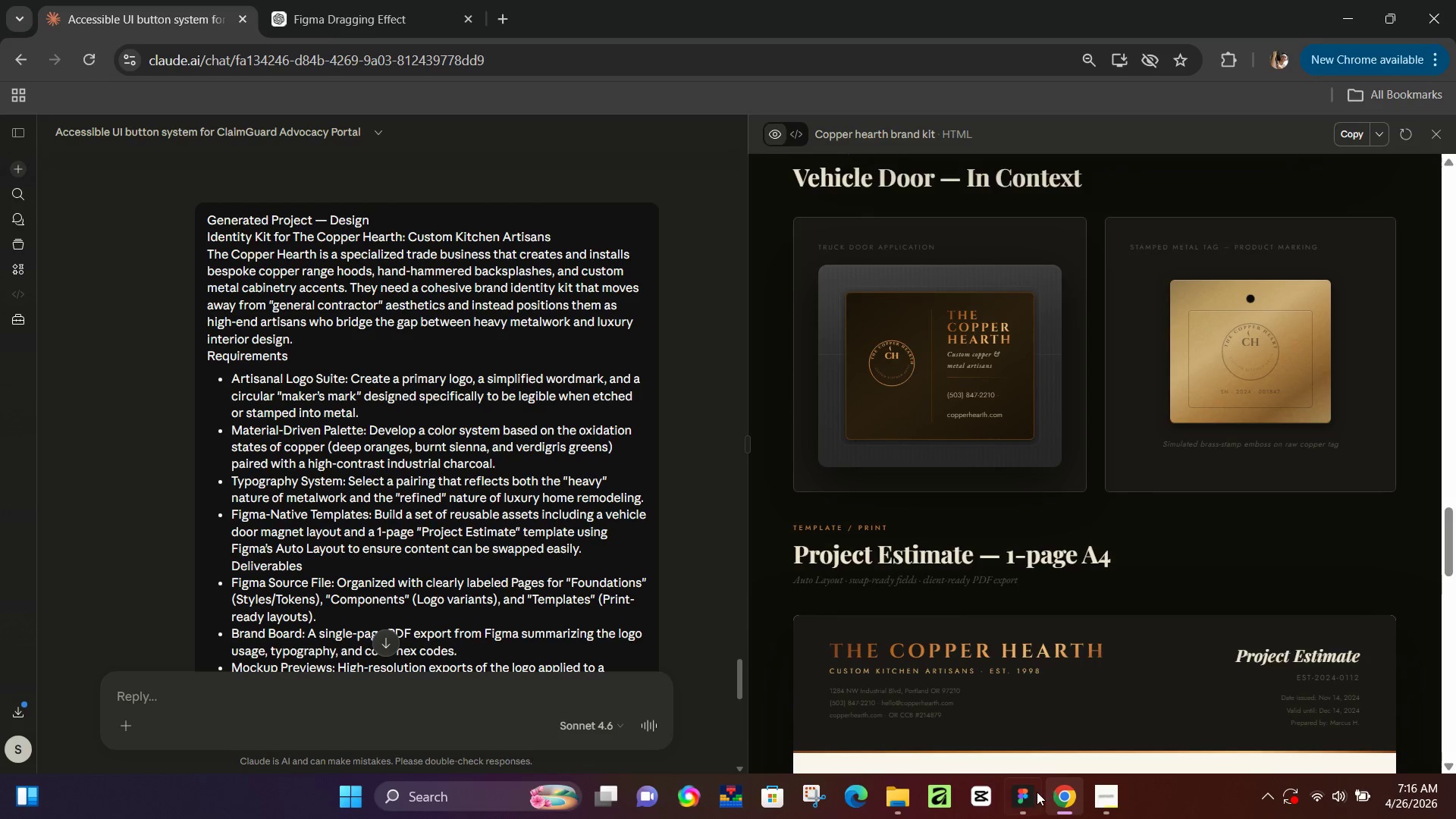 
left_click([1028, 792])
 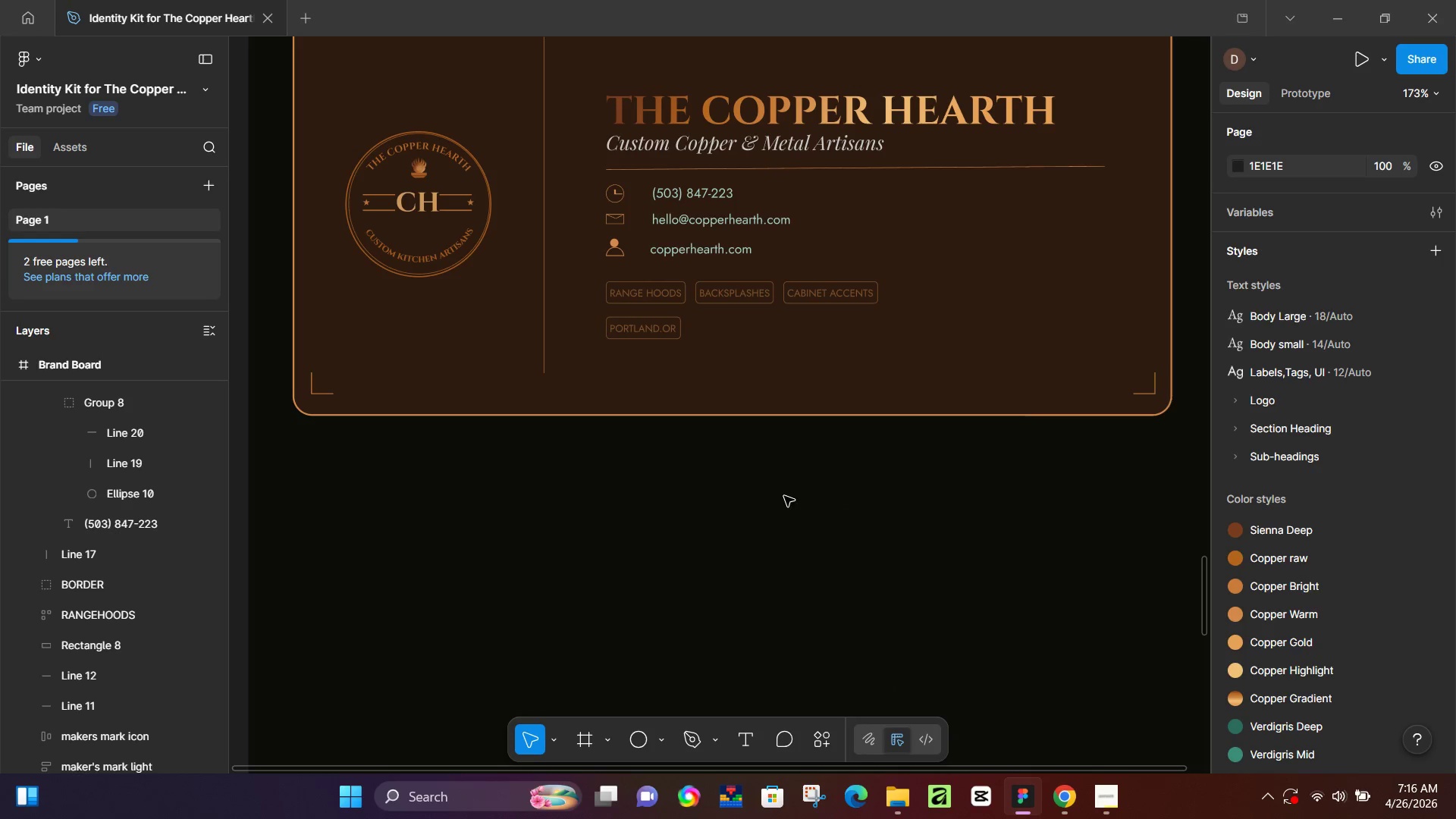 
hold_key(key=ControlLeft, duration=0.83)
 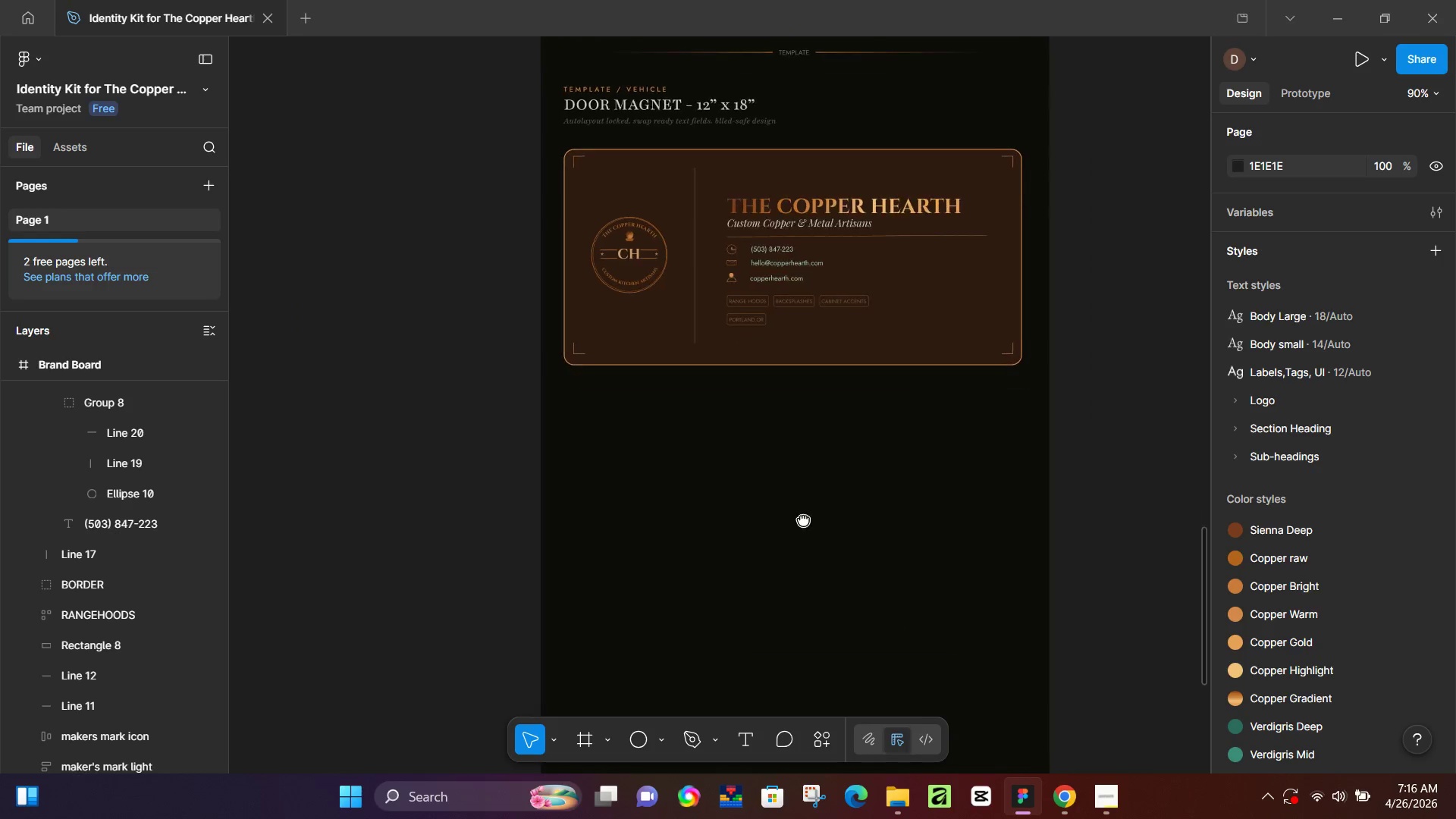 
hold_key(key=Space, duration=0.42)
 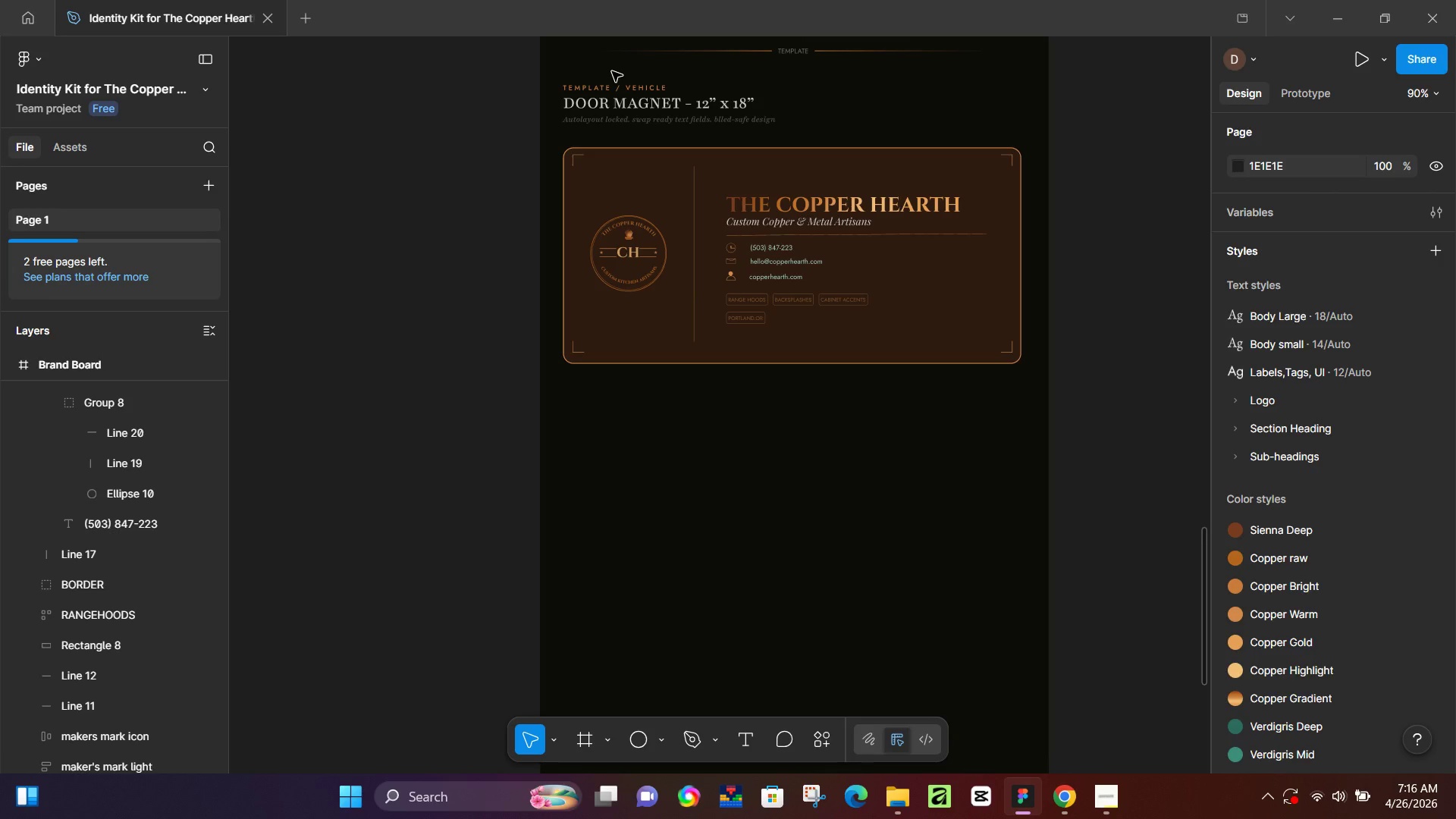 
left_click_drag(start_coordinate=[780, 613], to_coordinate=[803, 519])
 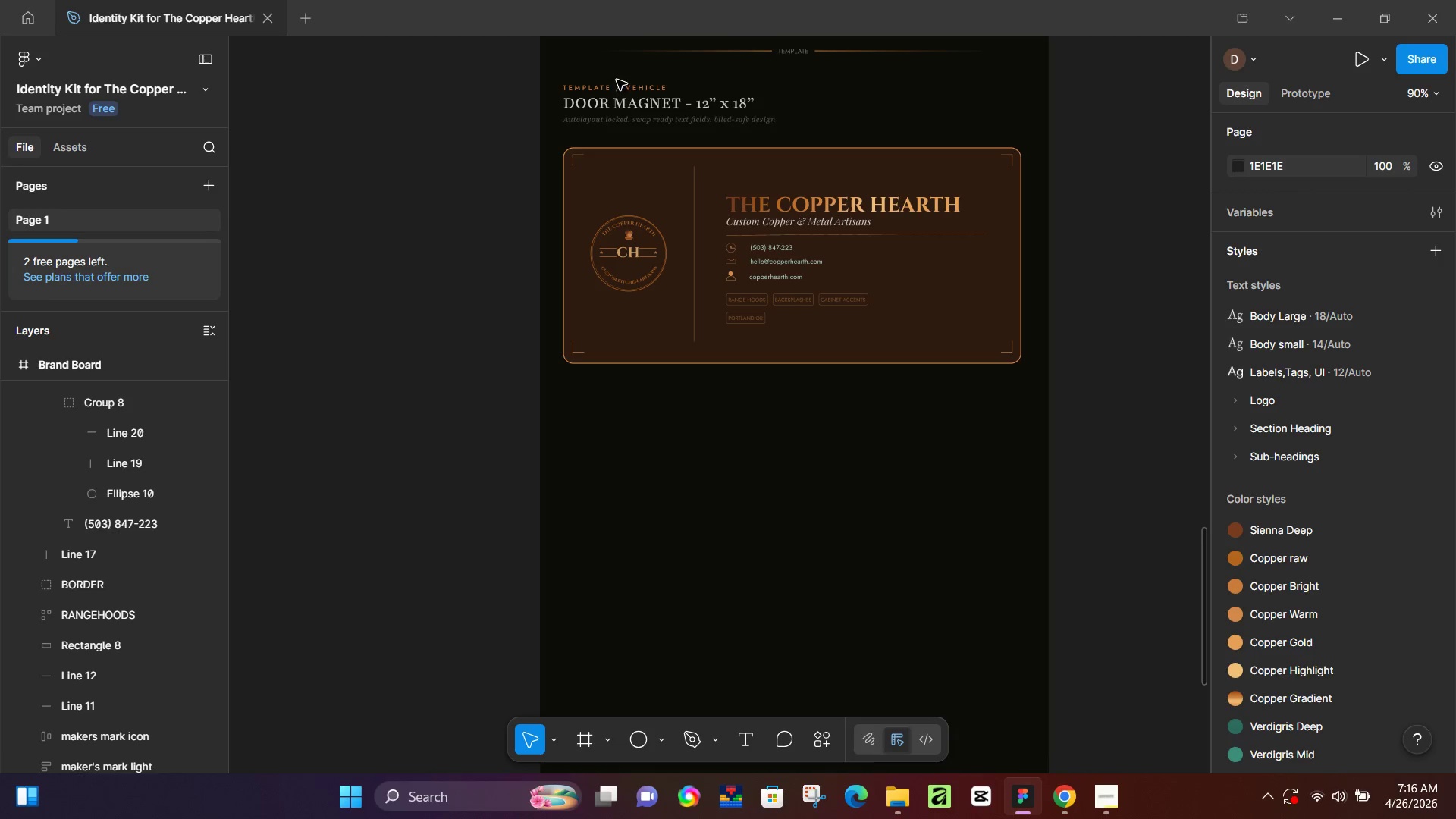 
scroll: coordinate [812, 509], scroll_direction: down, amount: 9.0
 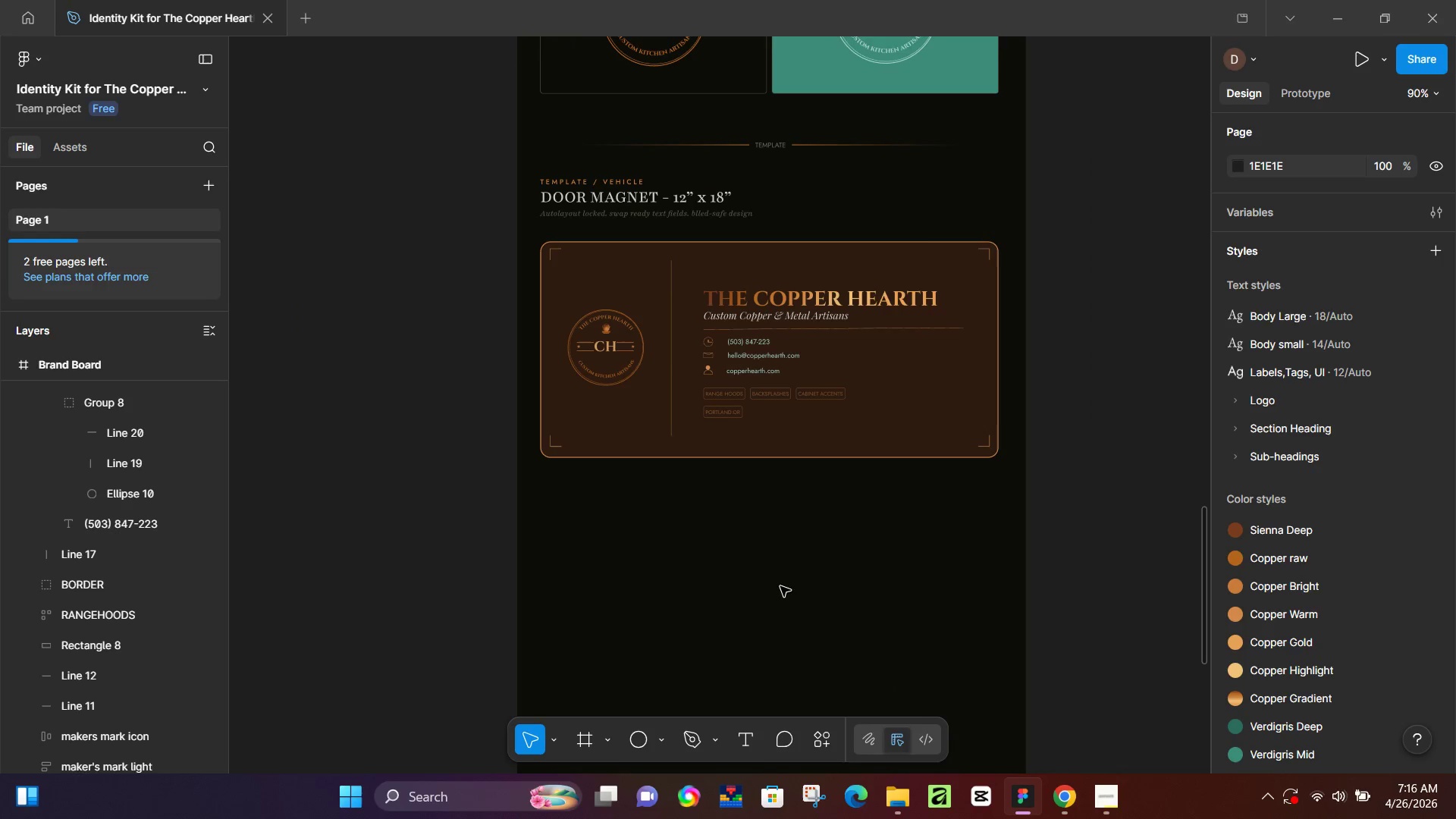 
left_click([626, 97])
 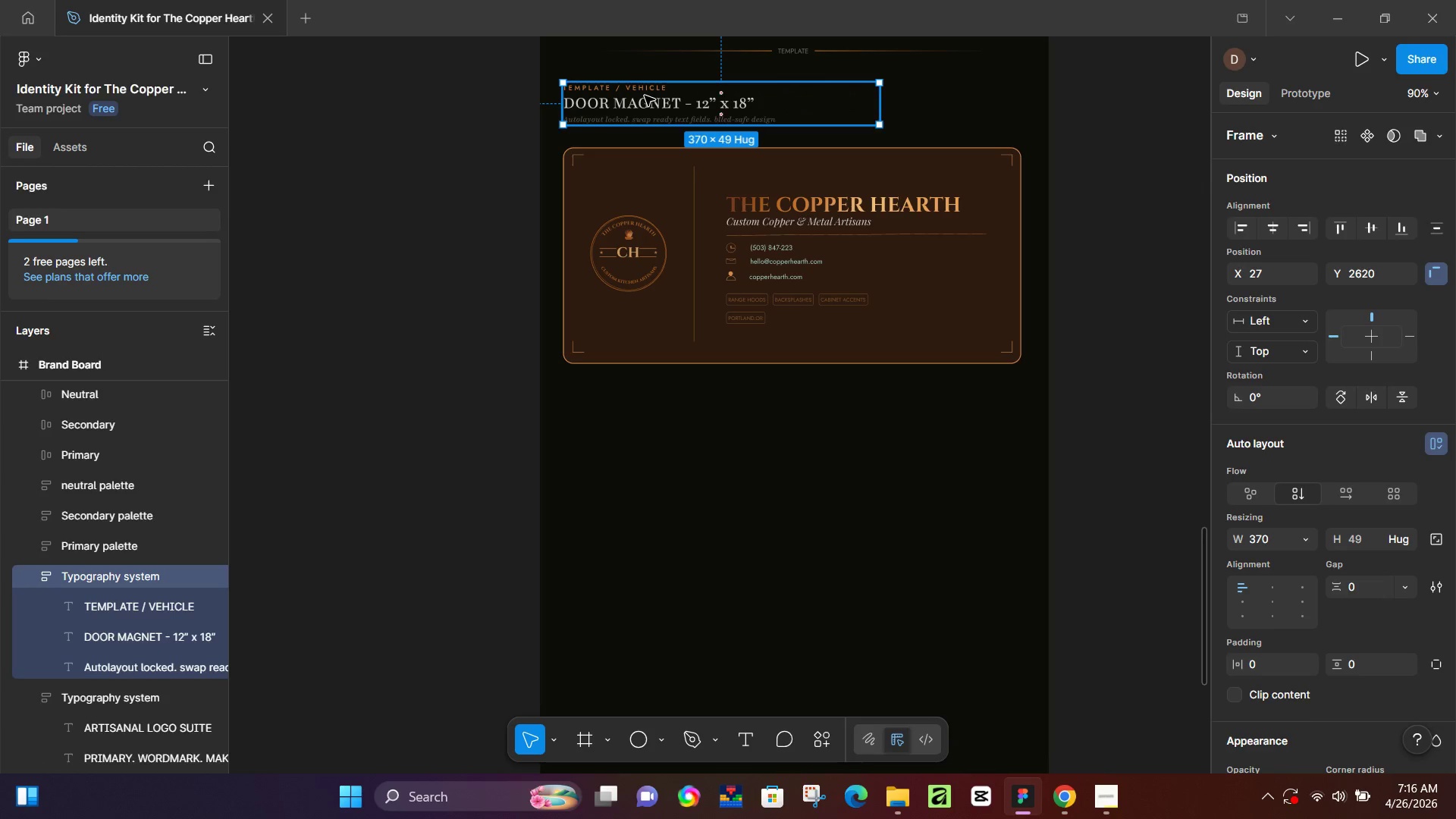 
hold_key(key=AltLeft, duration=1.52)
left_click_drag(start_coordinate=[645, 96], to_coordinate=[648, 416])
 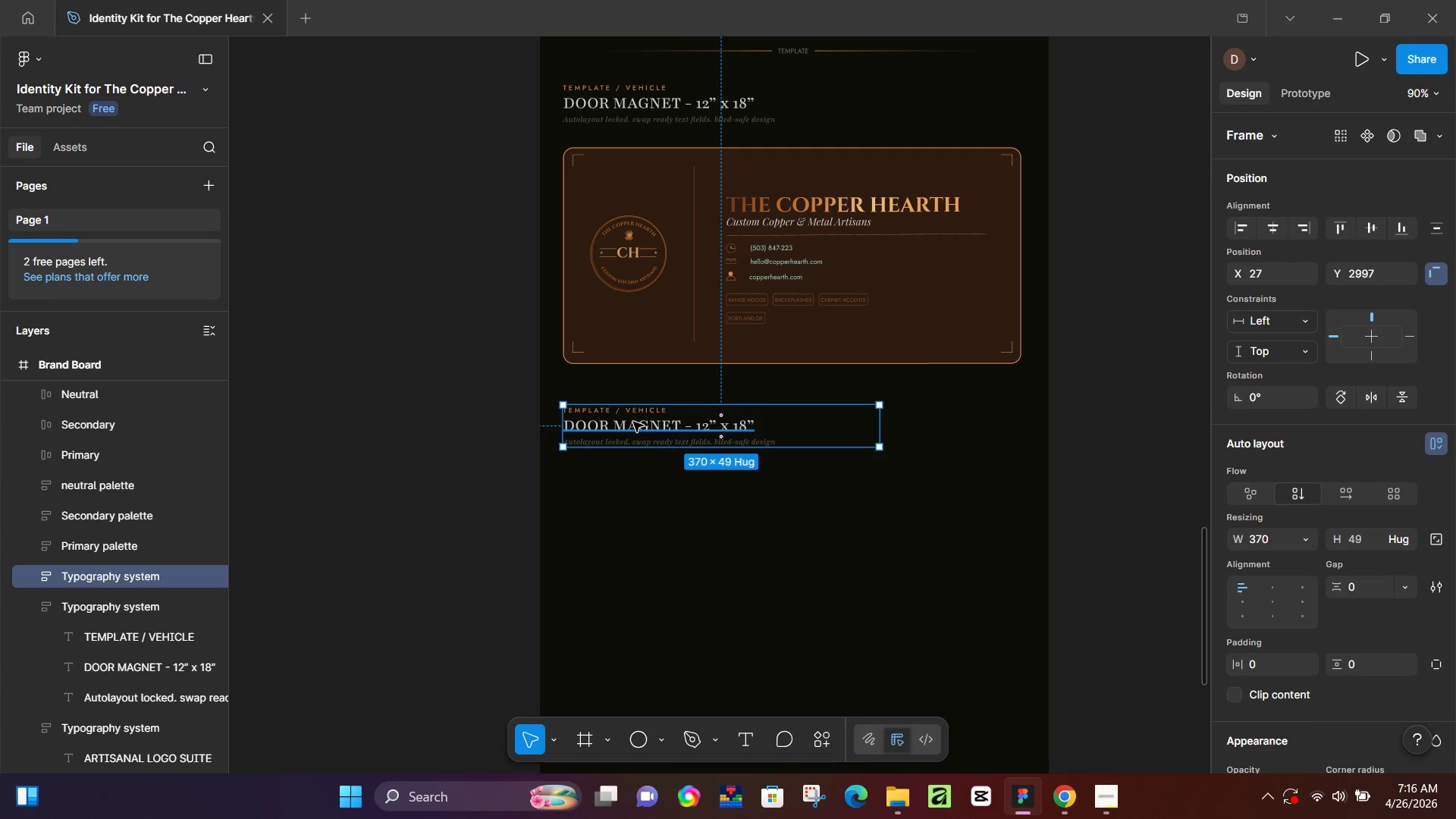 
hold_key(key=AltLeft, duration=1.5)
 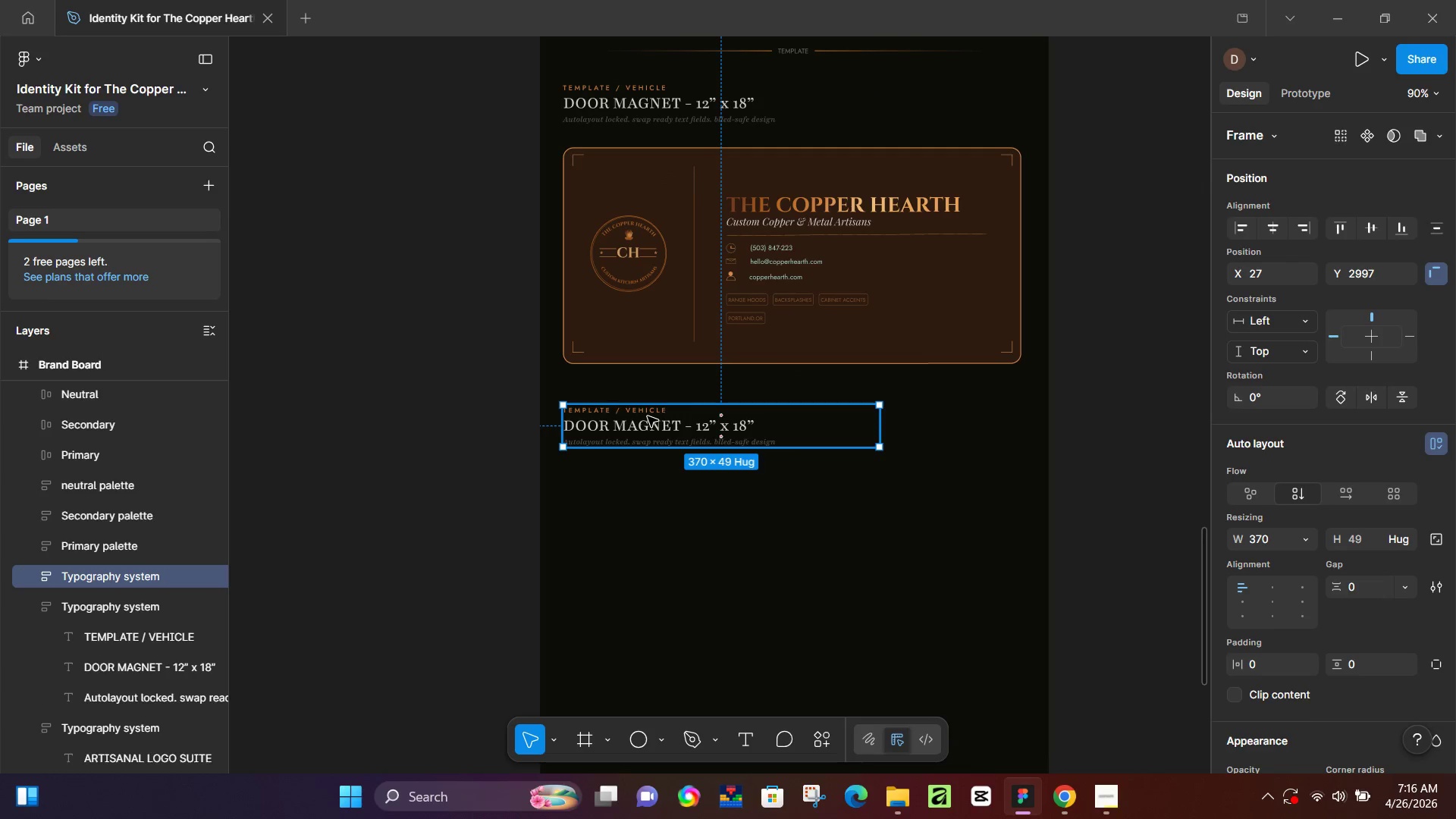 
hold_key(key=AltLeft, duration=0.48)
 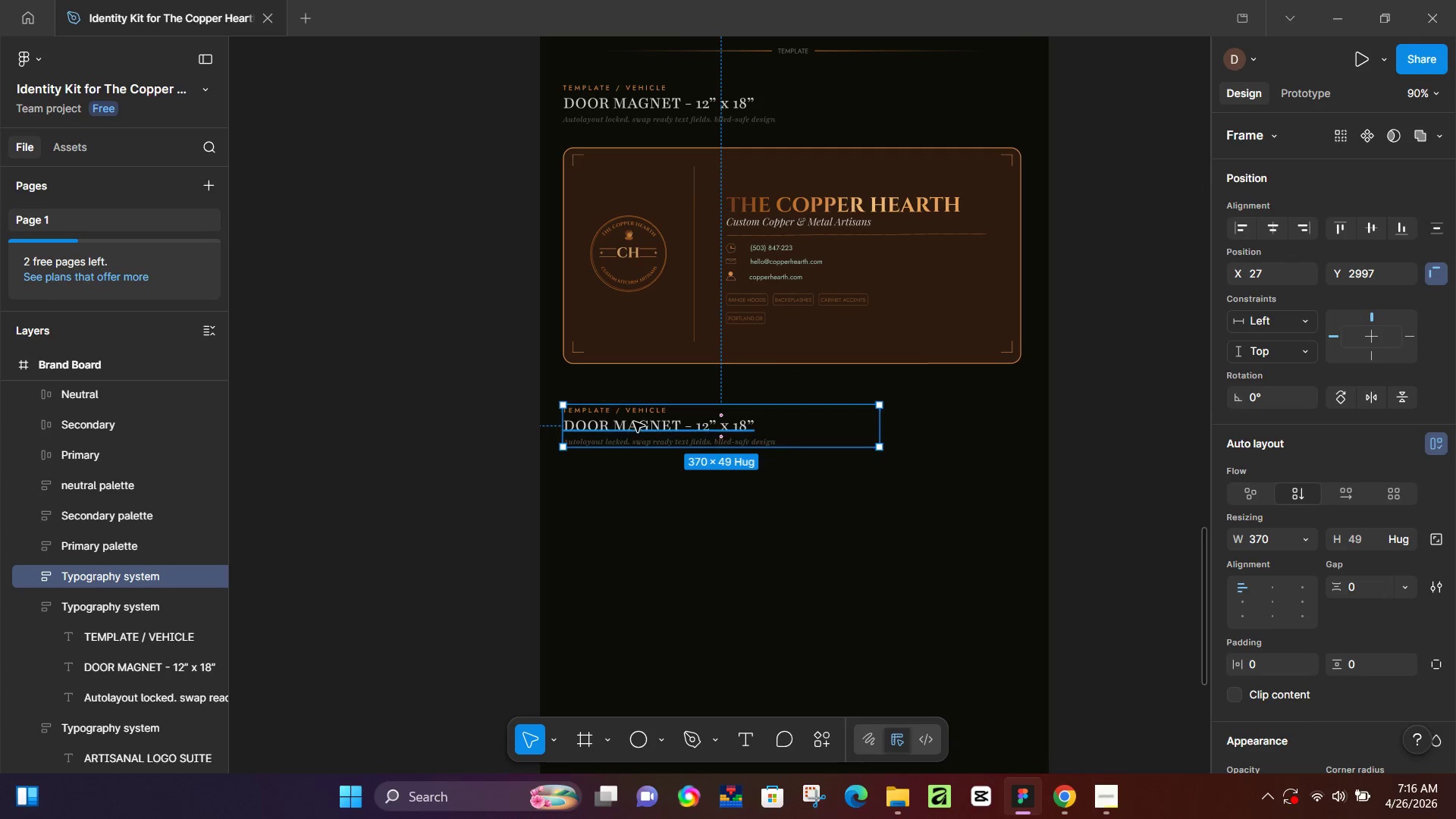 
hold_key(key=ControlLeft, duration=1.11)
scroll: coordinate [639, 415], scroll_direction: up, amount: 5.0
 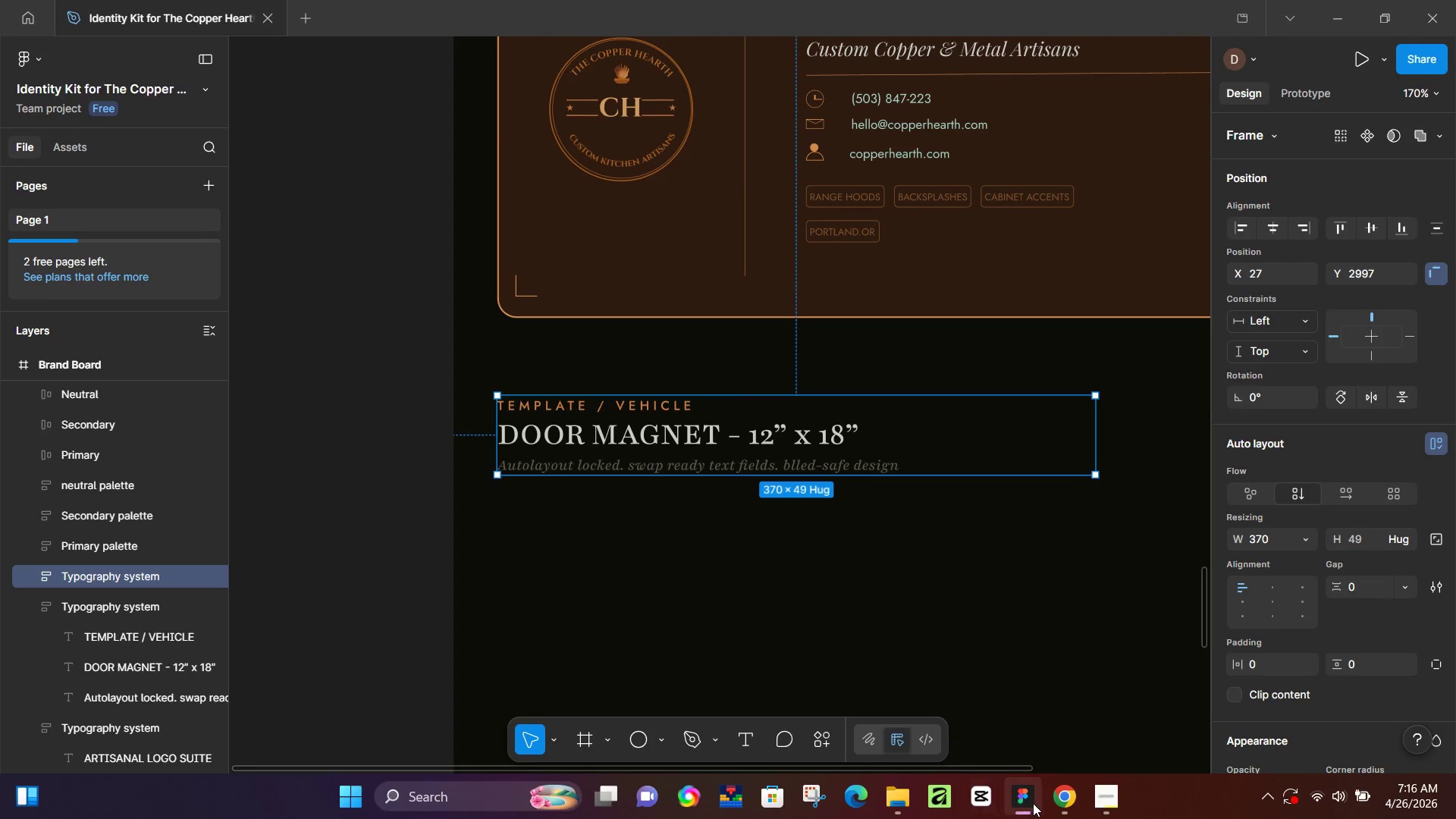 
left_click([1062, 799])
 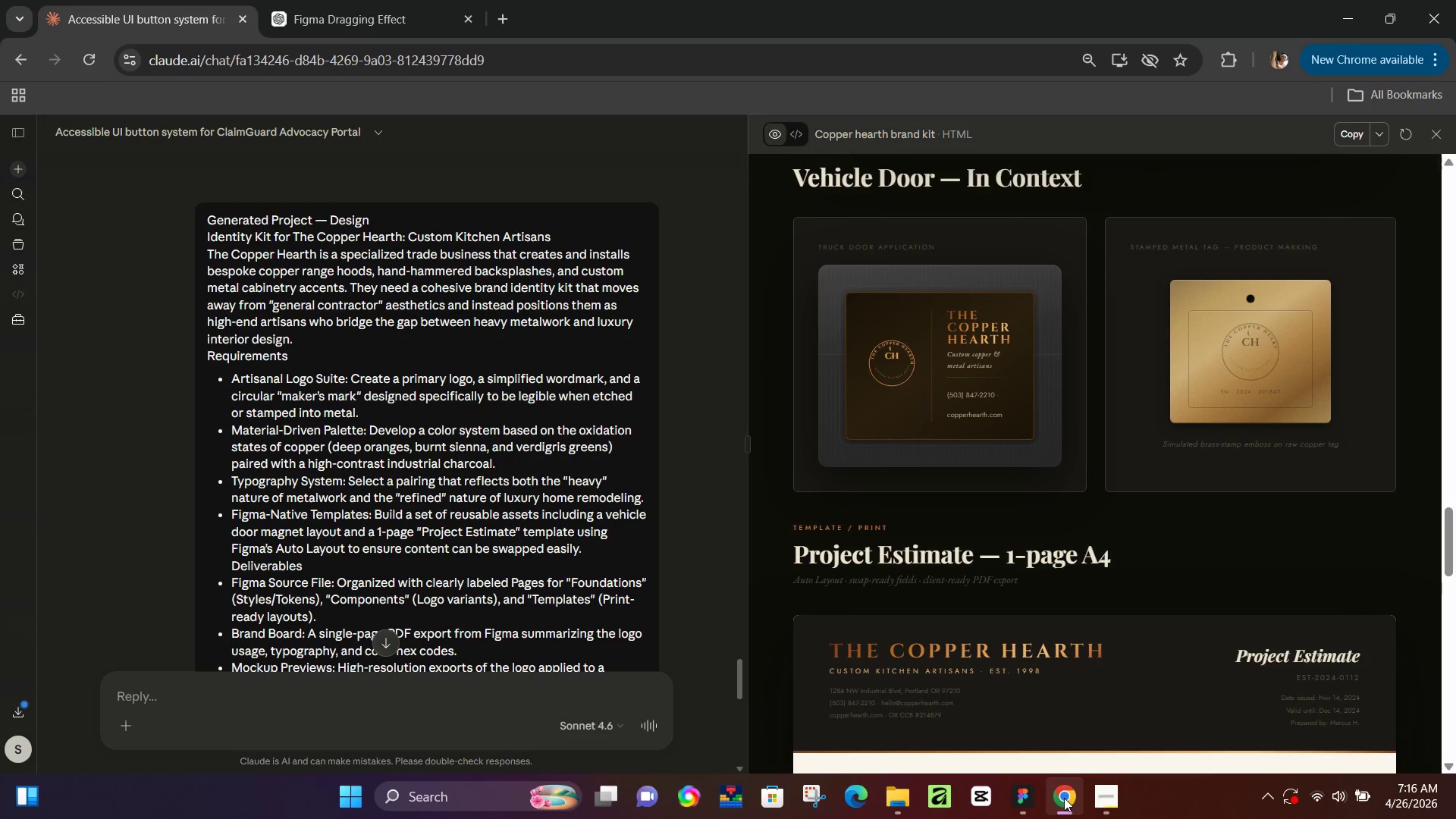 
scroll: coordinate [940, 491], scroll_direction: up, amount: 2.0
 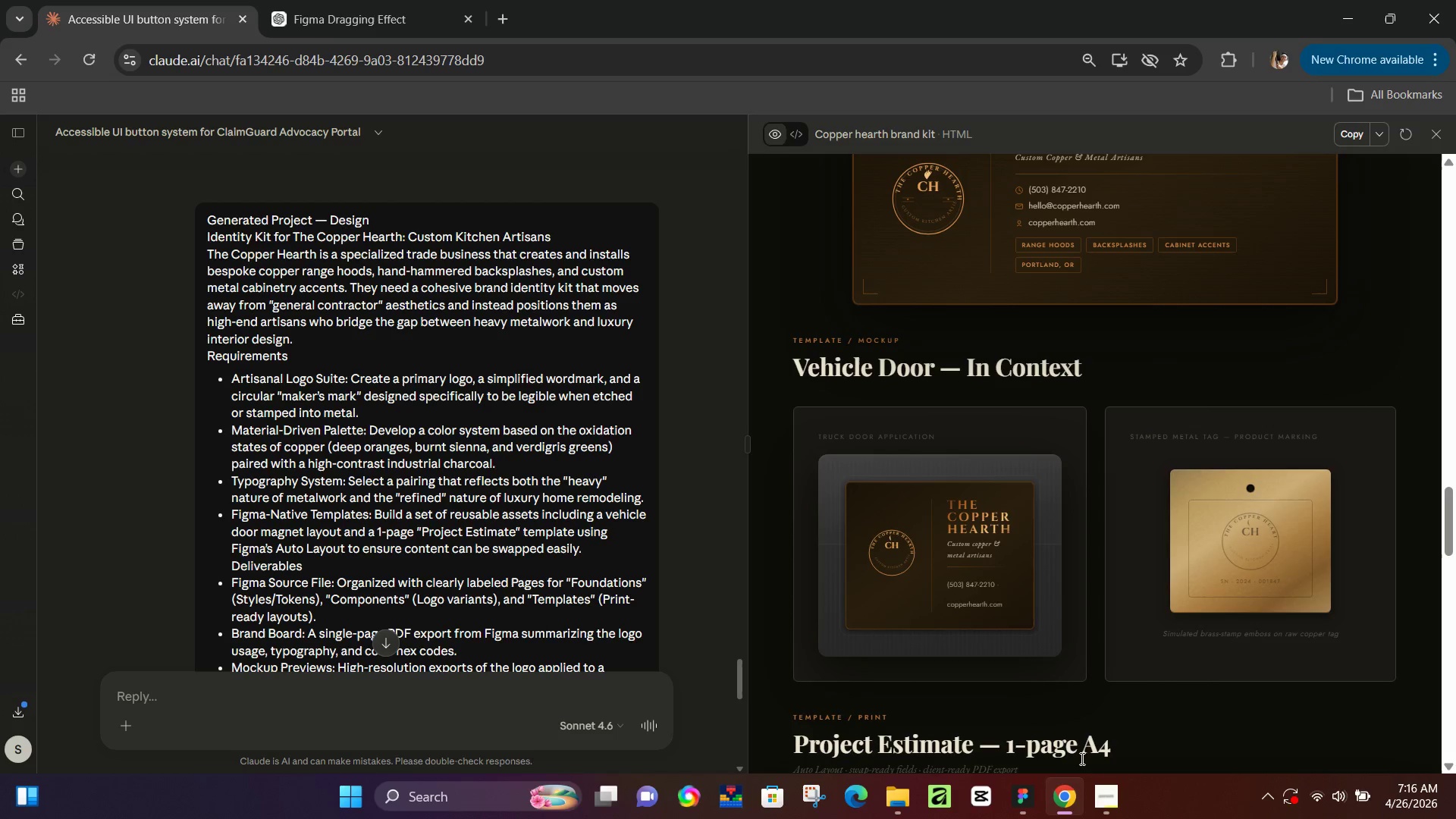 
left_click([1013, 794])
 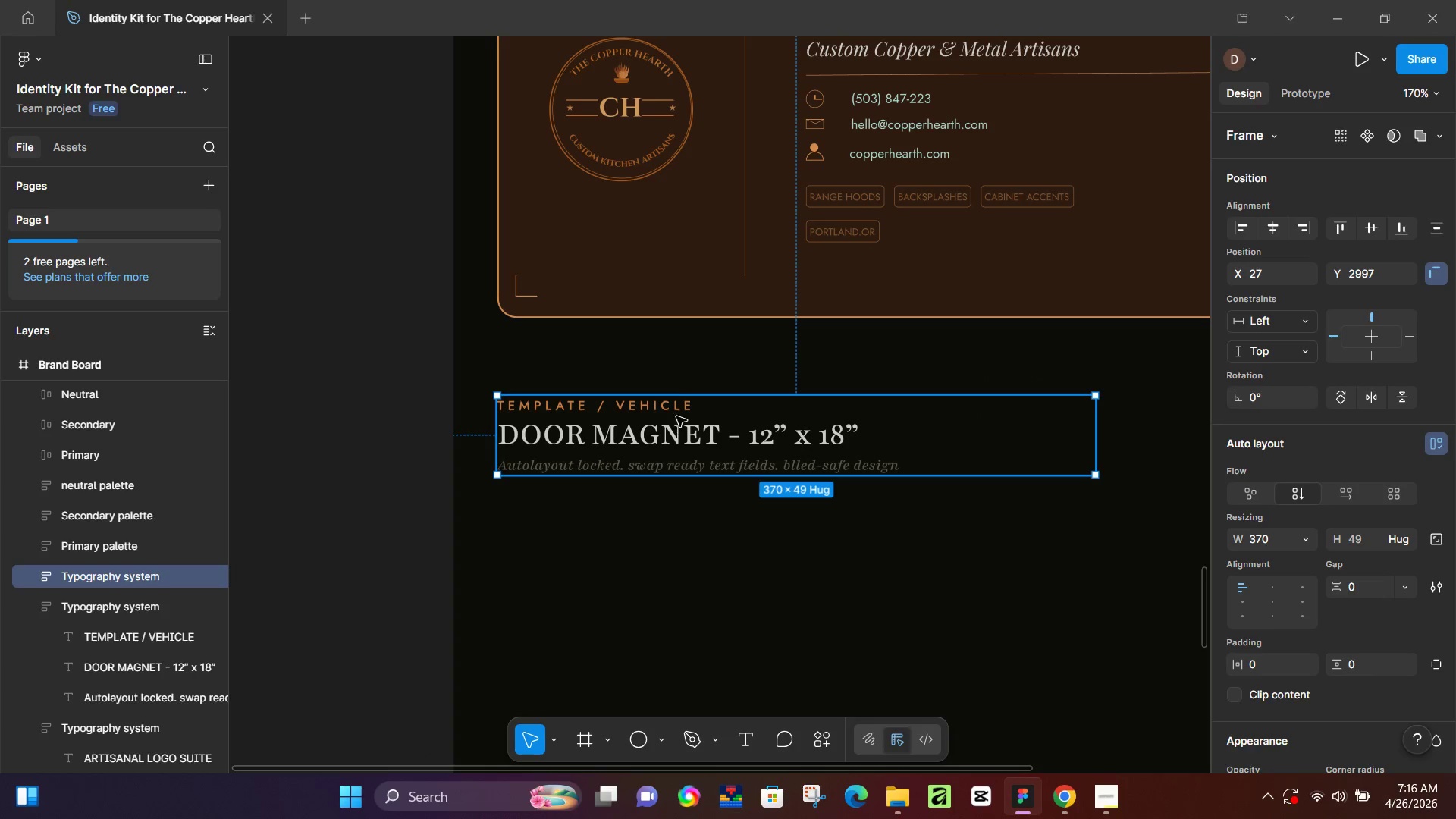 
left_click([670, 395])
 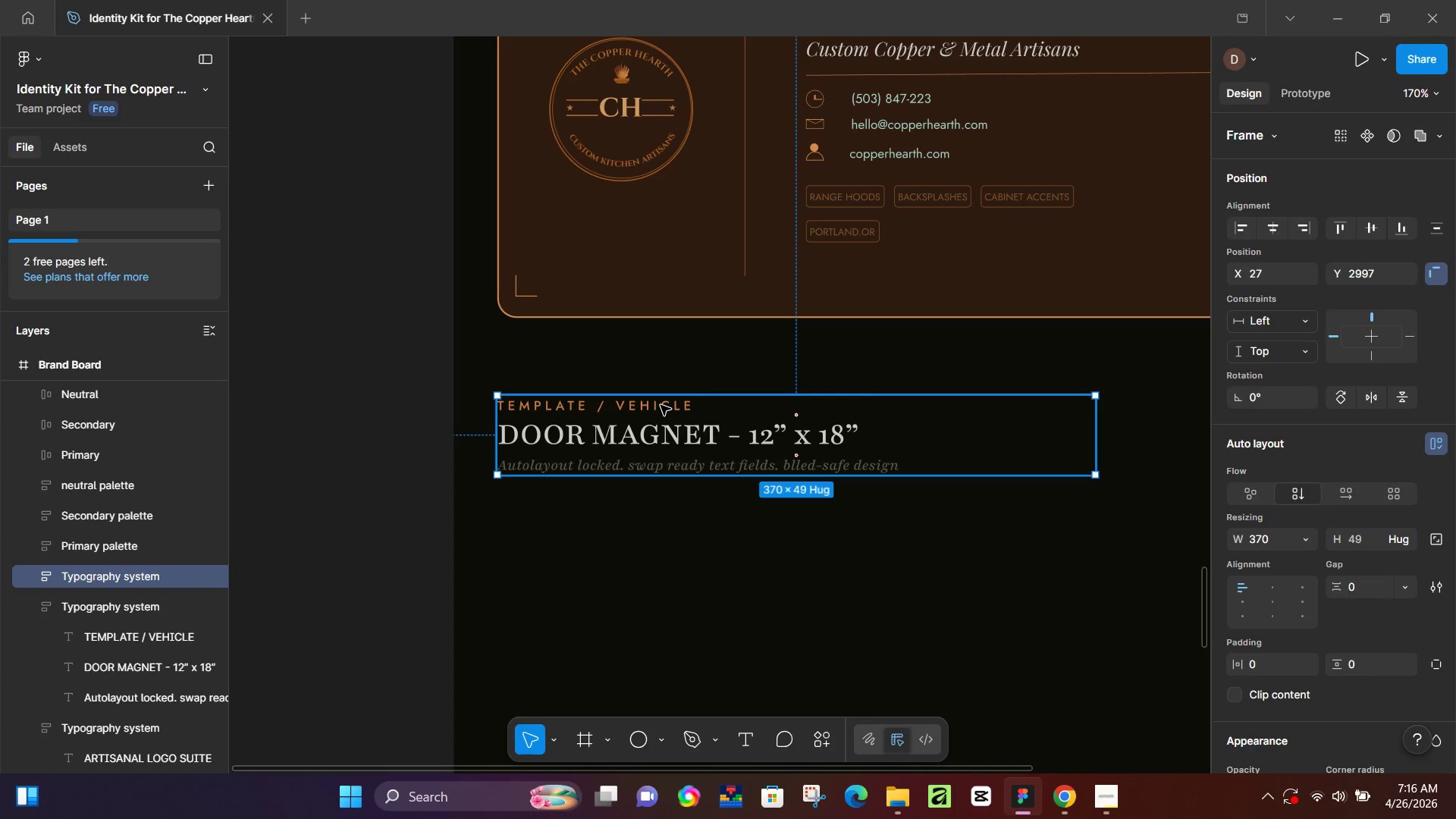 
double_click([661, 405])
 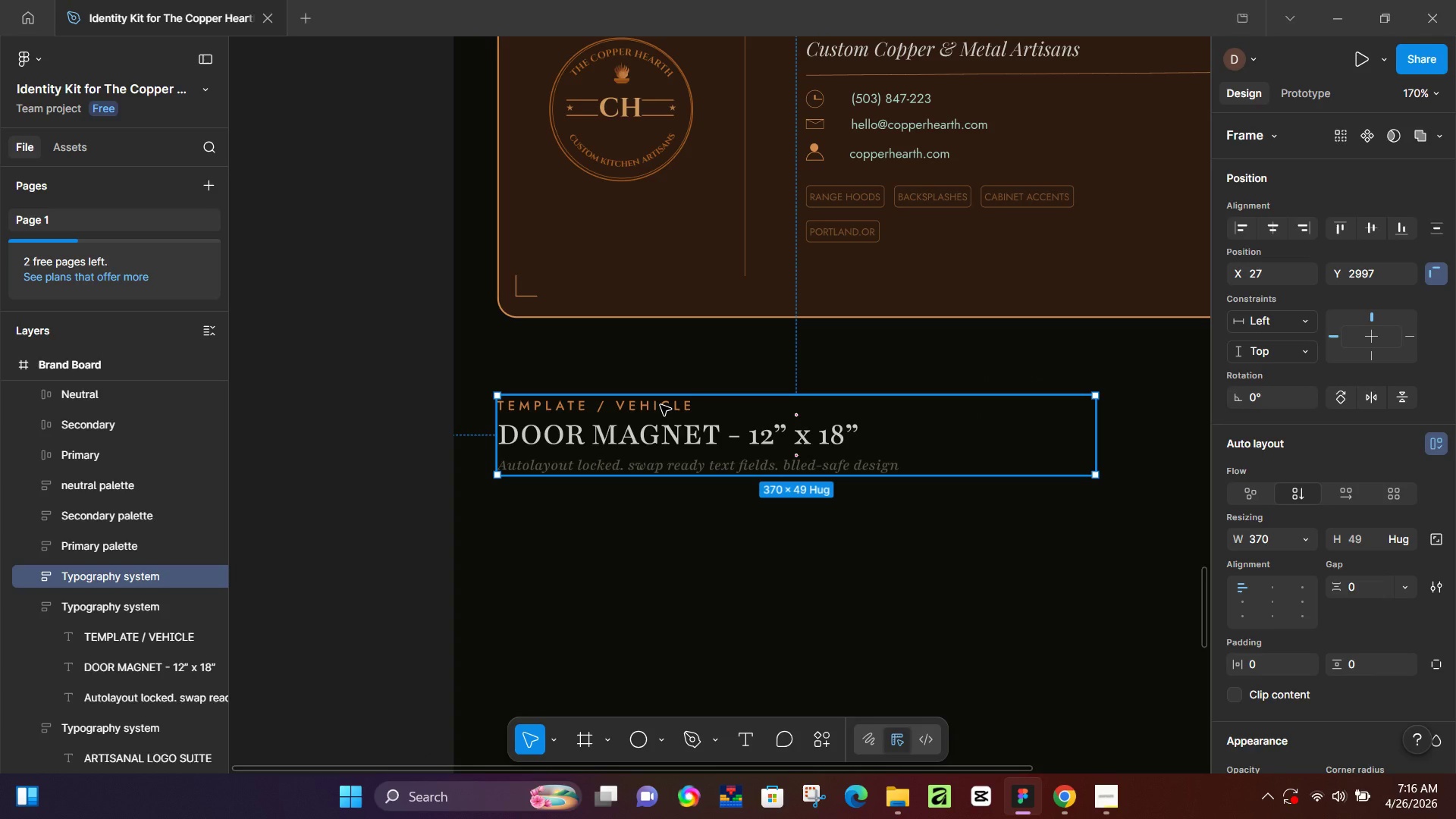 
triple_click([661, 405])
 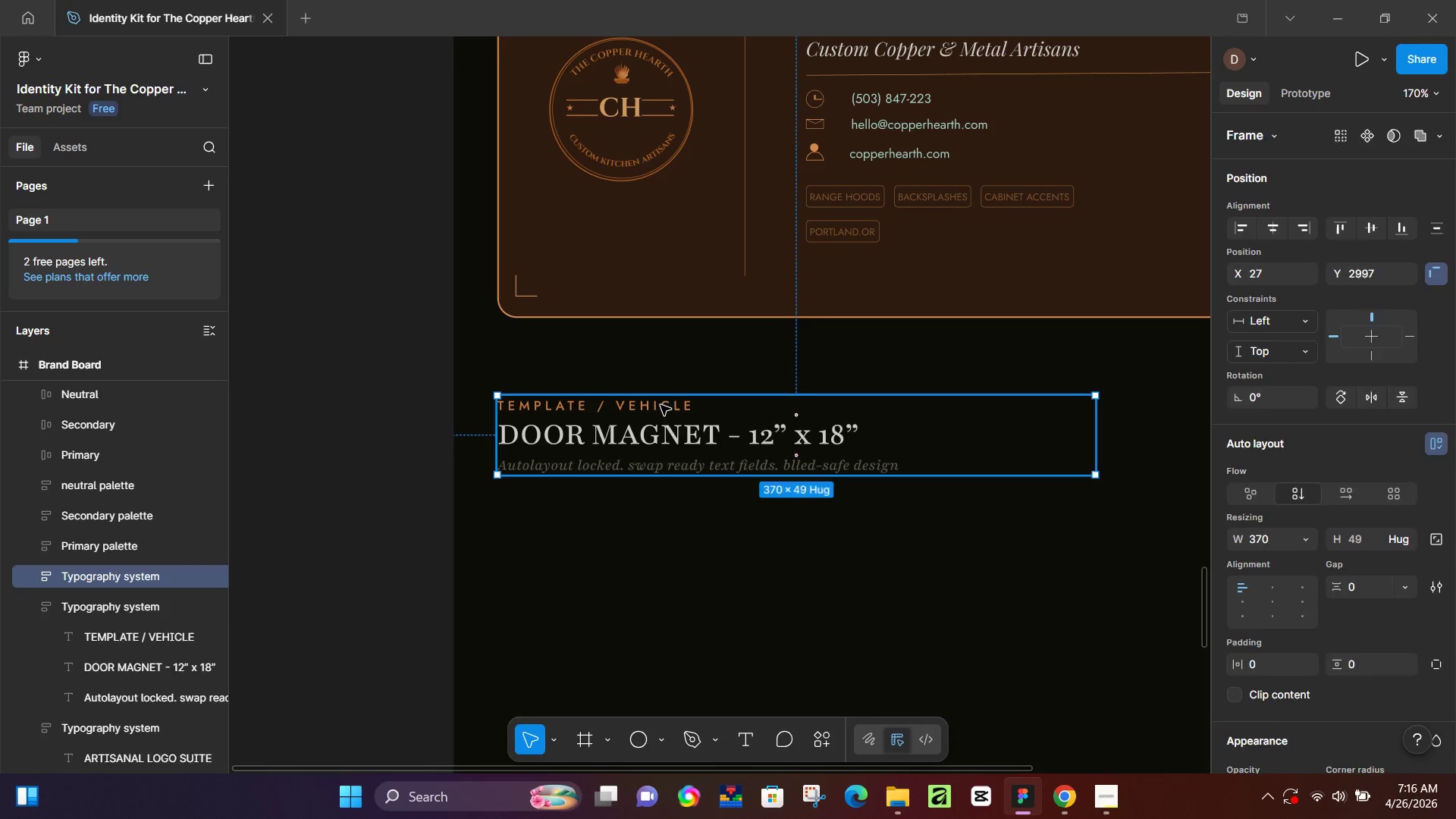 
triple_click([661, 405])
 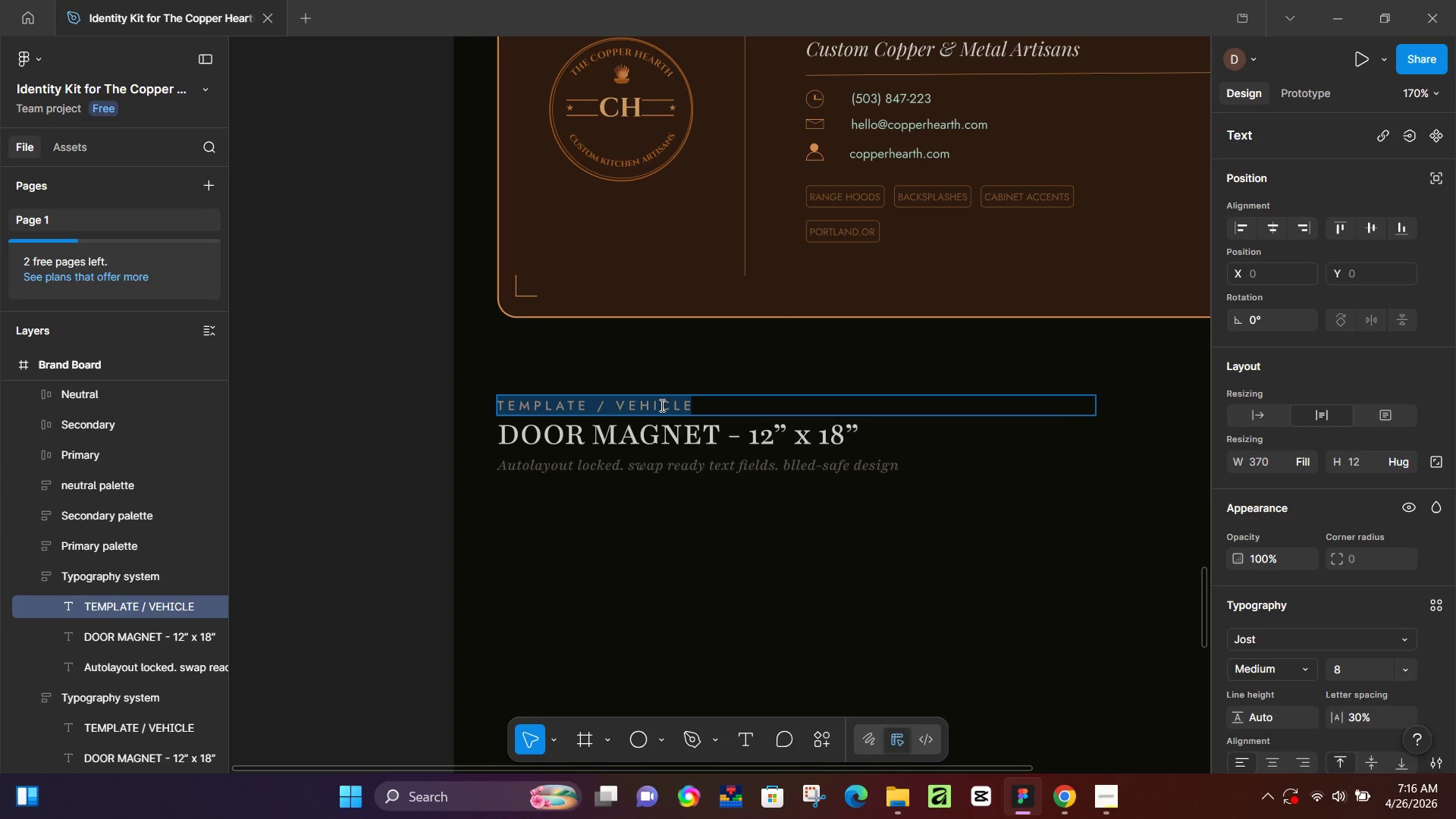 
triple_click([661, 405])
 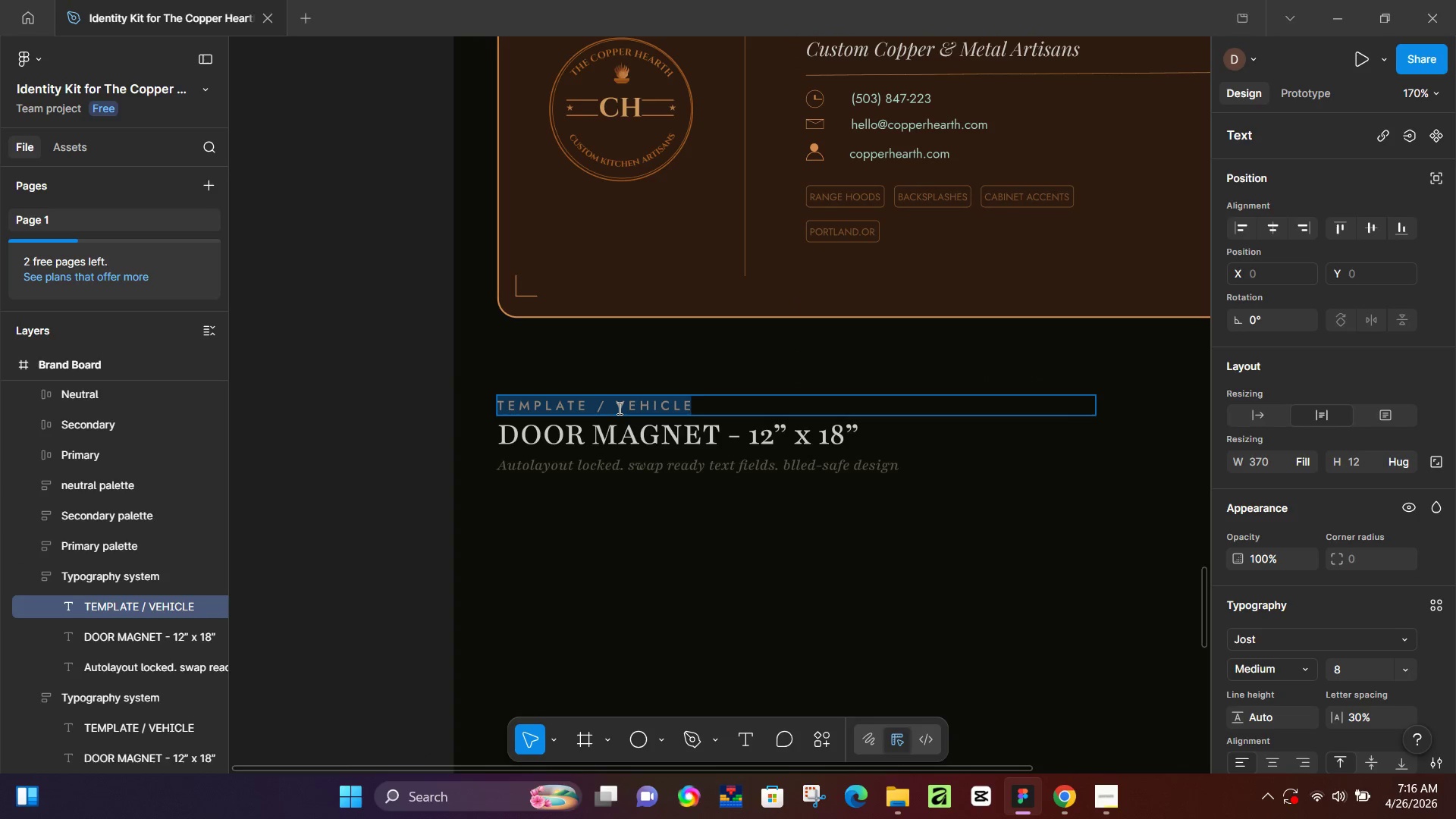 
left_click_drag(start_coordinate=[618, 407], to_coordinate=[696, 406])
 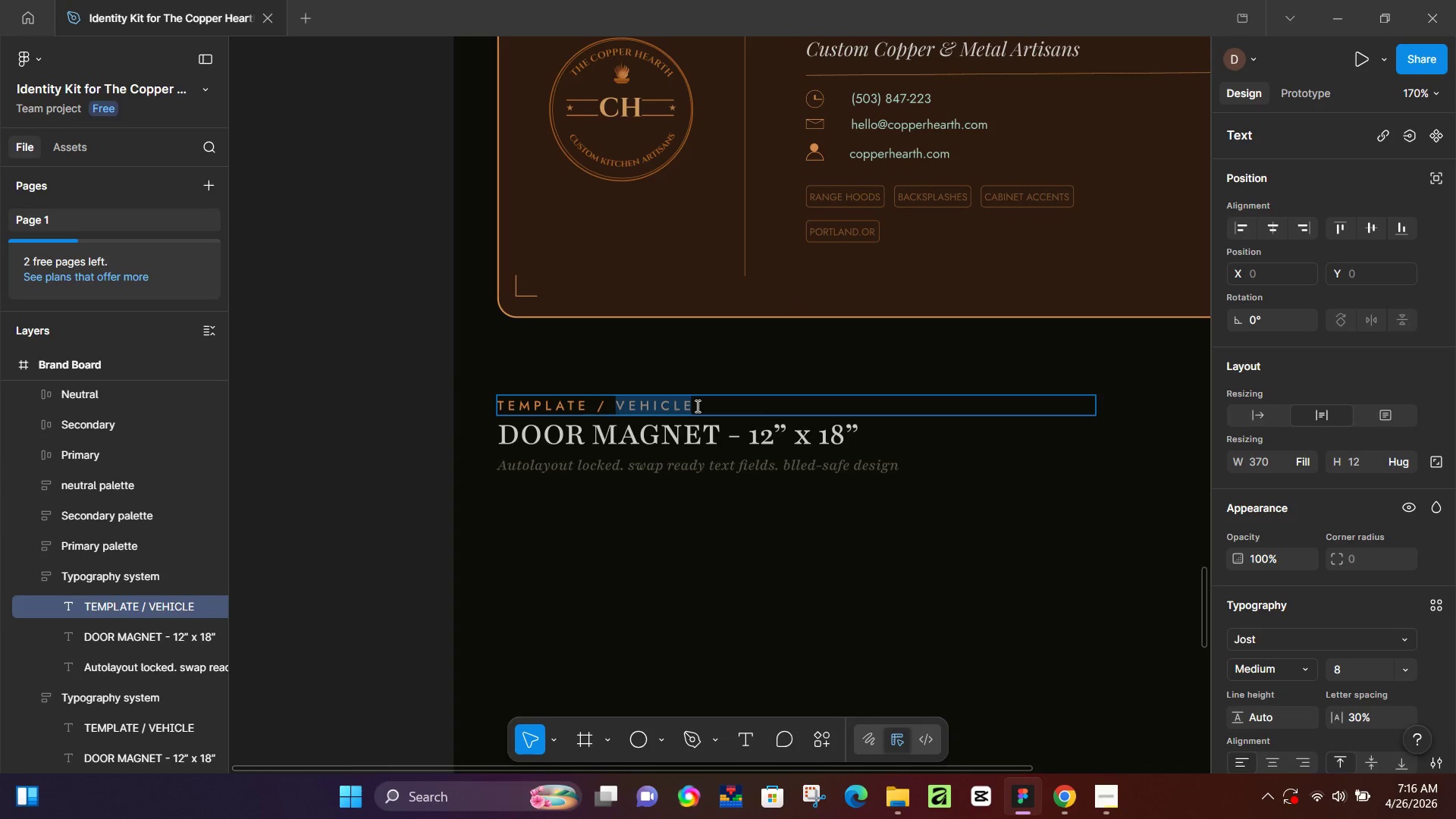 
type(mock)
key(Backspace)
key(Backspace)
key(Backspace)
key(Backspace)
type(MOCKUP)
 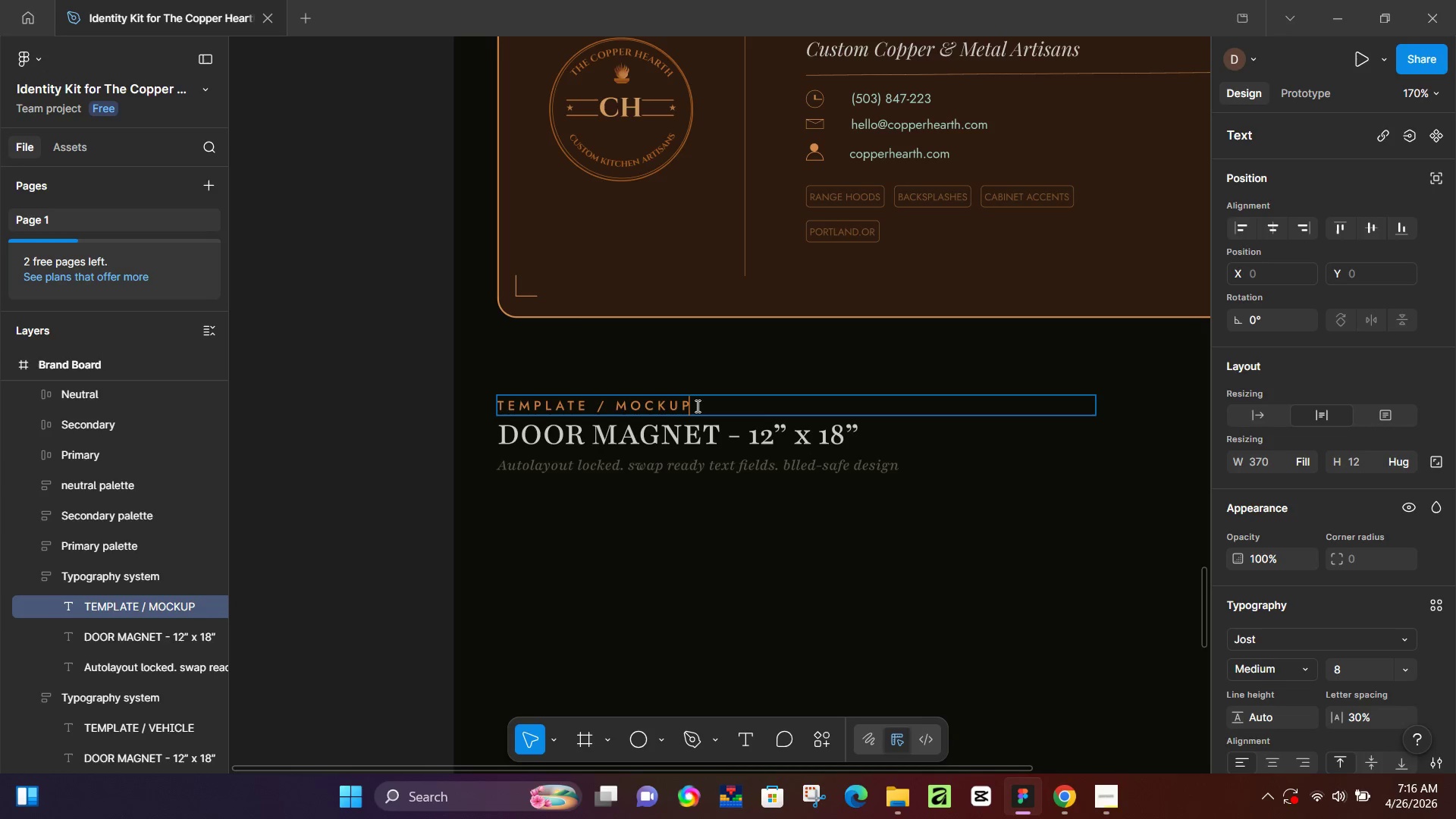 
wait(51.58)
 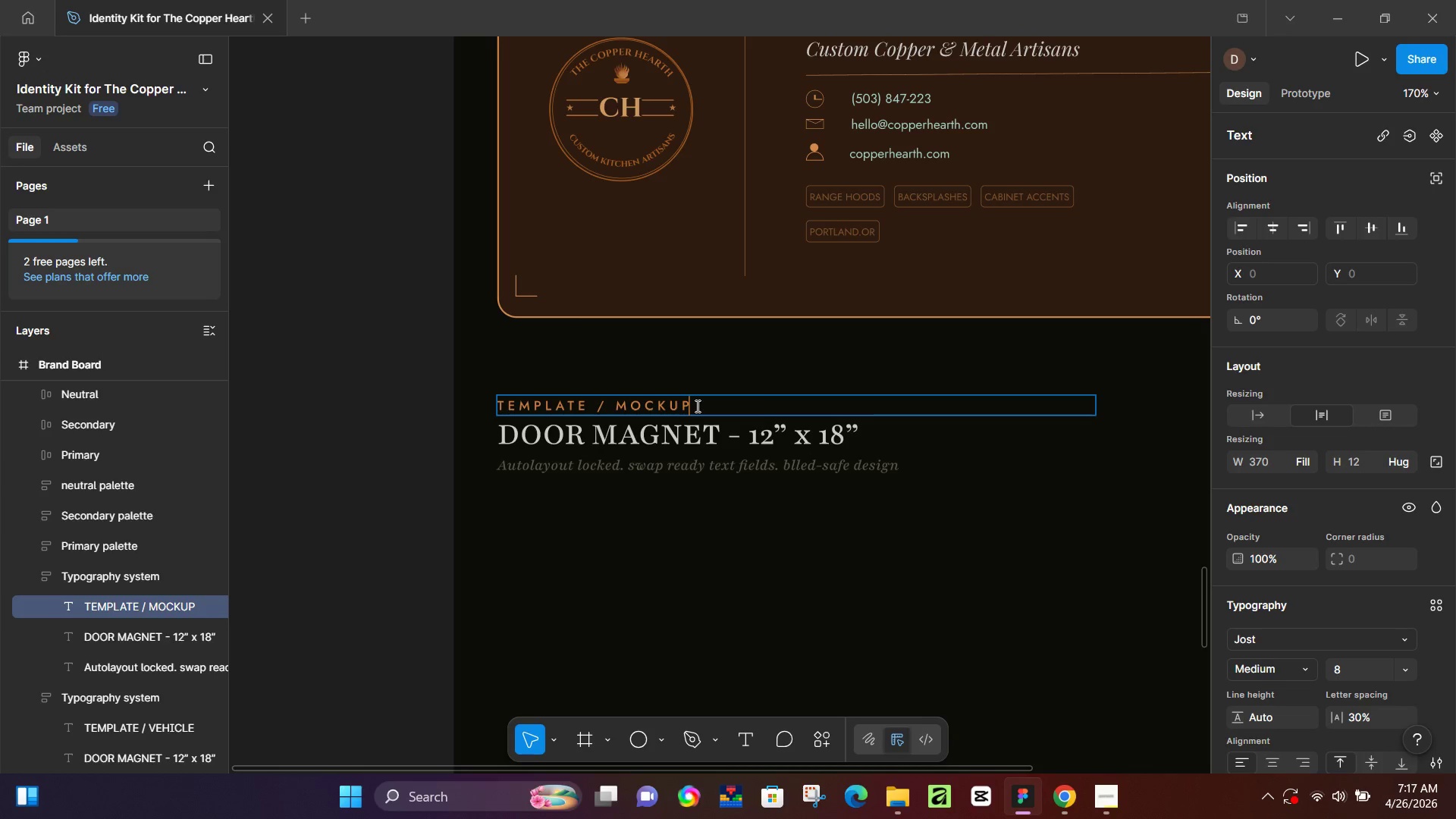 
left_click([735, 431])
 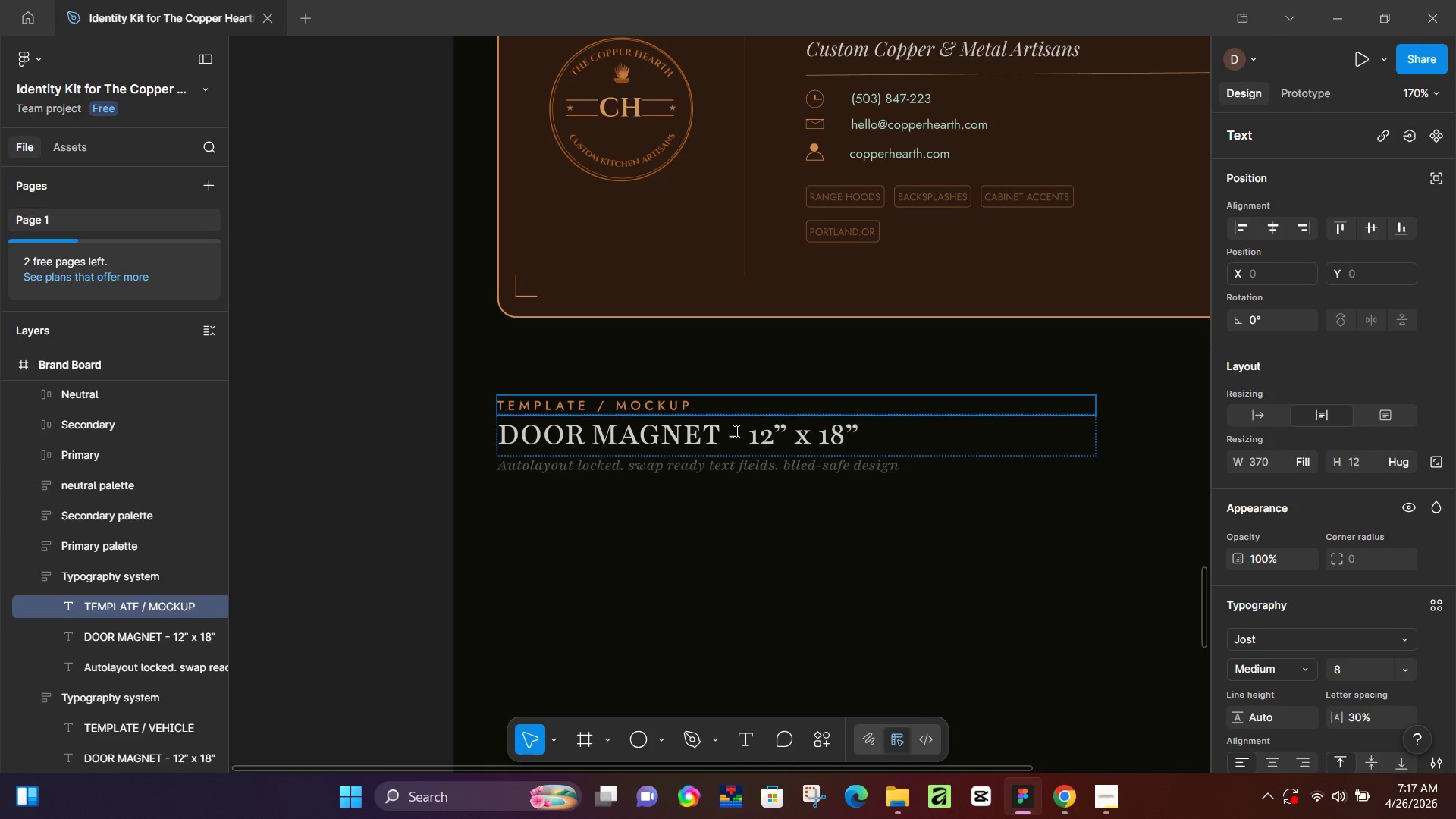 
hold_key(key=ControlLeft, duration=0.39)
 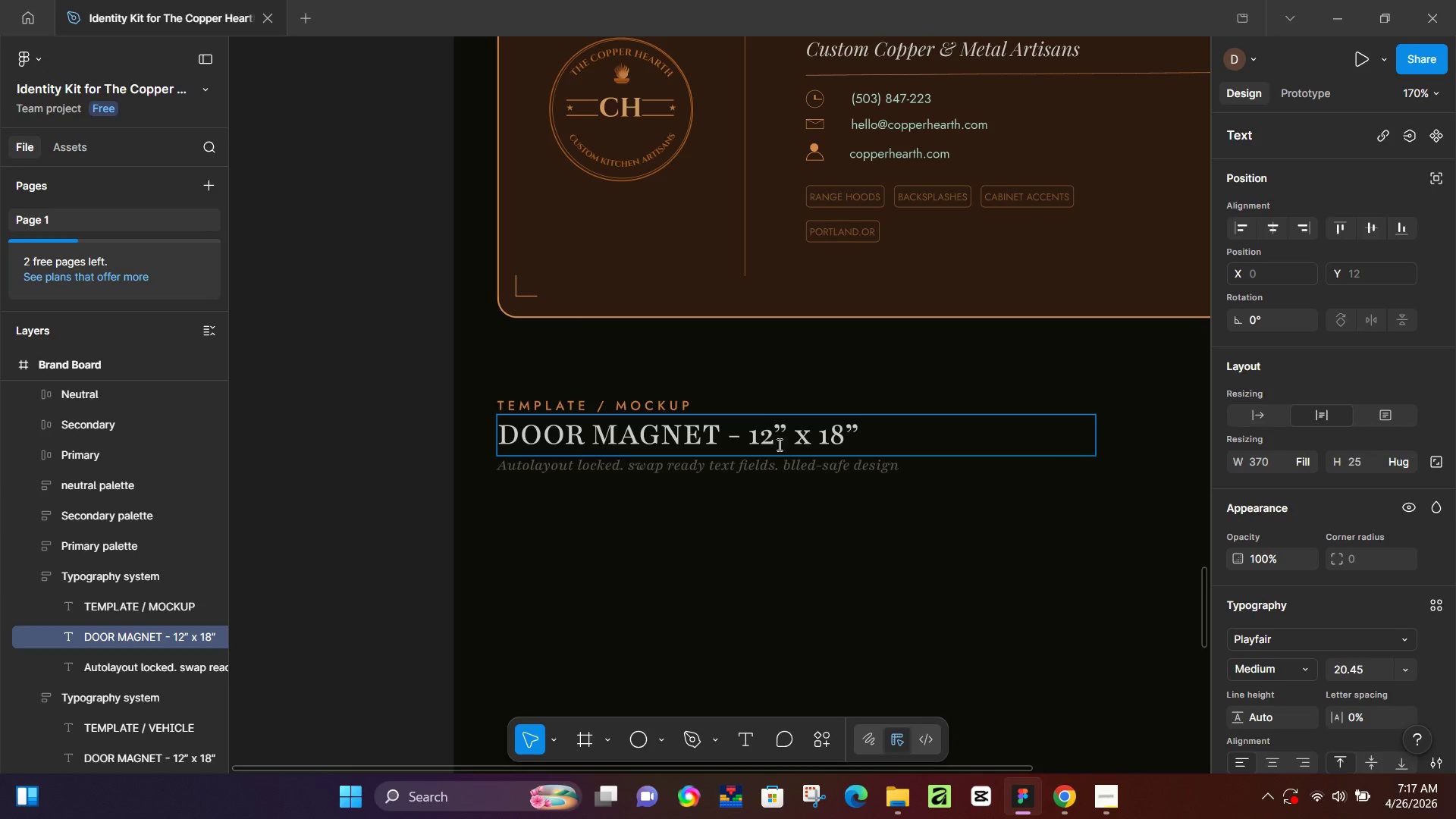 
key(Control+A)
 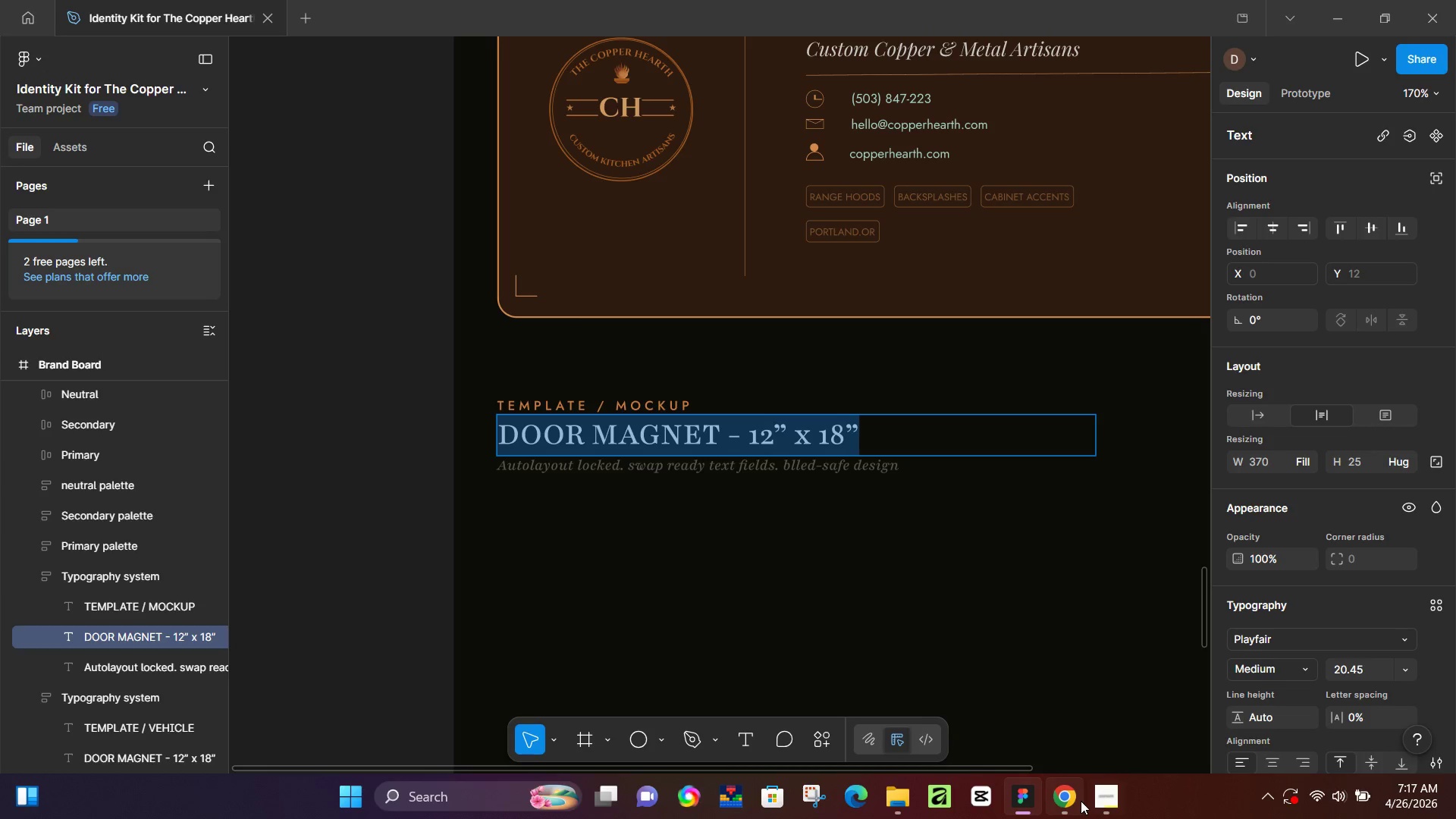 
left_click([1078, 801])
 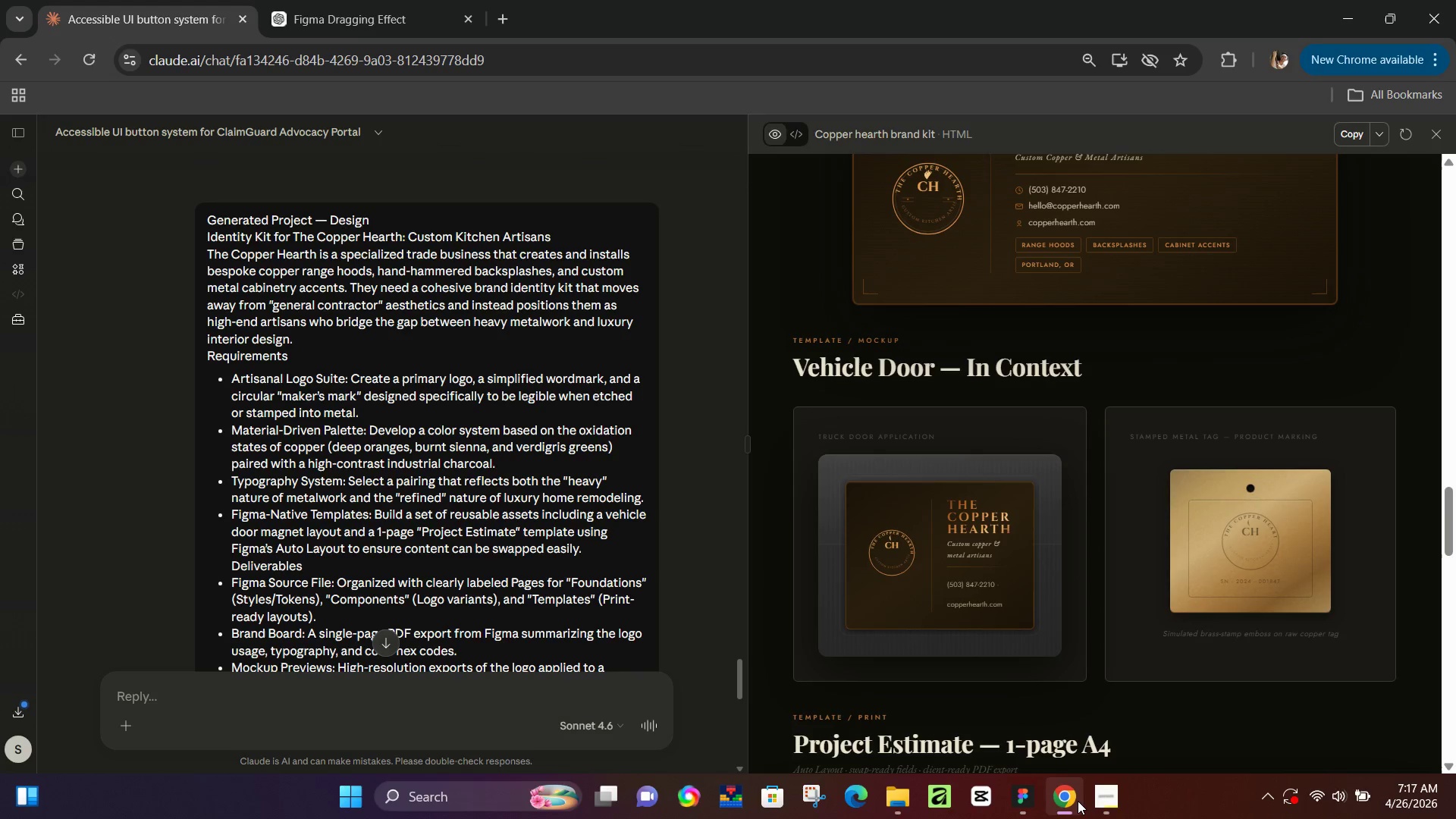 
left_click([1078, 801])
 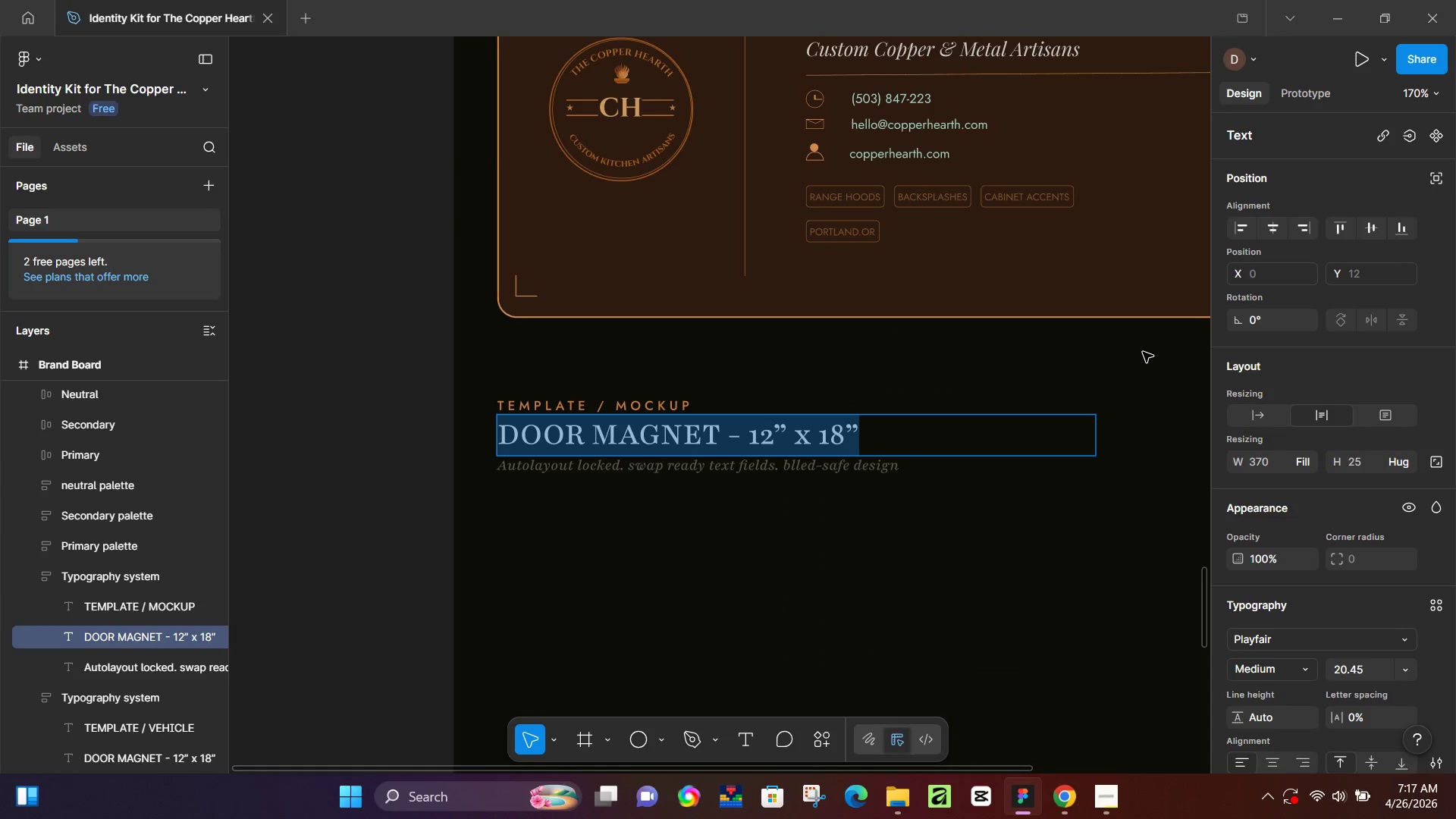 
type(VE)
 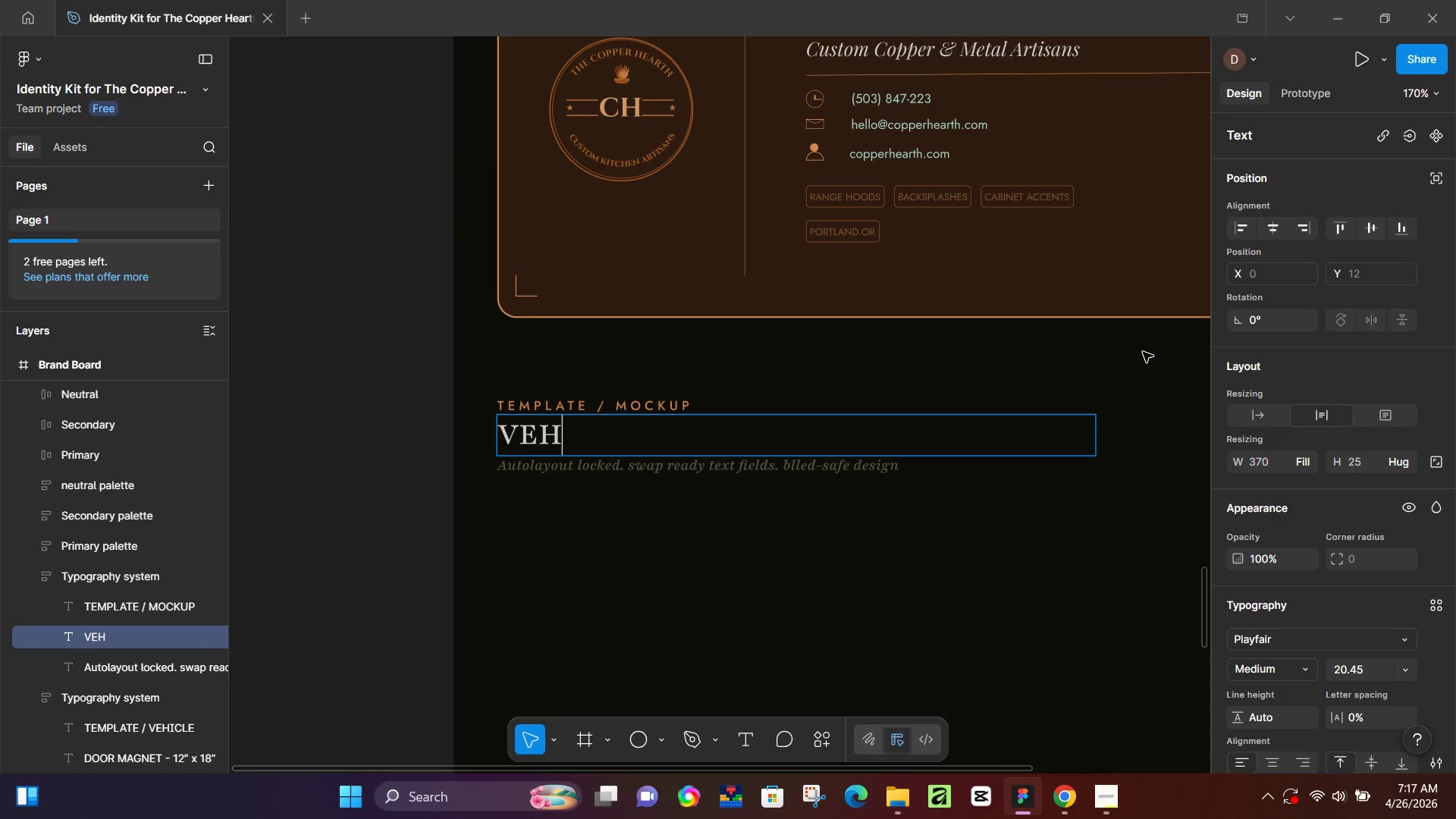 
type(HICLE DOOR - IN CONTEXT)
 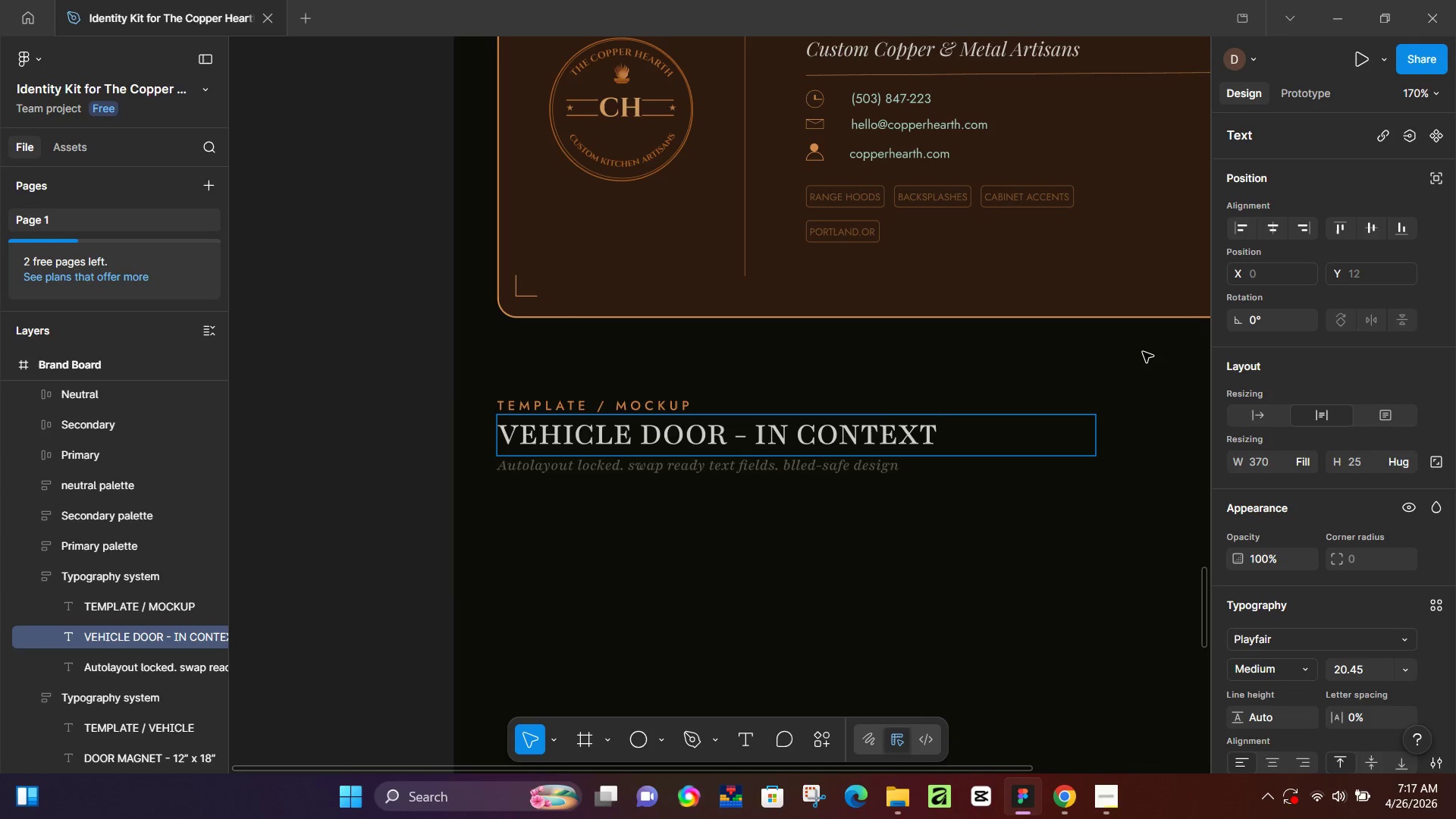 
left_click([1066, 785])
 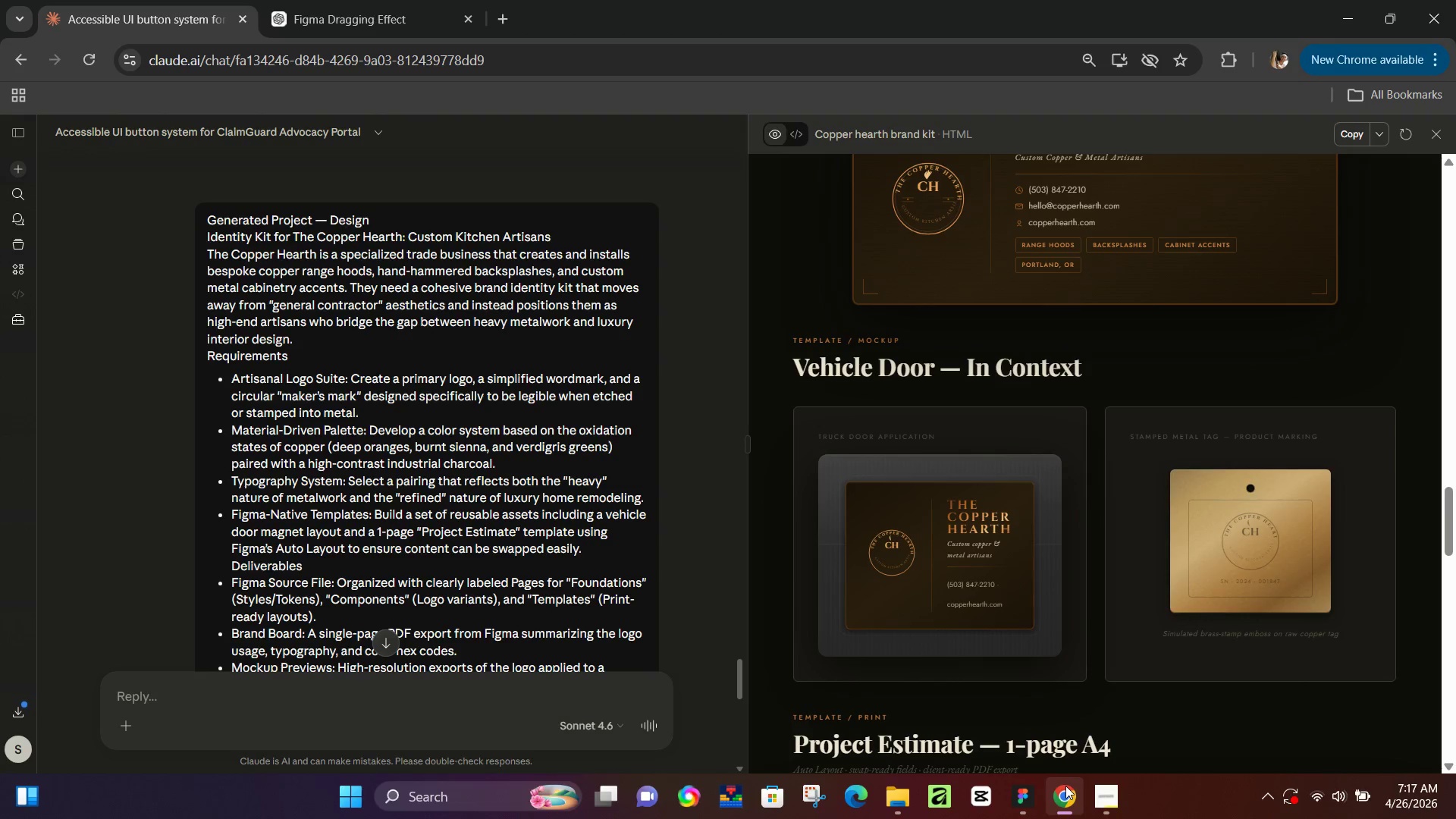 
left_click([1065, 786])
 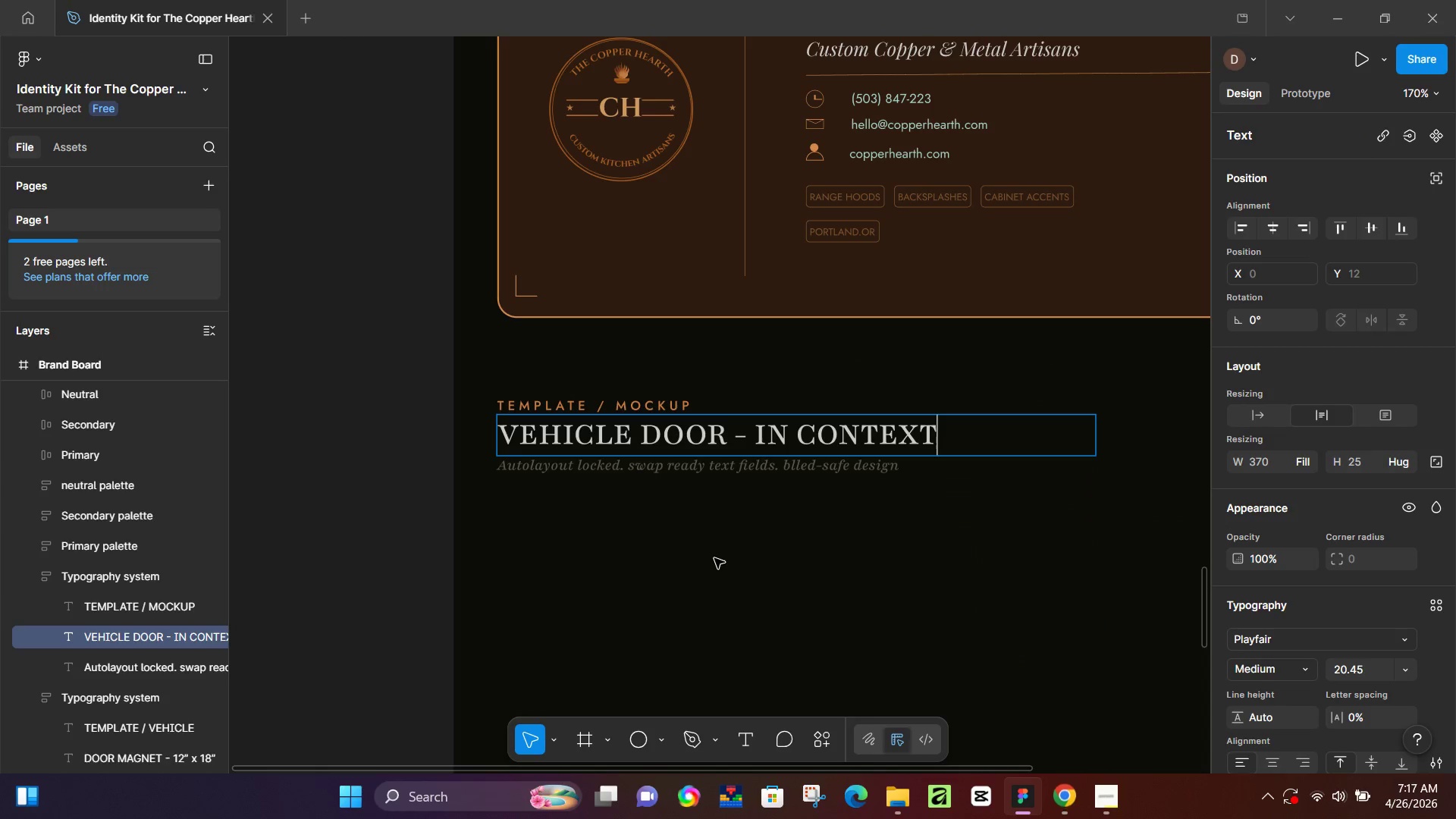 
left_click([714, 558])
 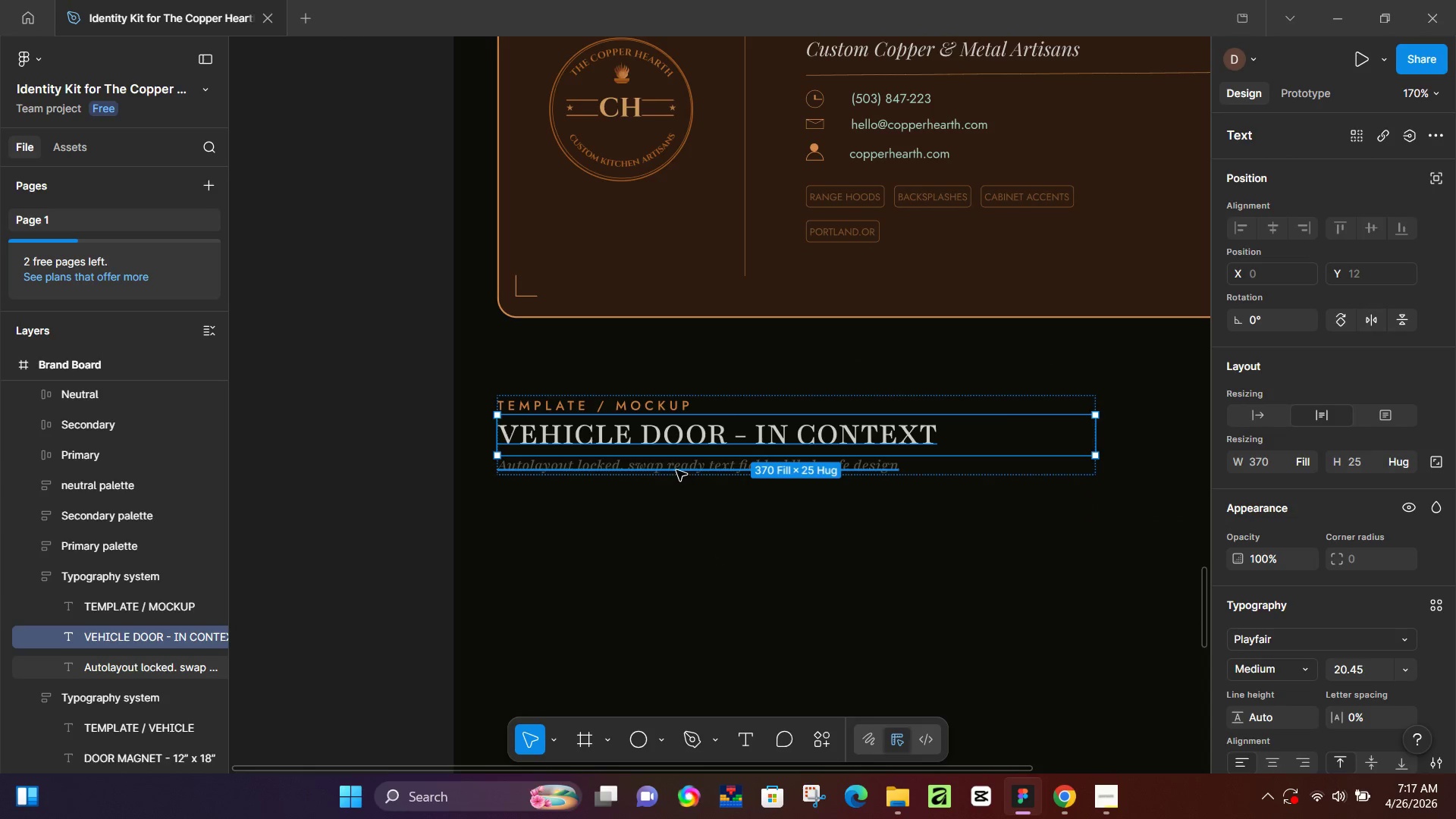 
left_click([676, 470])
 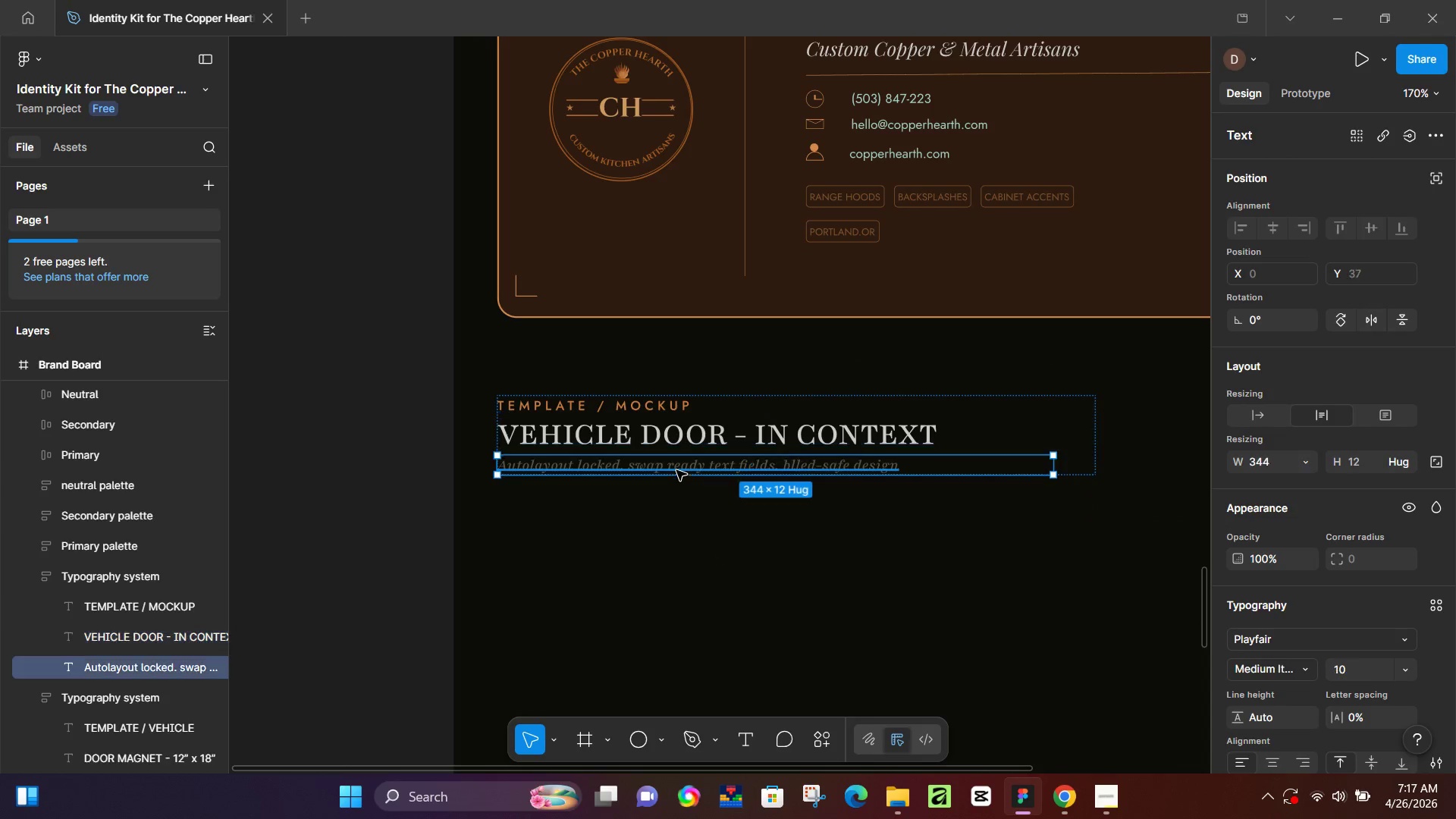 
double_click([676, 470])
 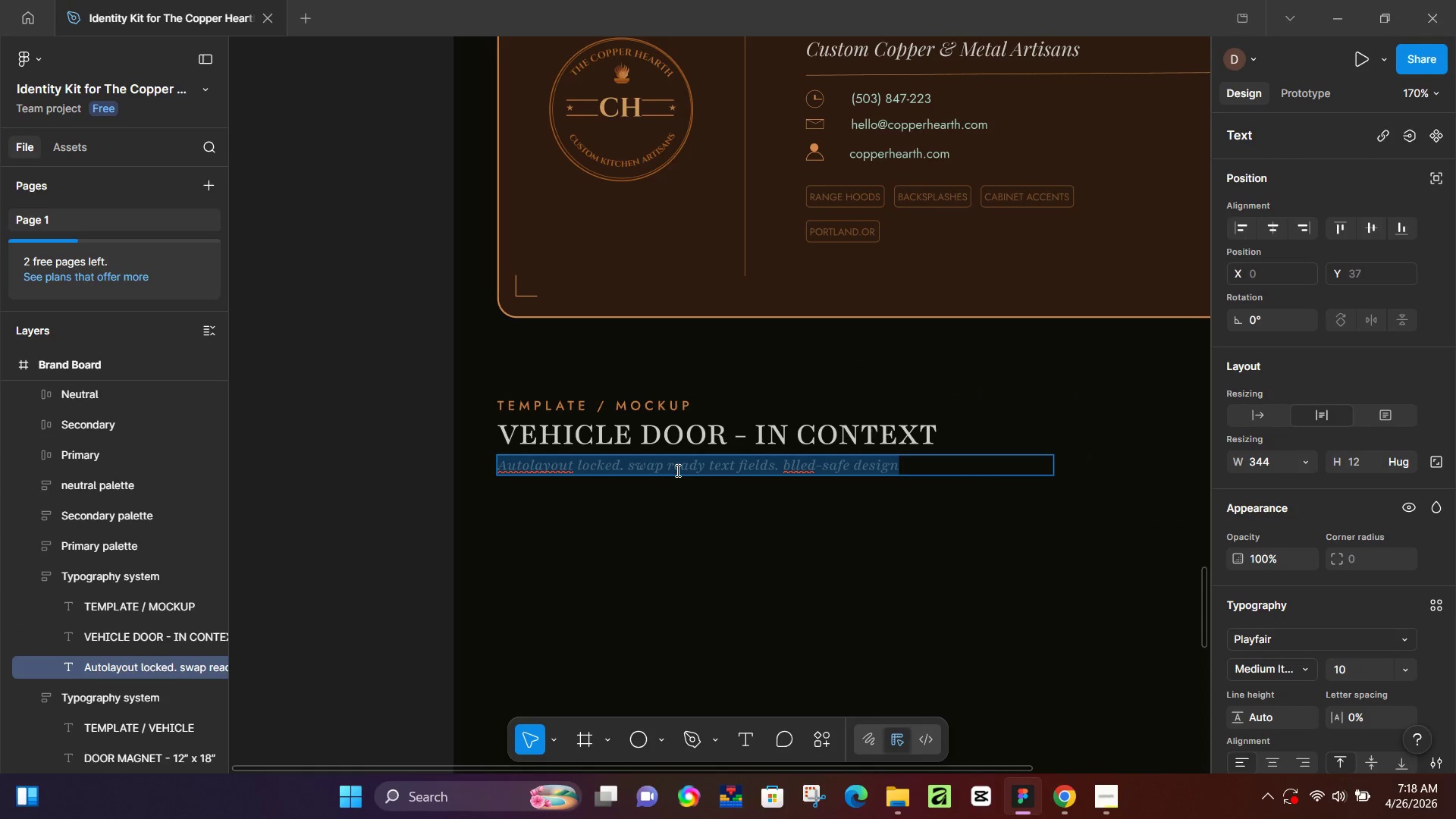 
key(Backspace)
 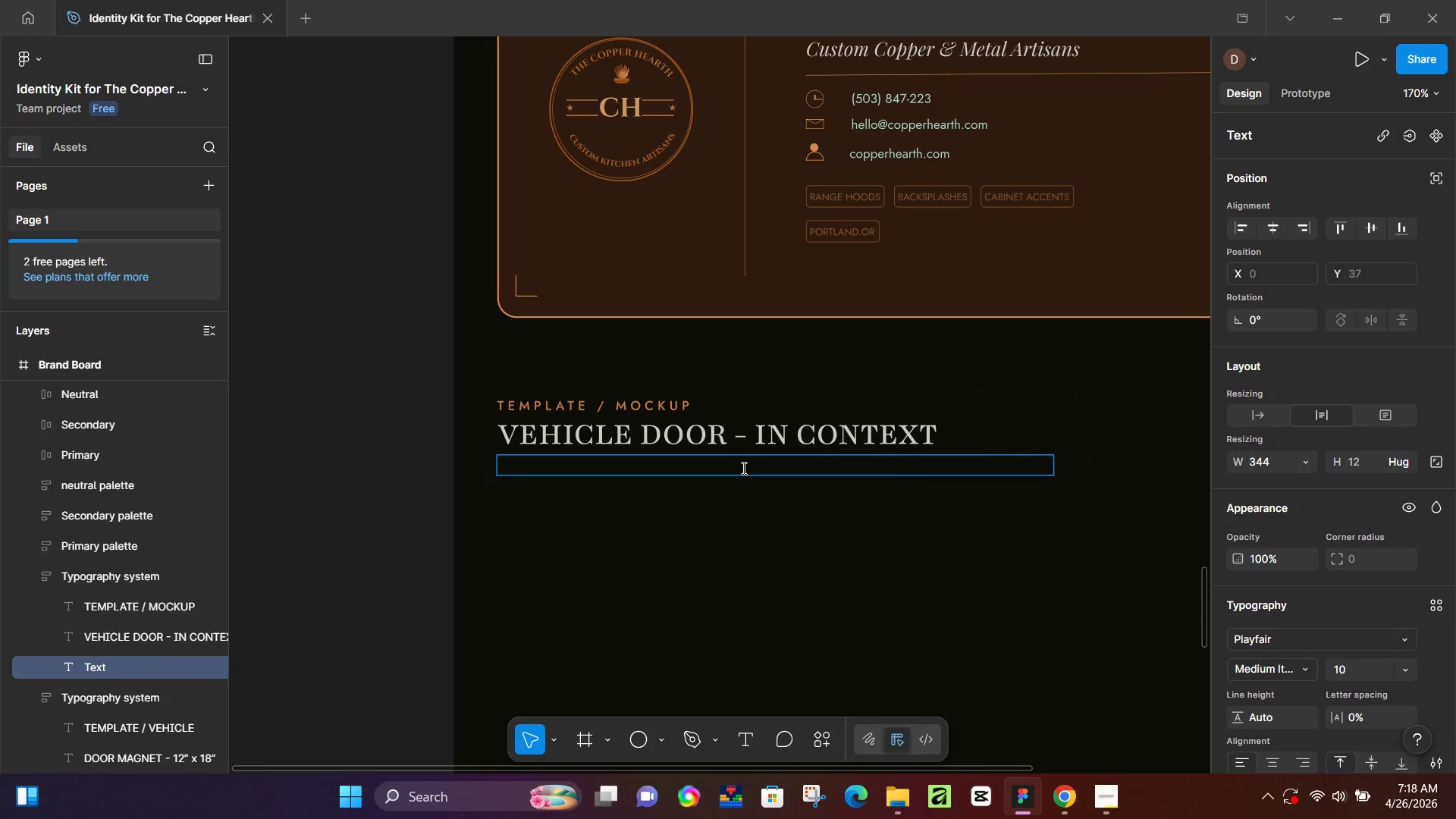 
left_click([773, 510])
 